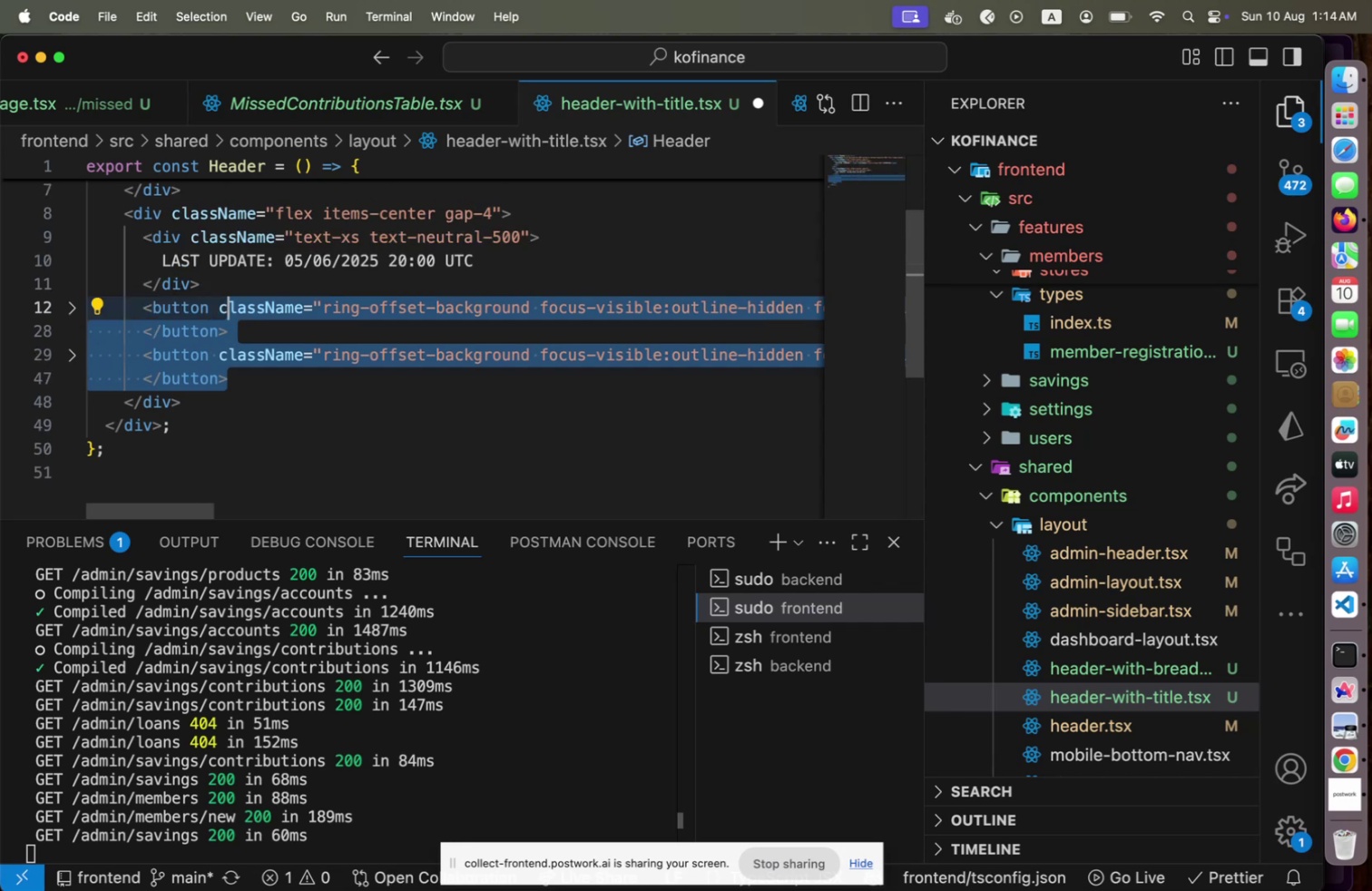 
key(Shift+ArrowUp)
 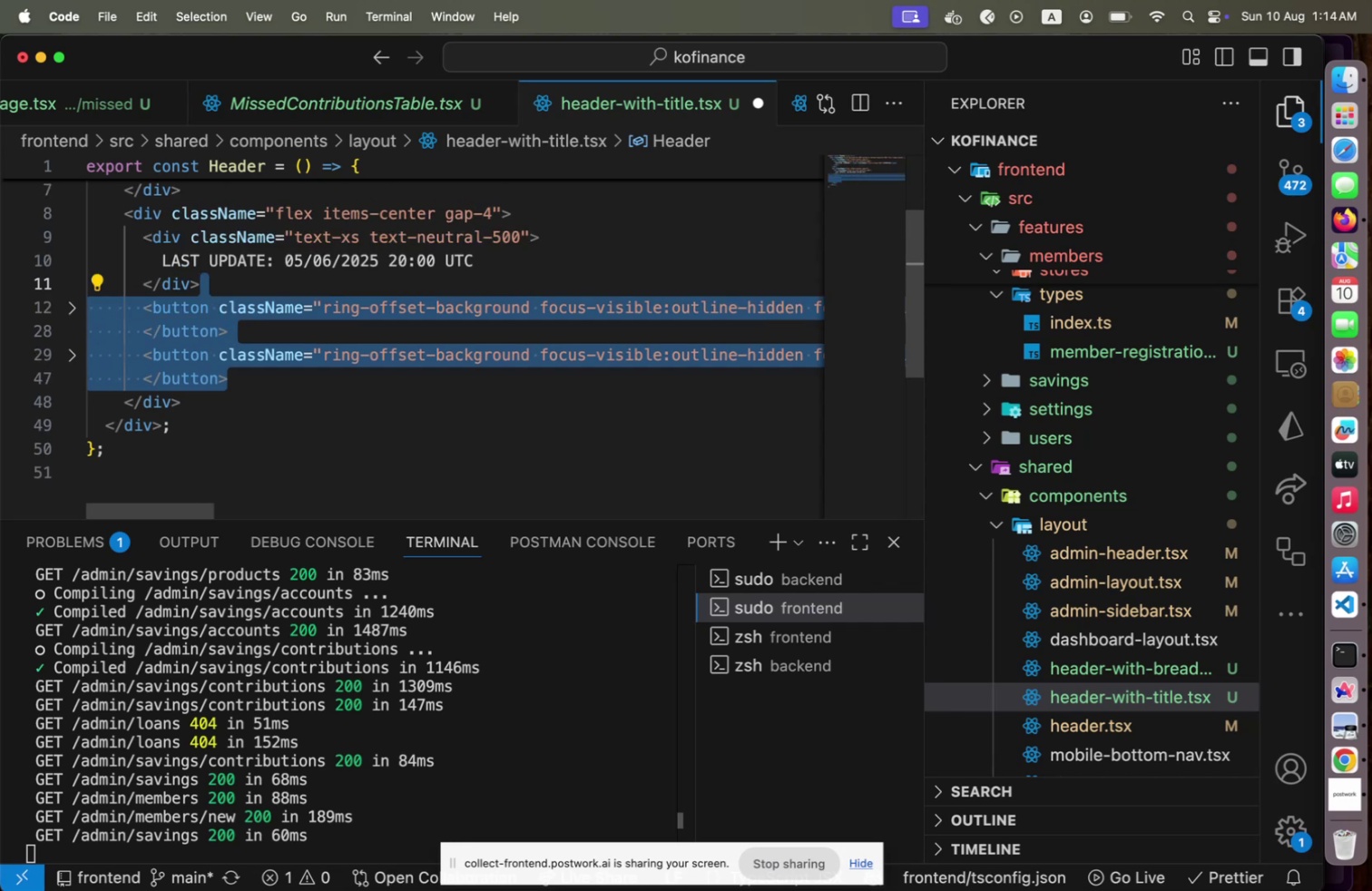 
key(ArrowLeft)
 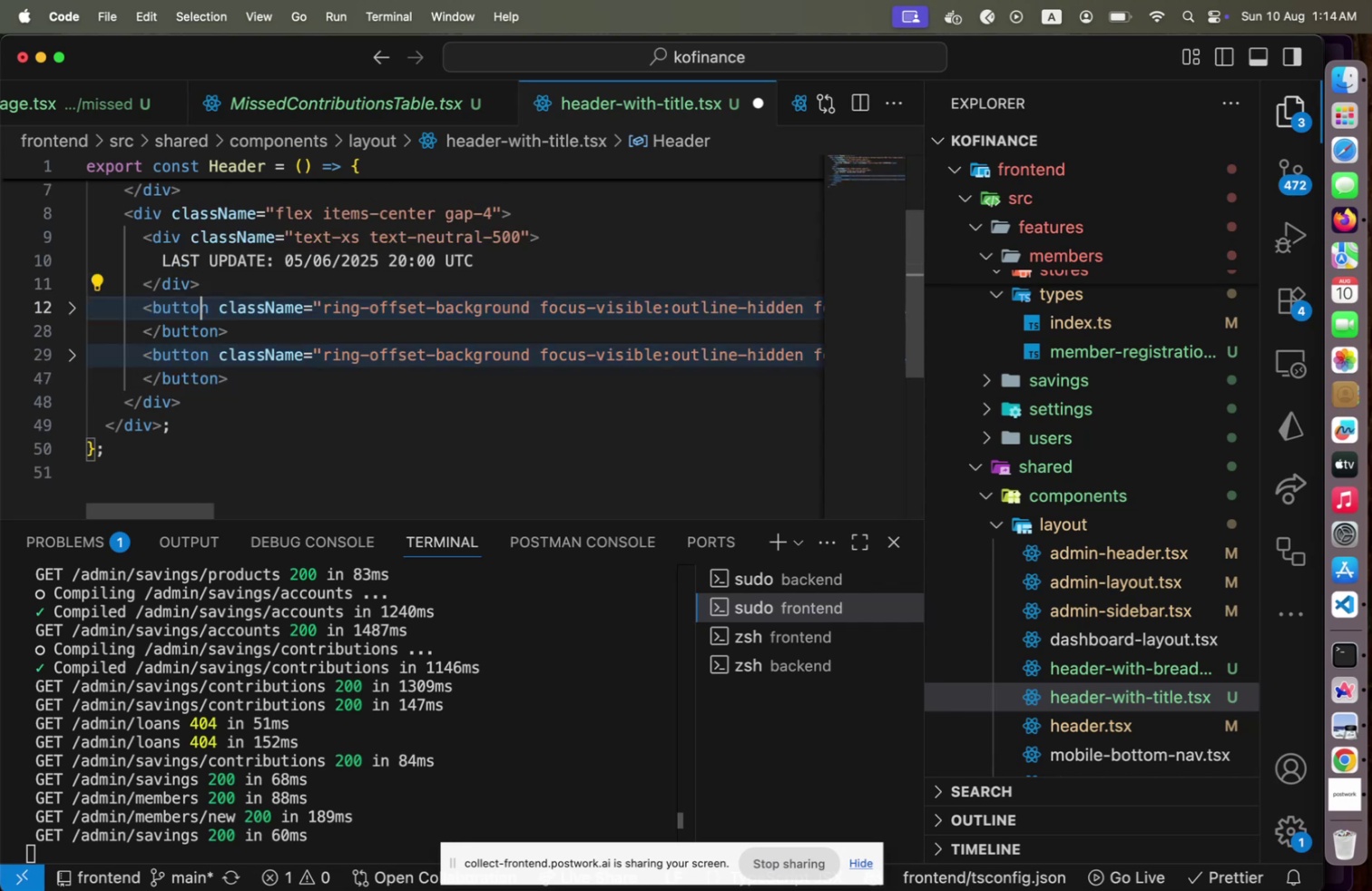 
key(ArrowDown)
 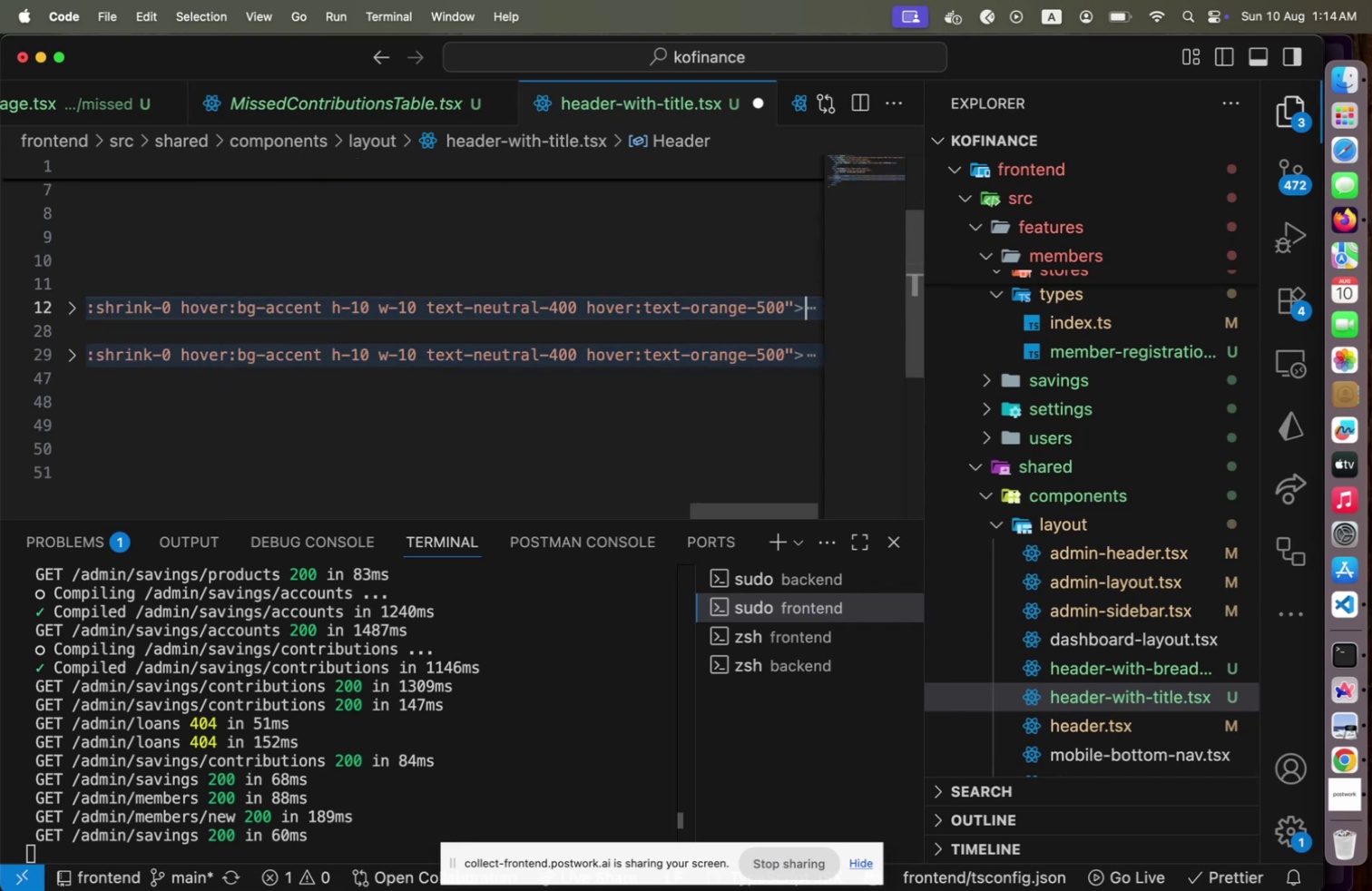 
key(End)
 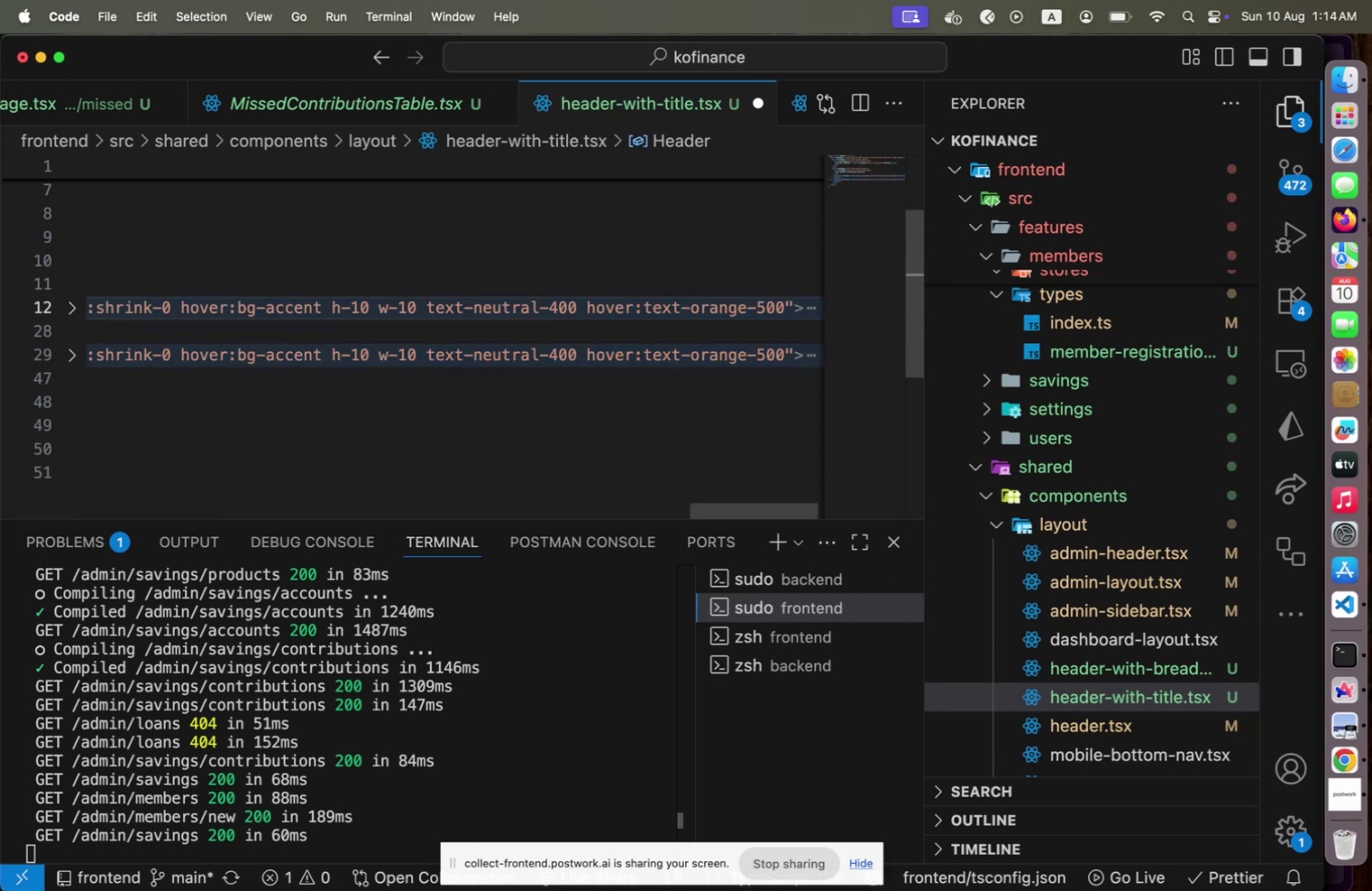 
key(Home)
 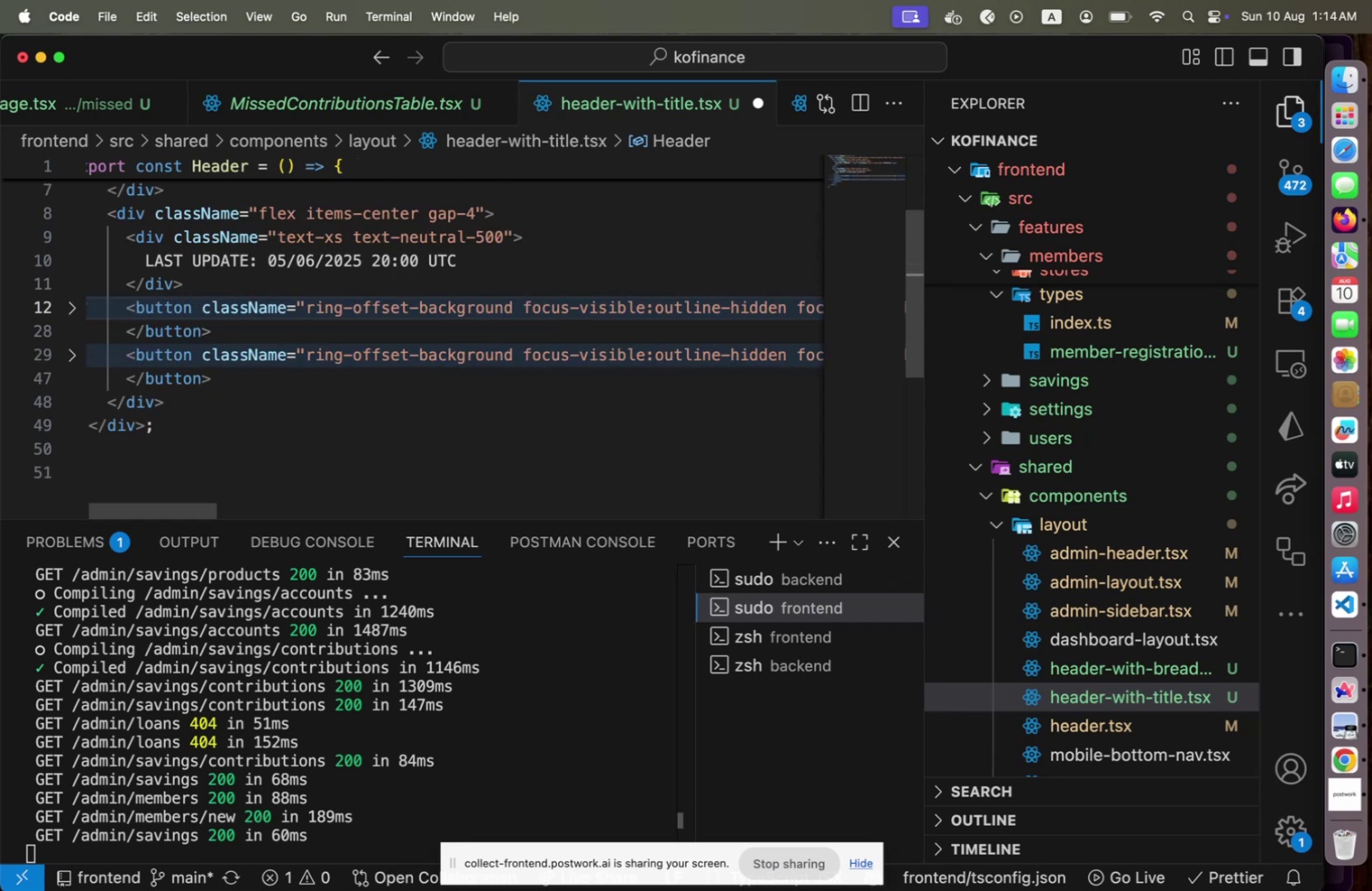 
key(End)
 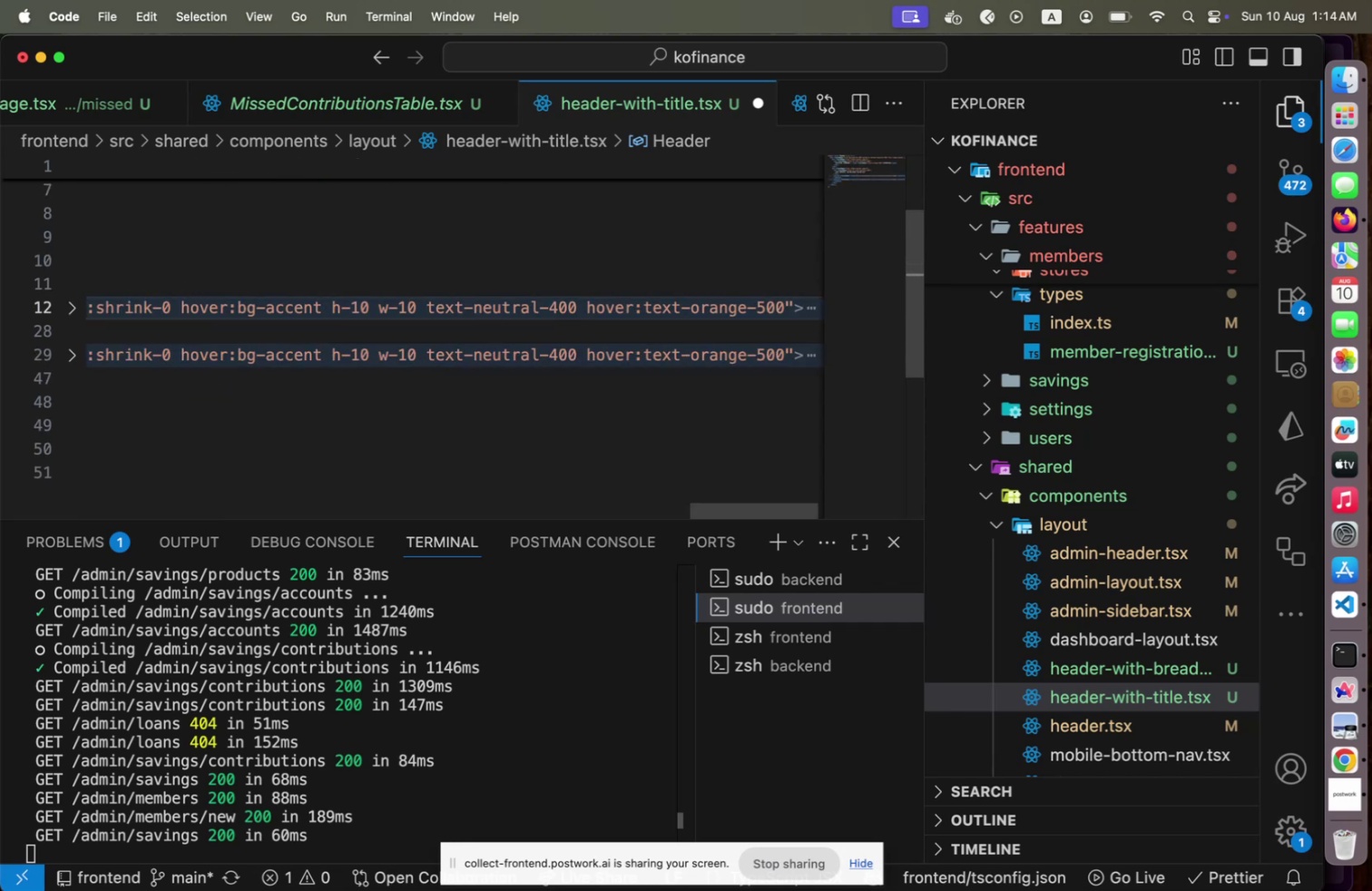 
key(Home)
 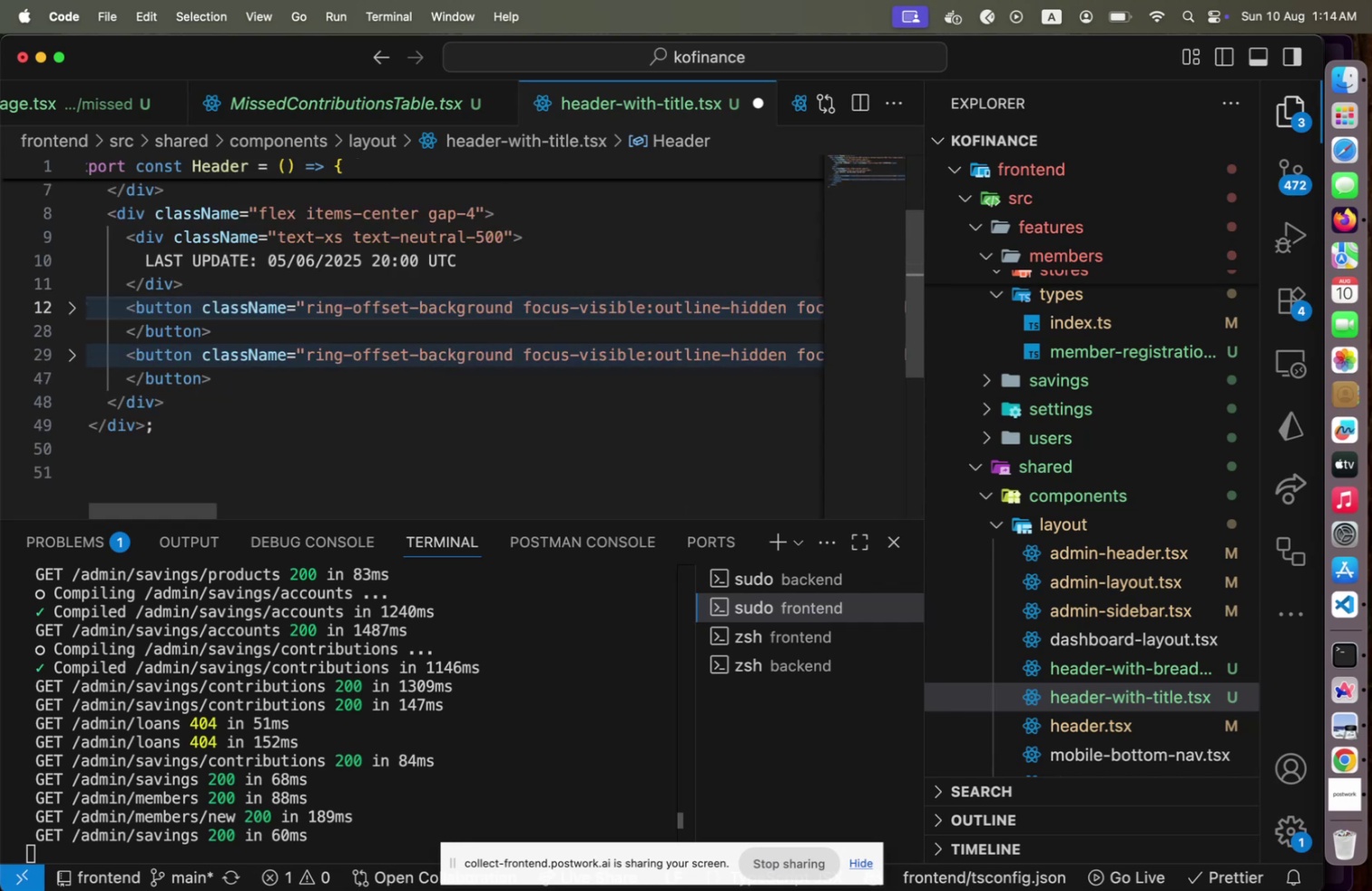 
key(Shift+ArrowDown)
 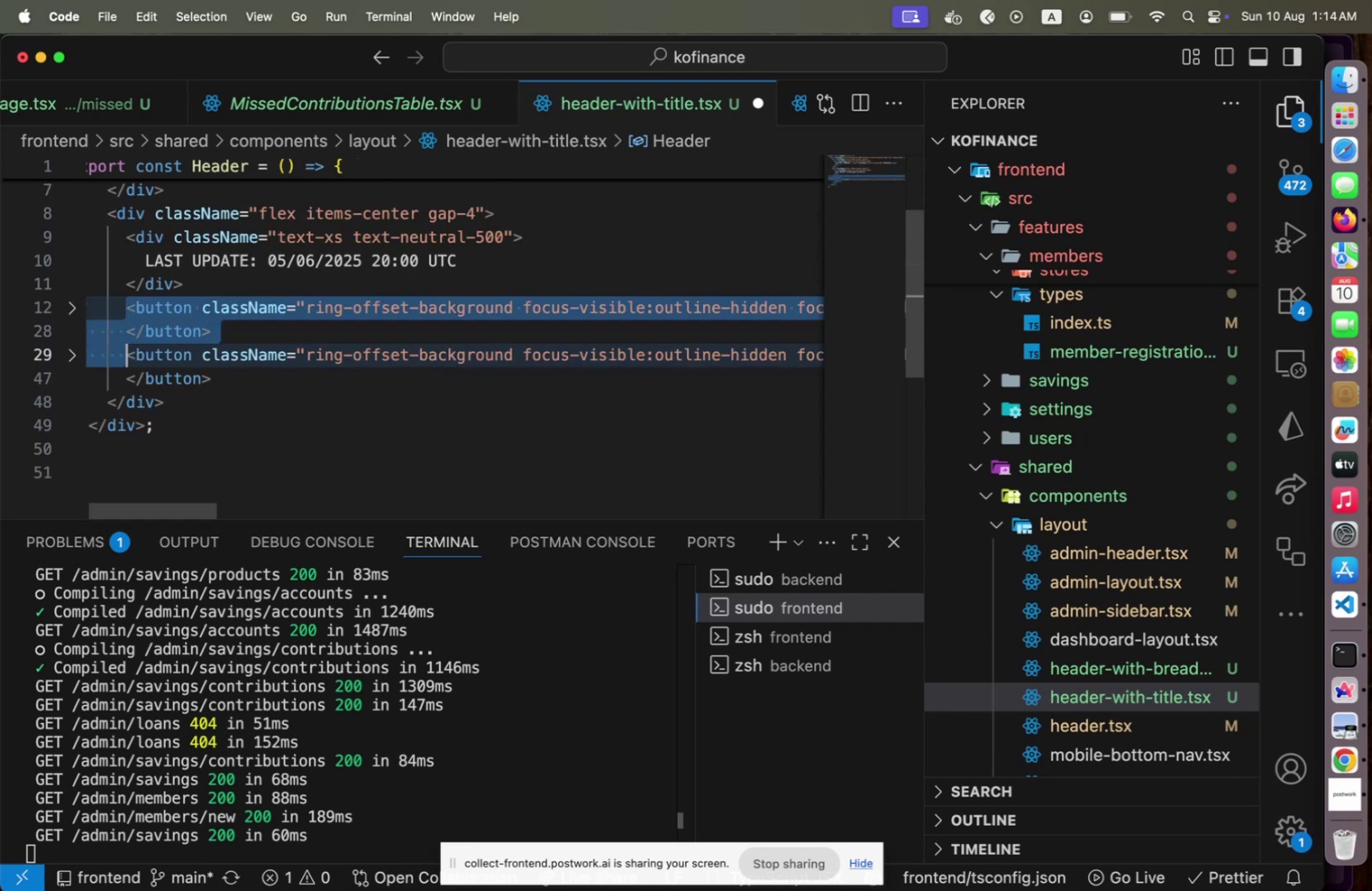 
key(Shift+ArrowDown)
 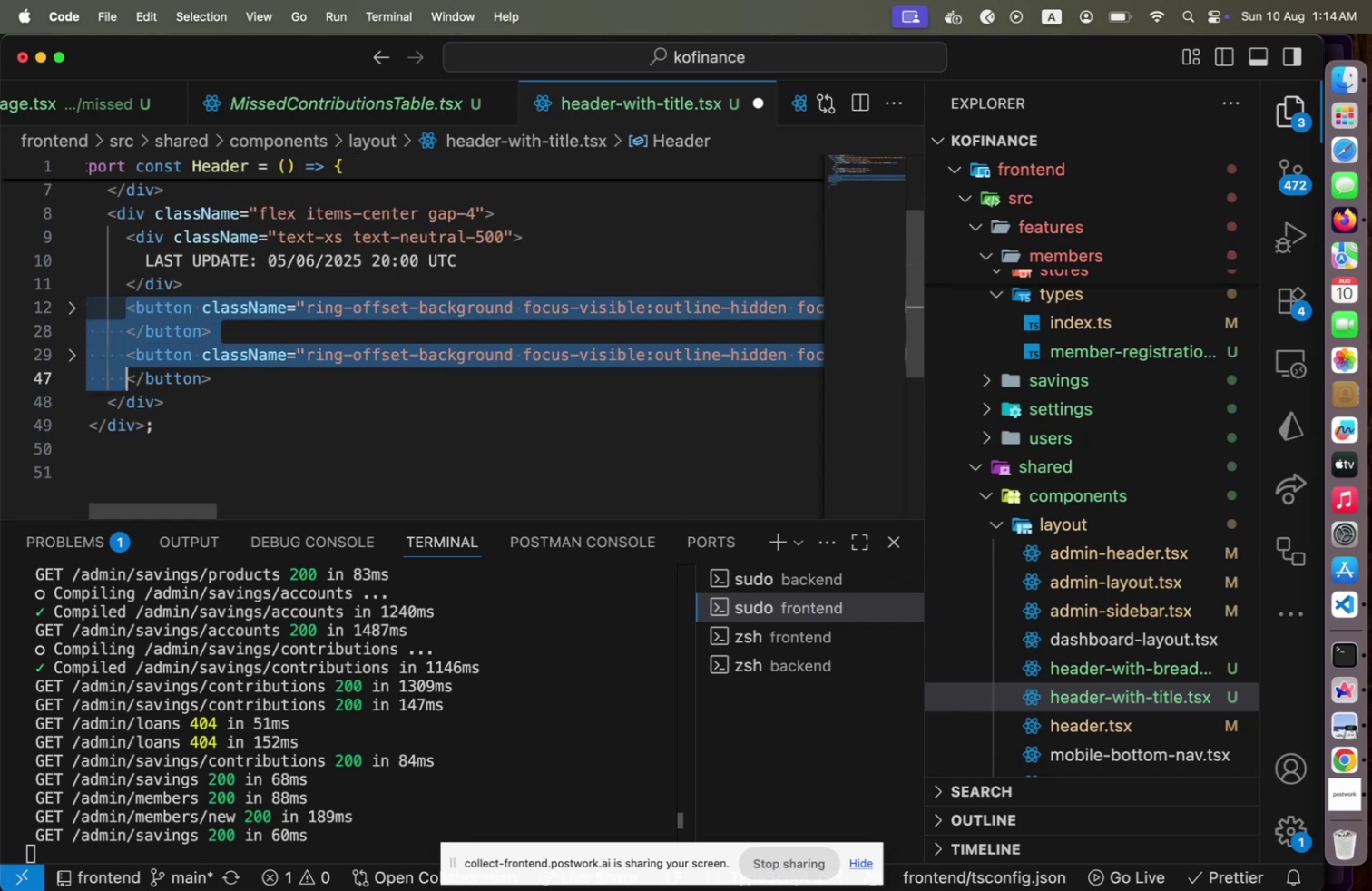 
key(Shift+ArrowDown)
 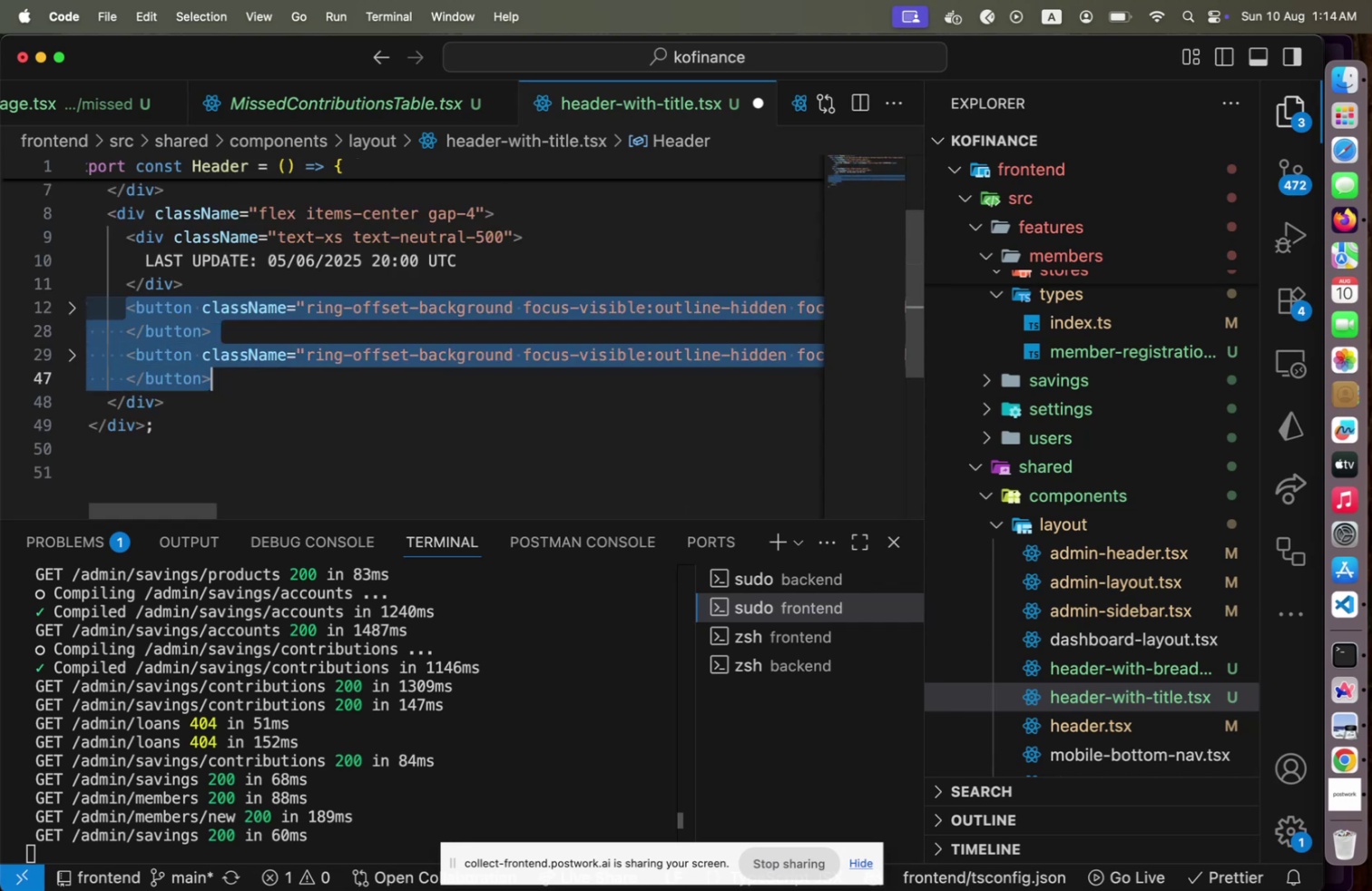 
key(Shift+End)
 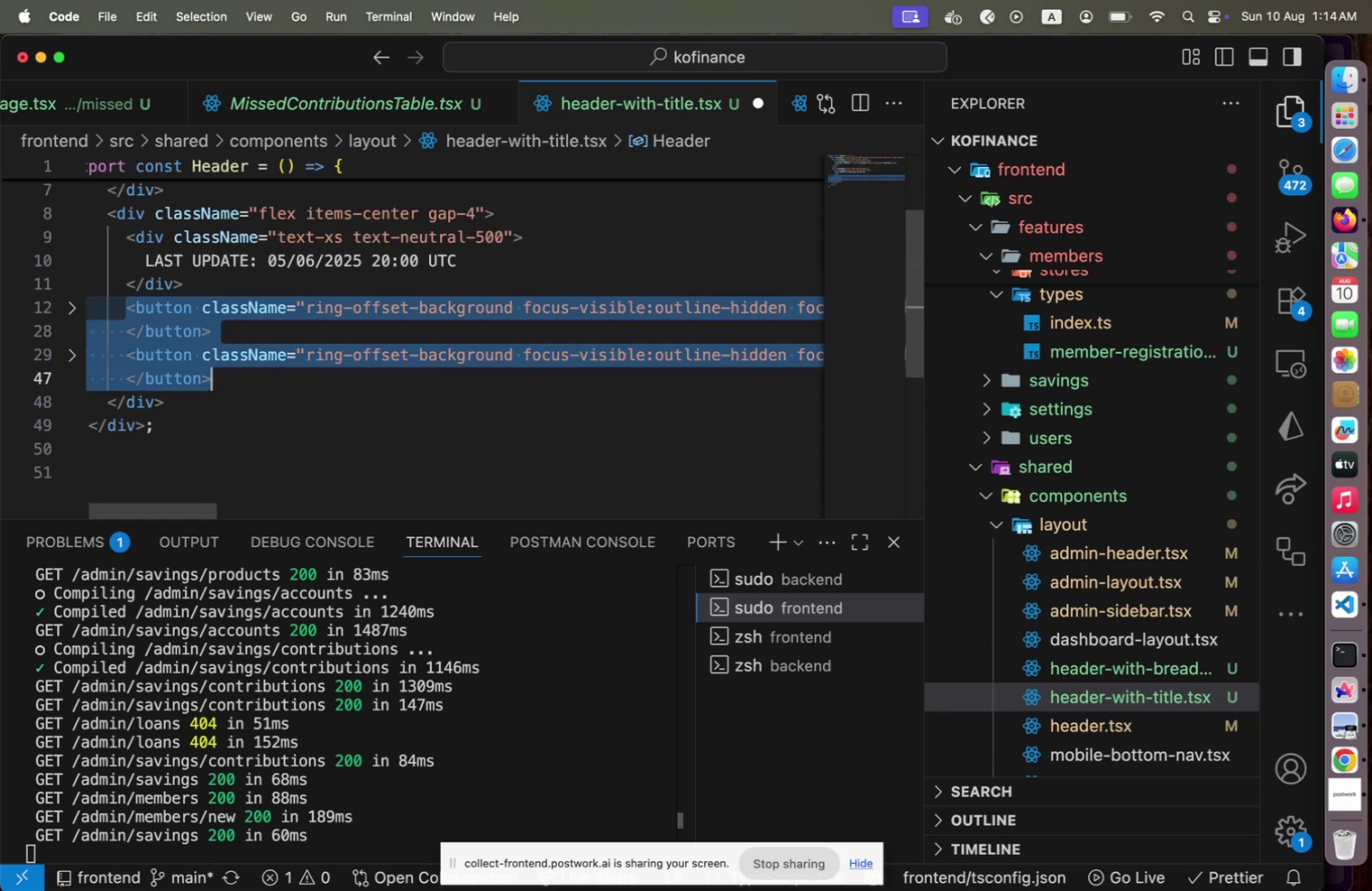 
key(Backspace)
 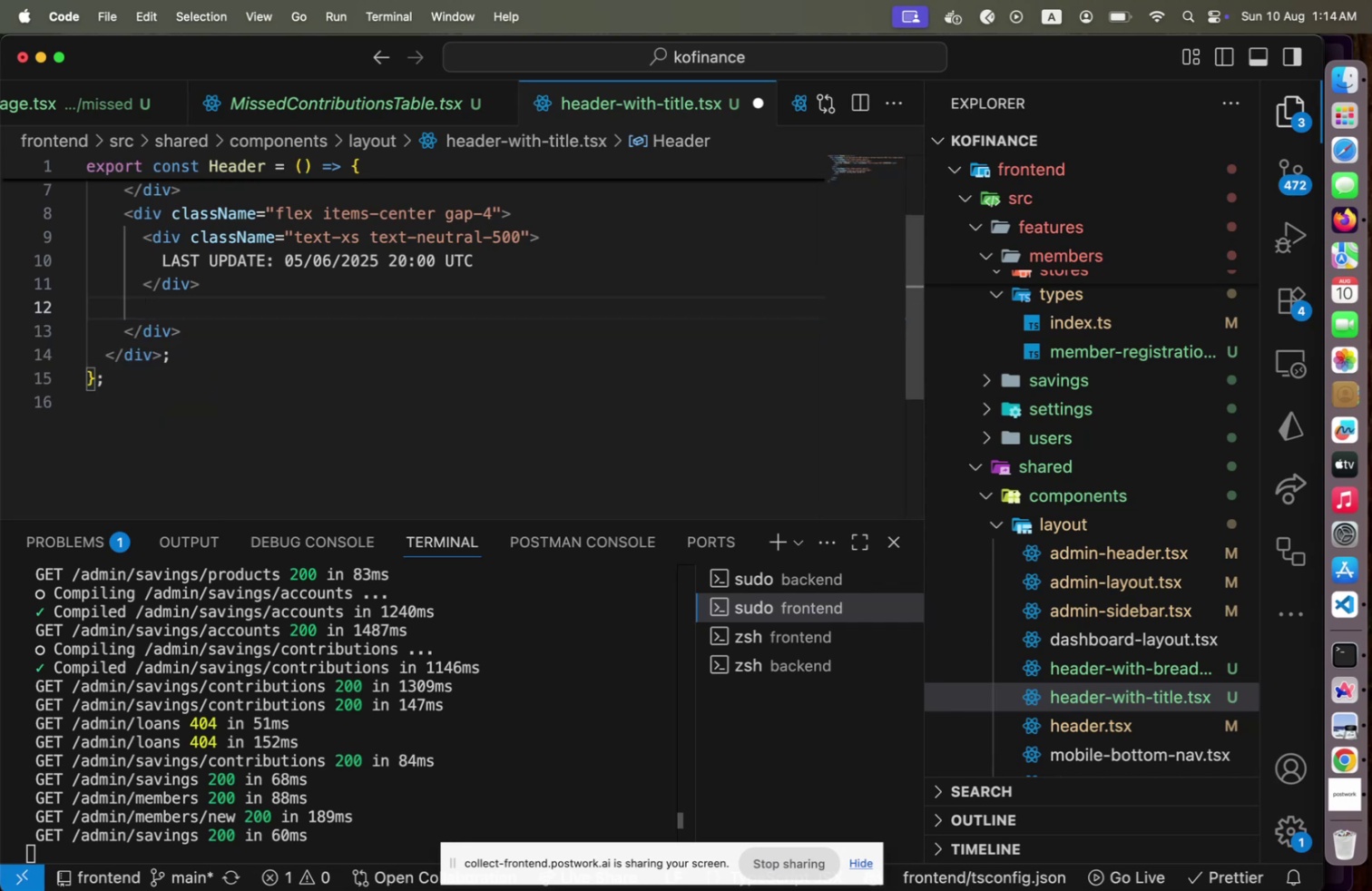 
key(Meta+CommandLeft)
 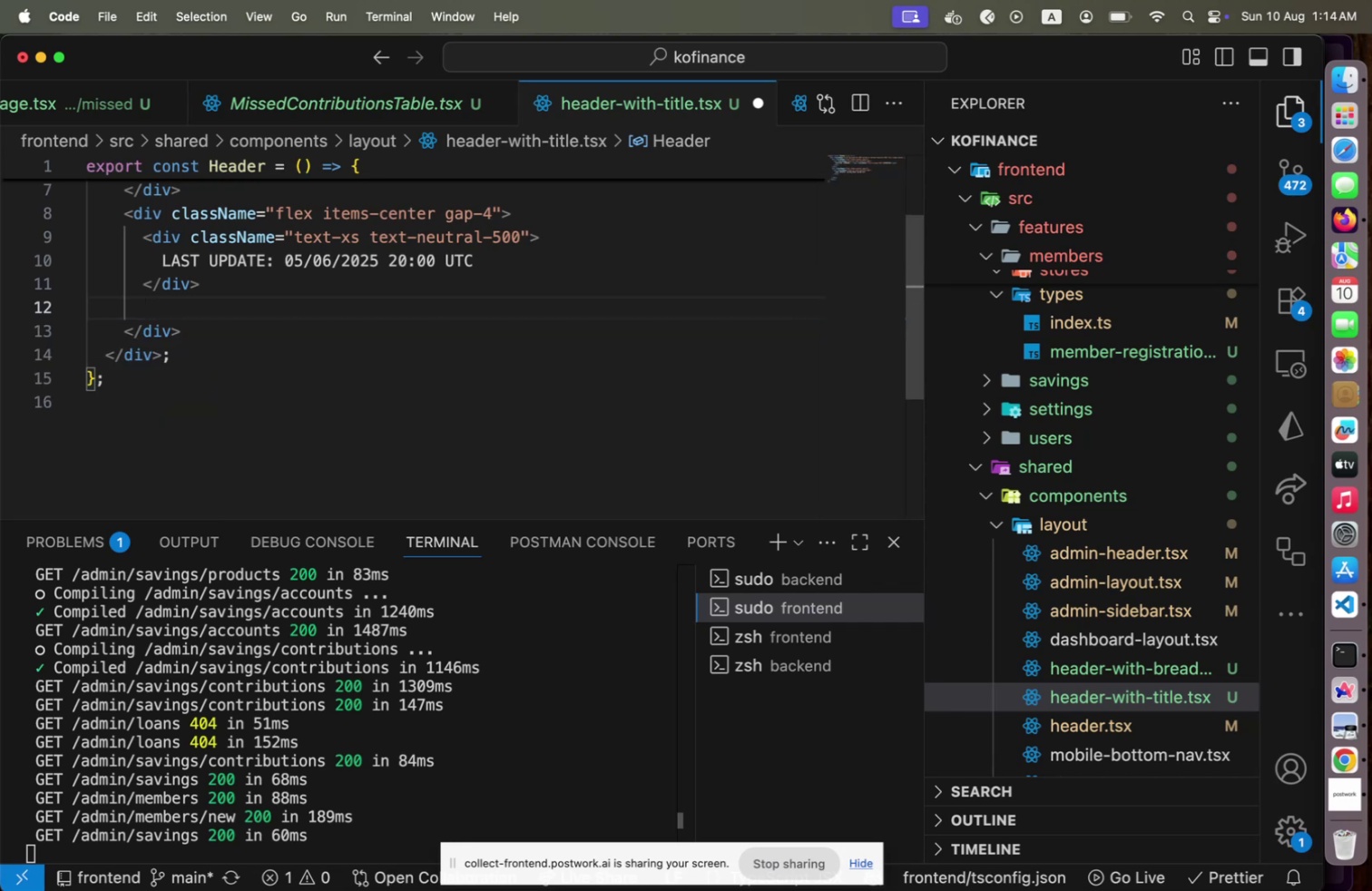 
key(Meta+Tab)
 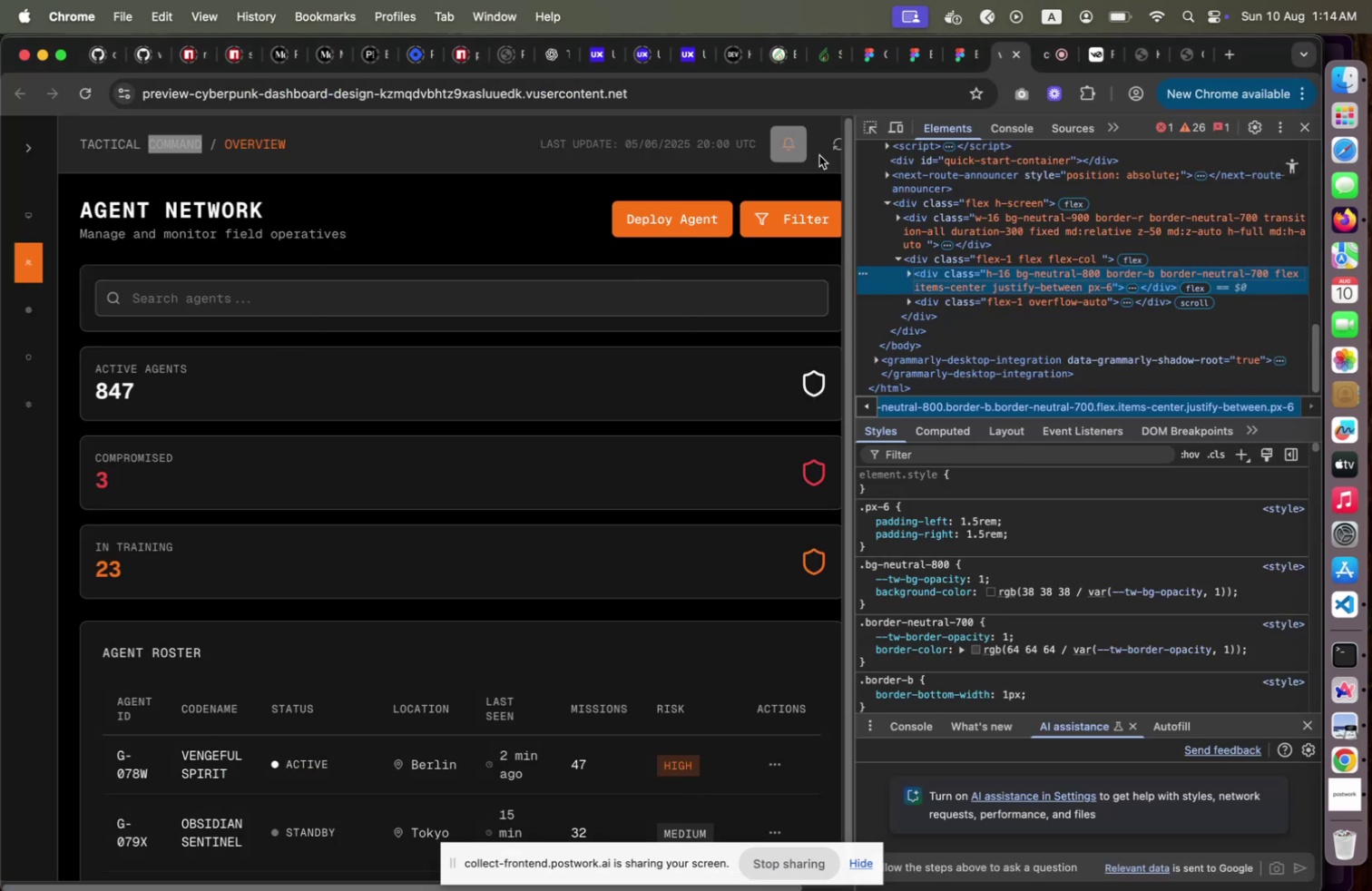 
mouse_move([813, 152])
 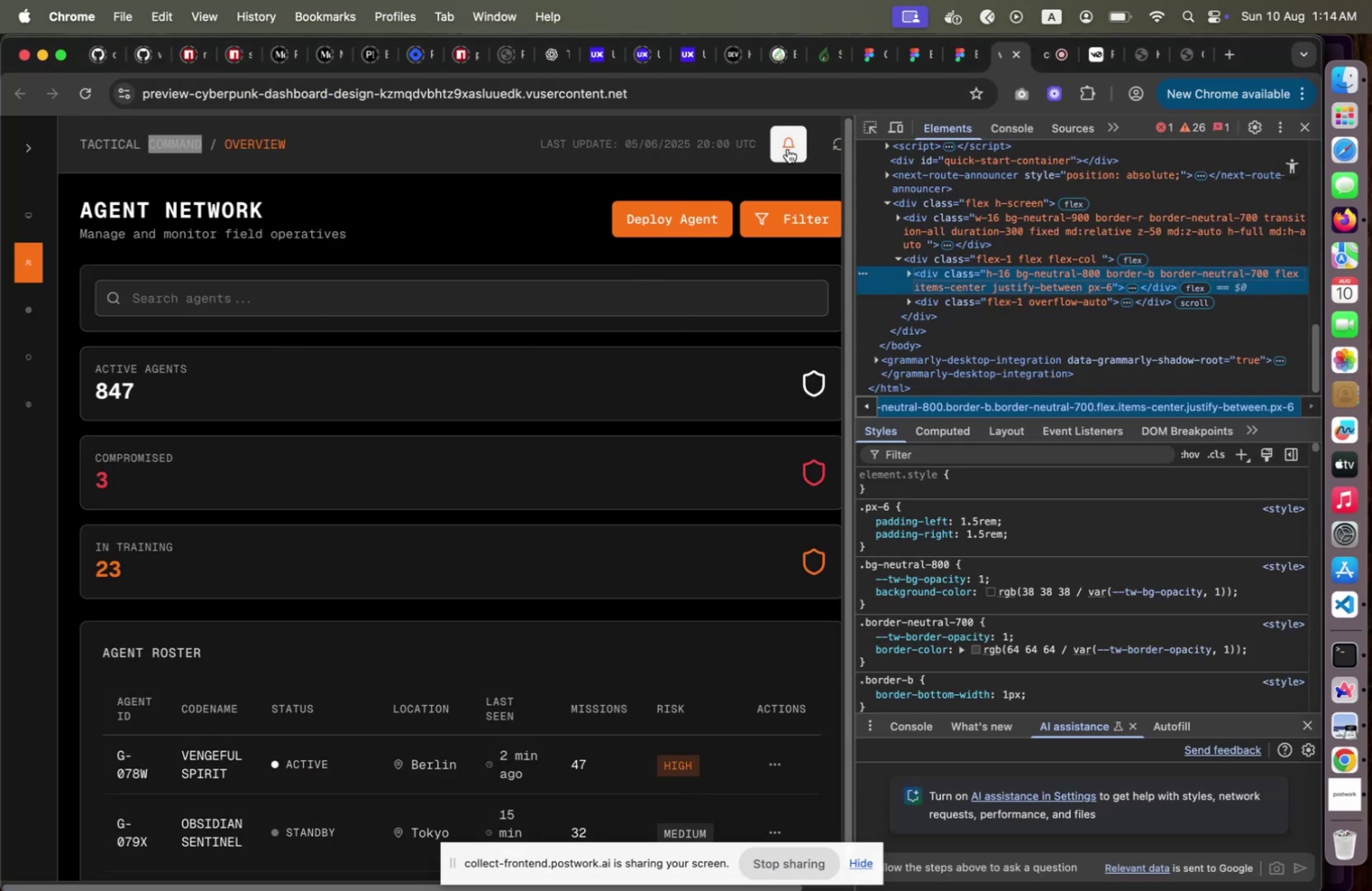 
key(Meta+CommandLeft)
 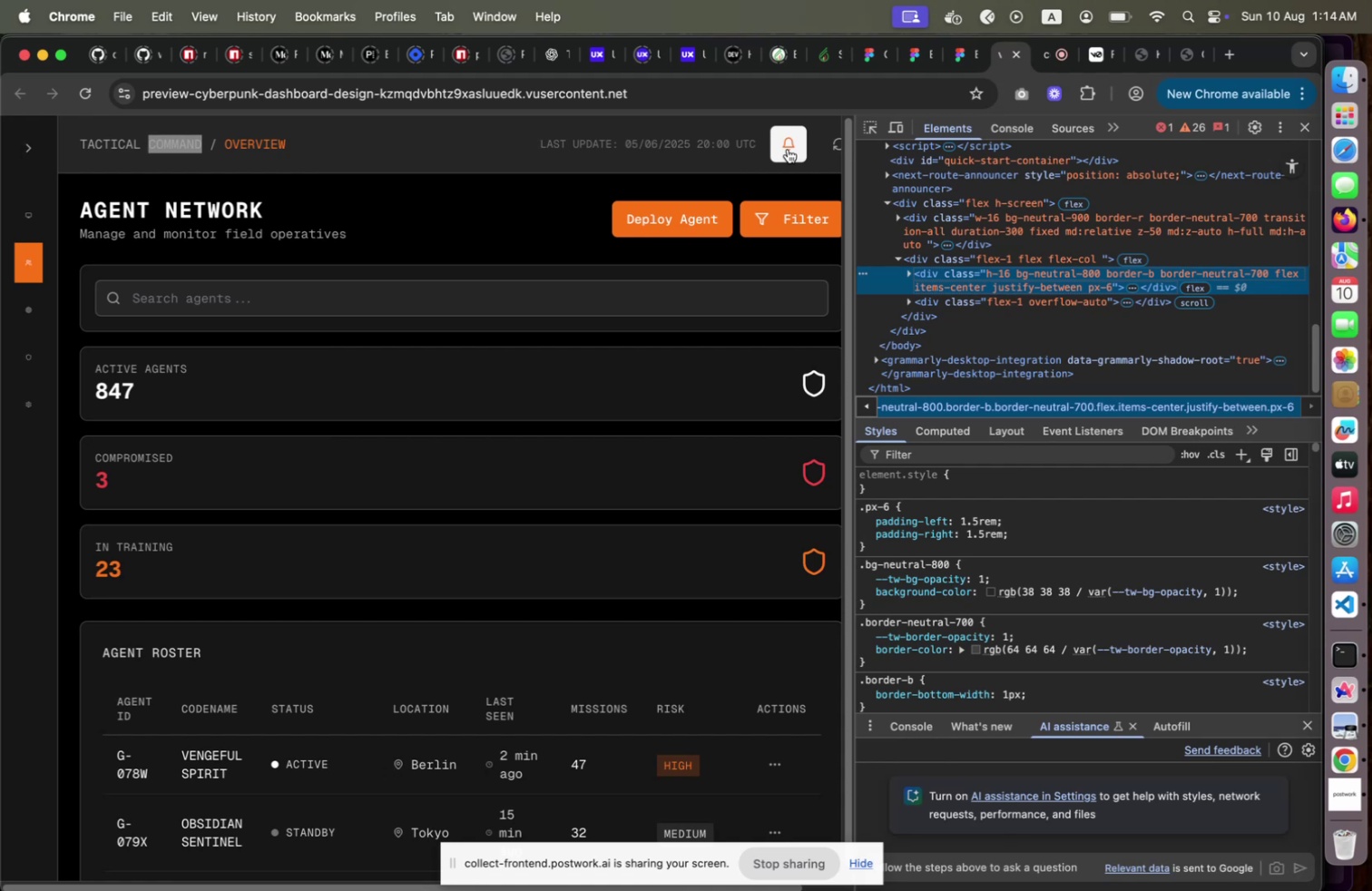 
key(Meta+Tab)
 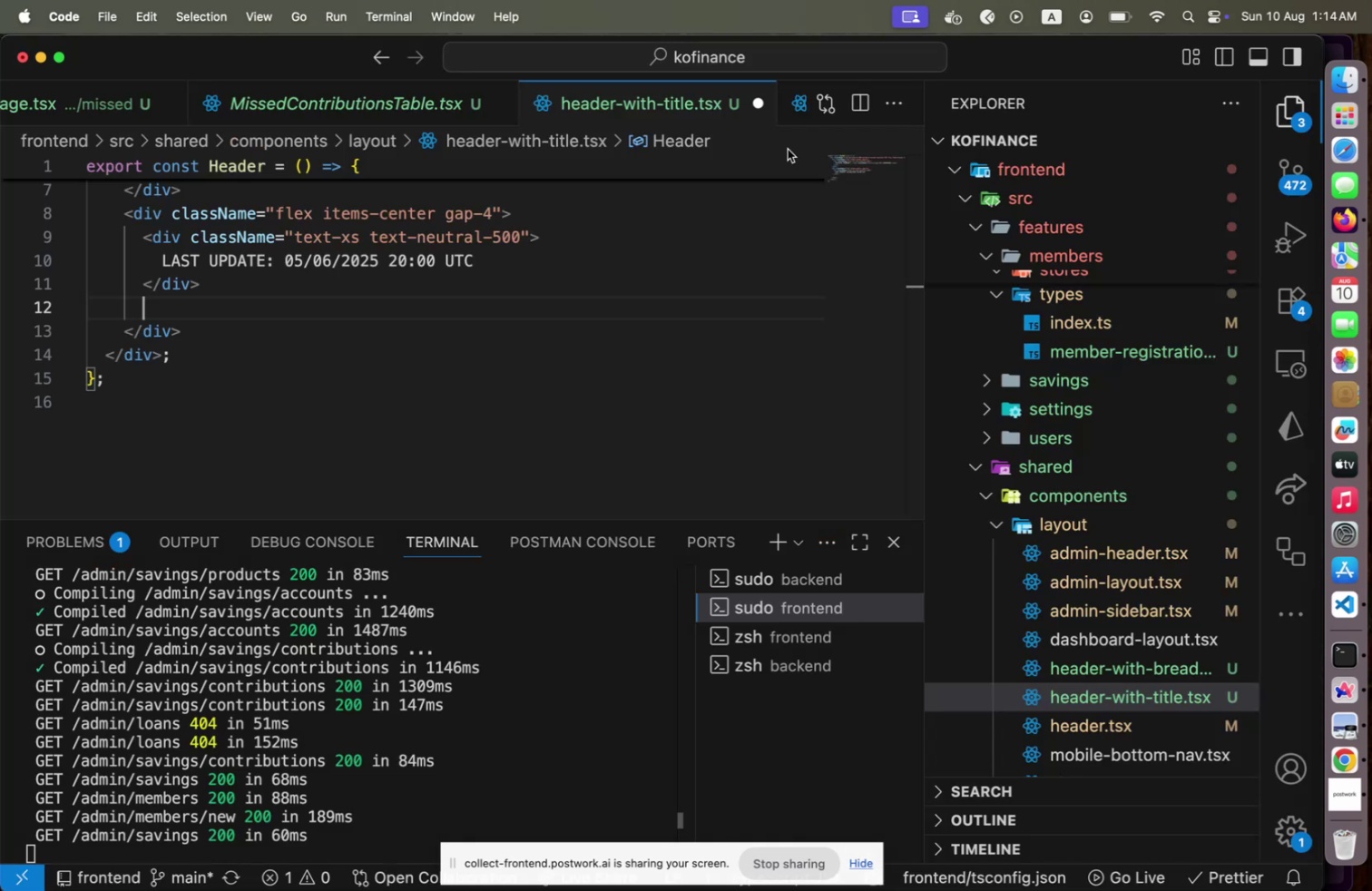 
key(Alt+Shift+F)
 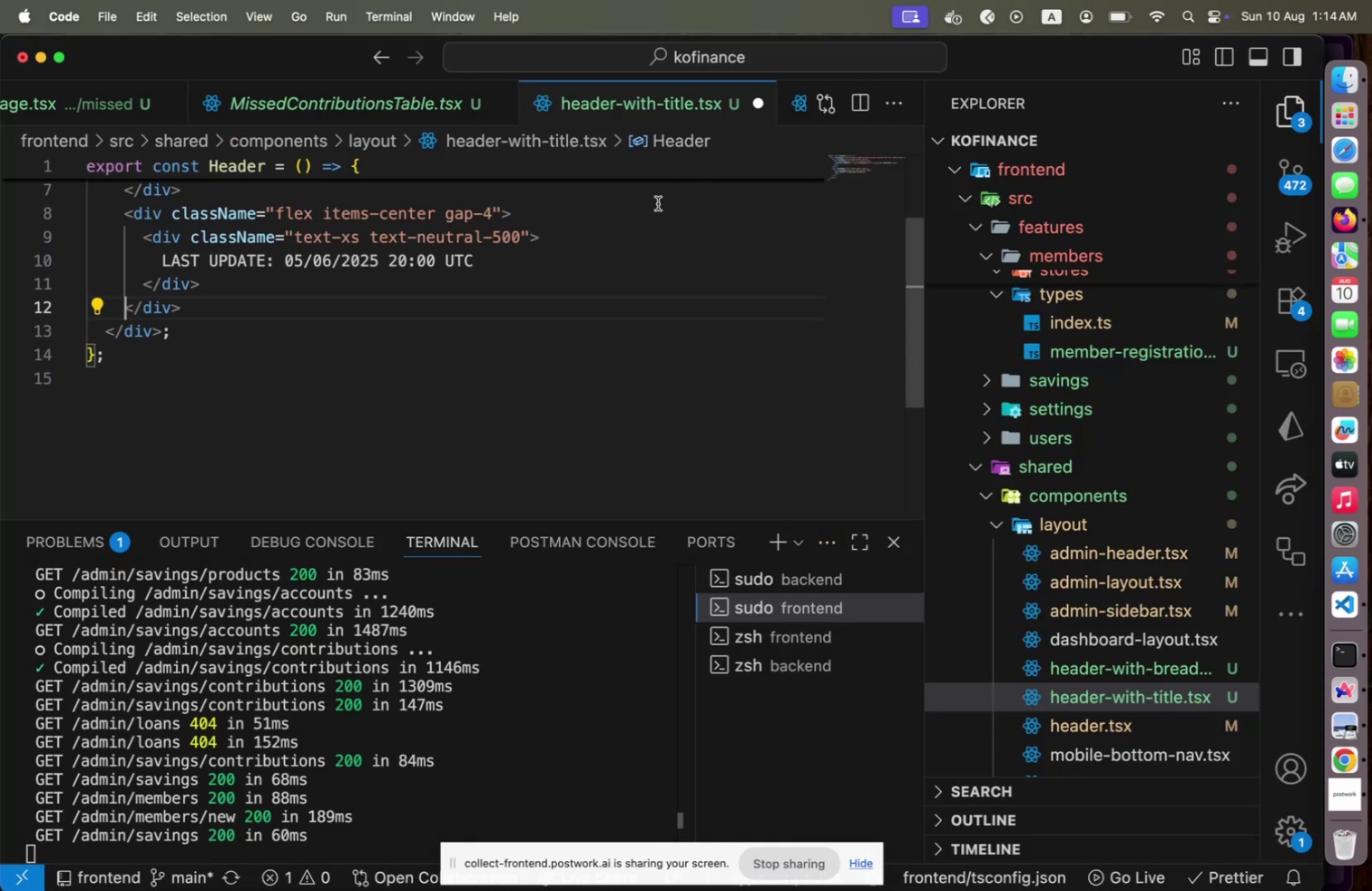 
scroll: coordinate [524, 296], scroll_direction: up, amount: 4.0
 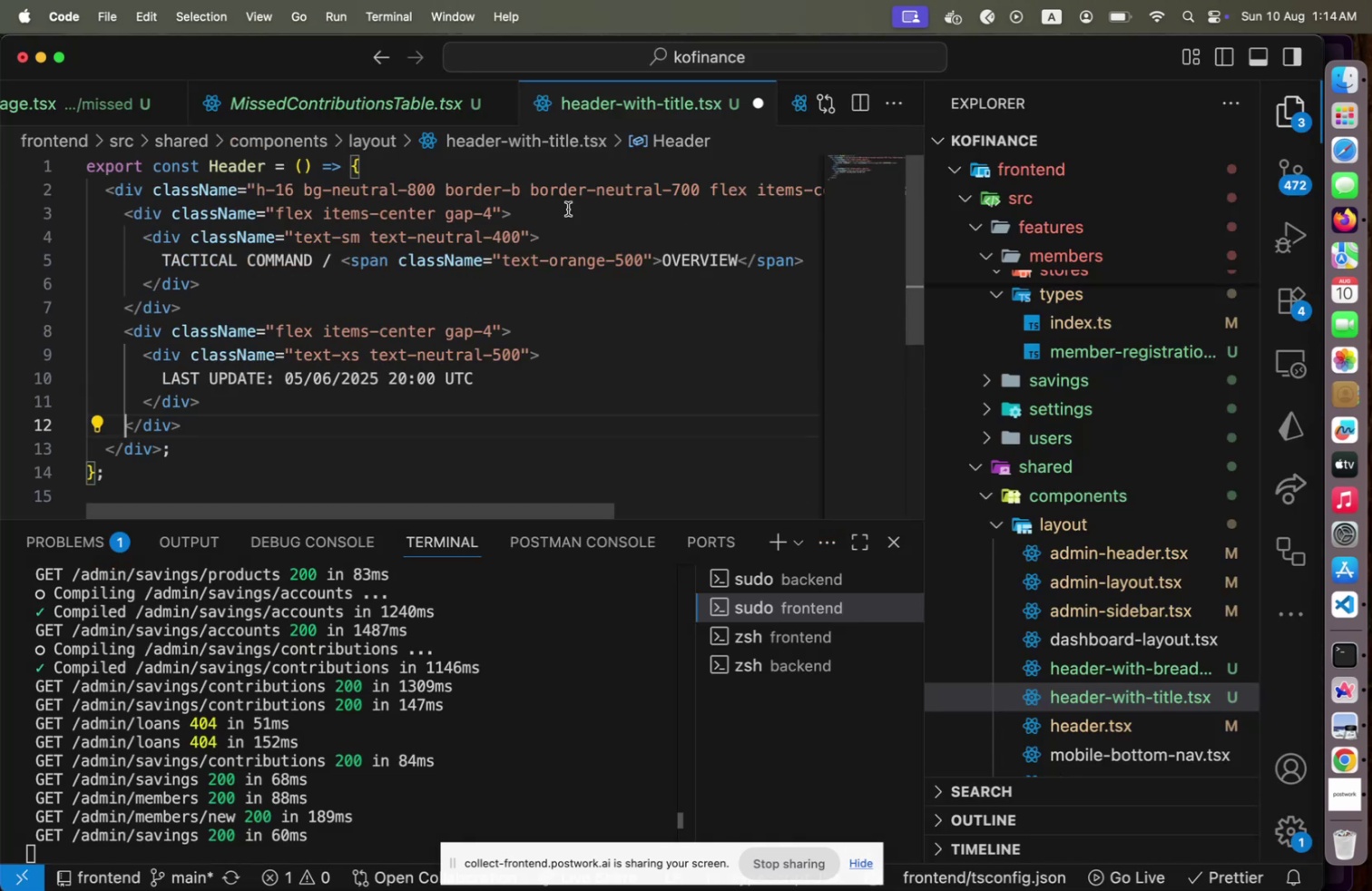 
key(Meta+CommandLeft)
 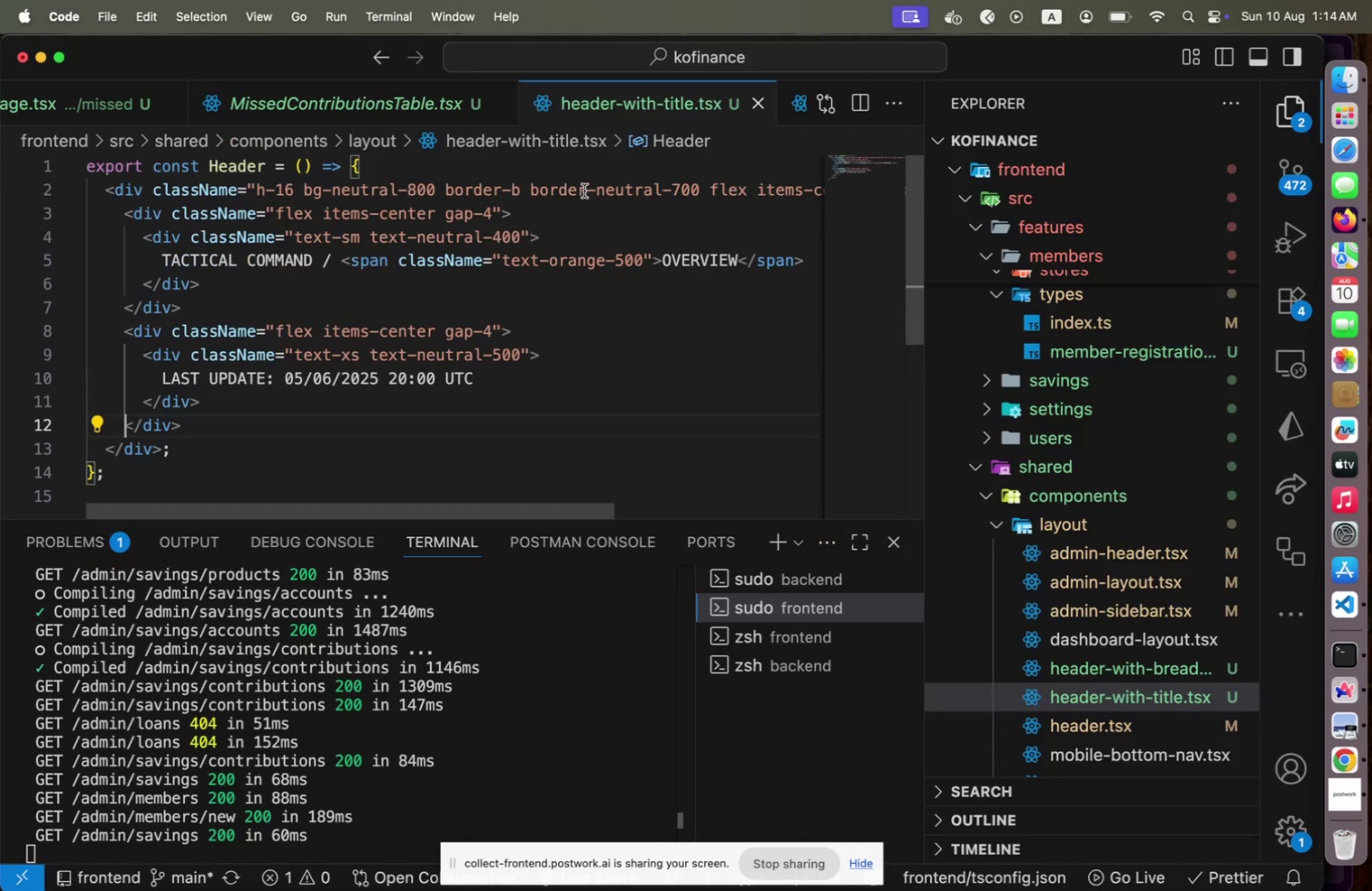 
key(Meta+S)
 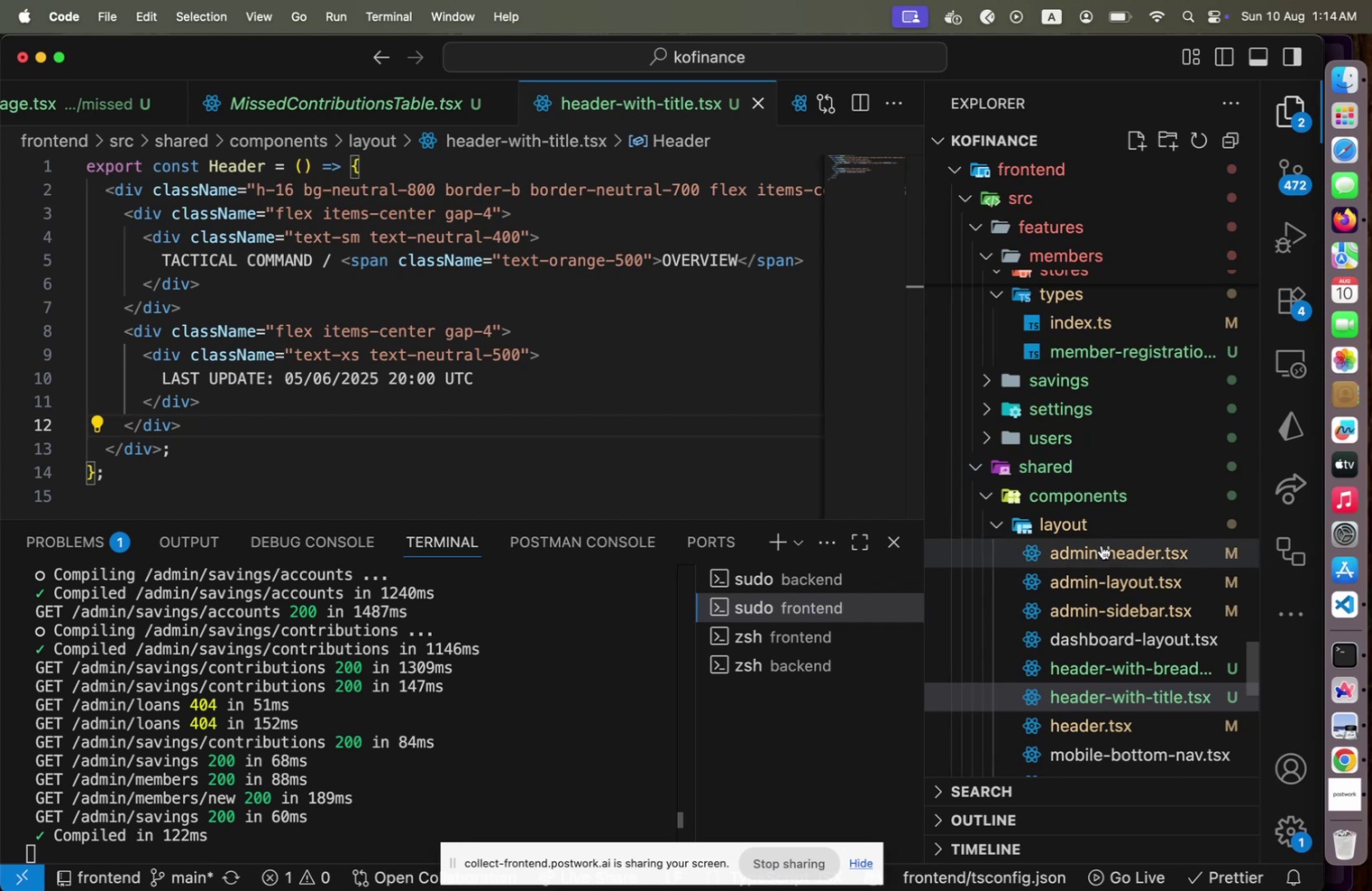 
left_click([1101, 581])
 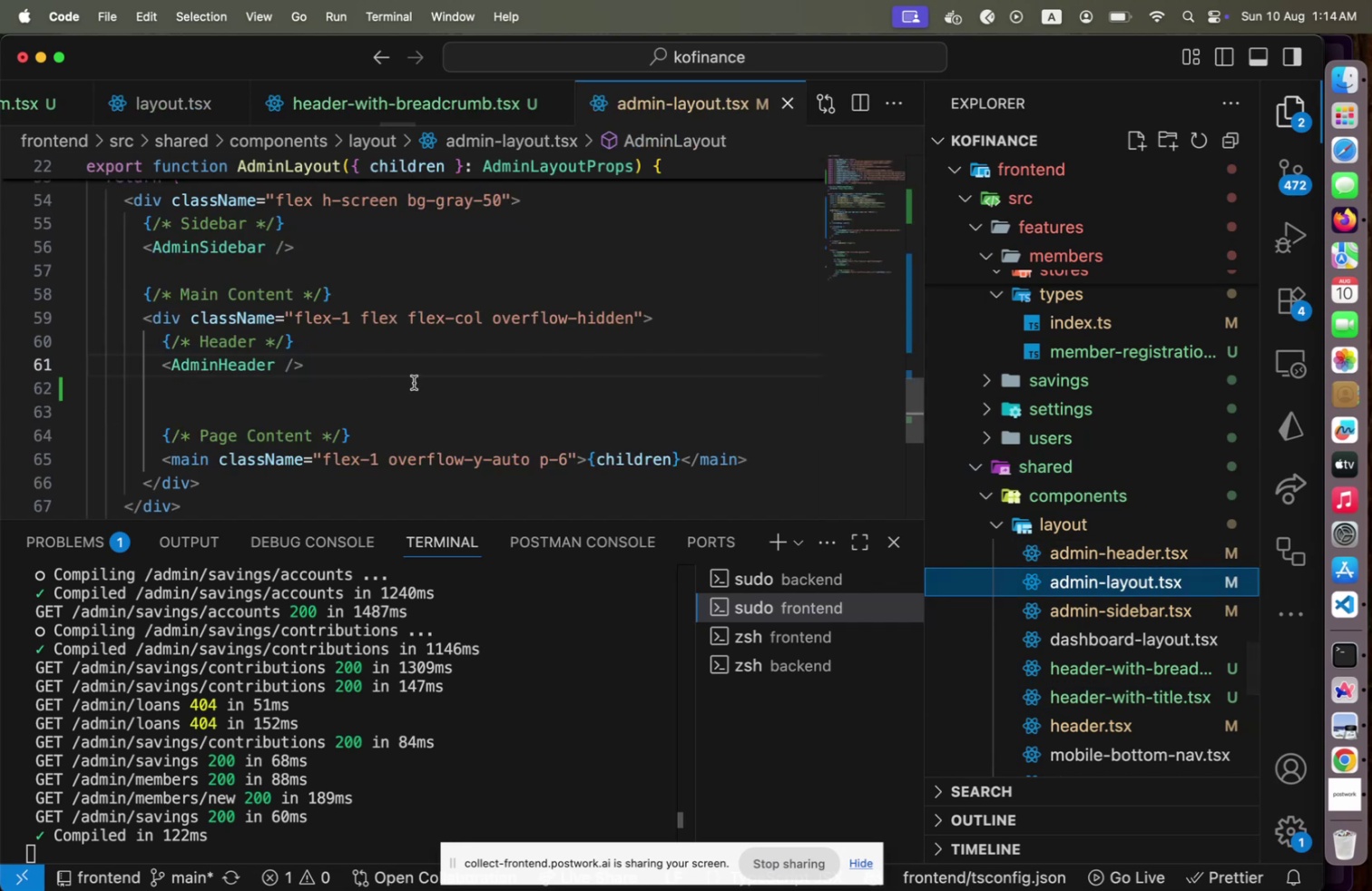 
left_click([414, 382])
 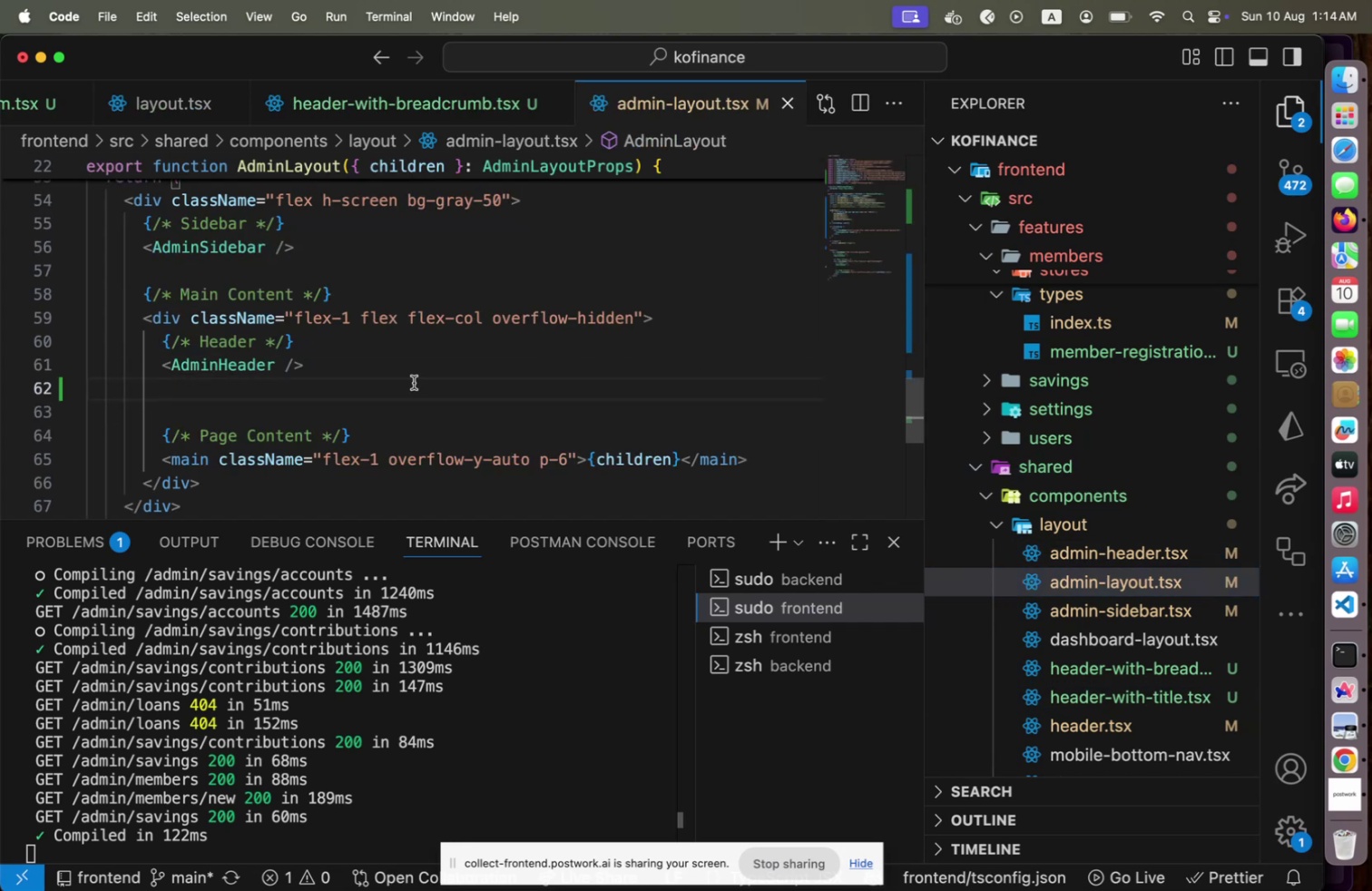 
key(ArrowUp)
 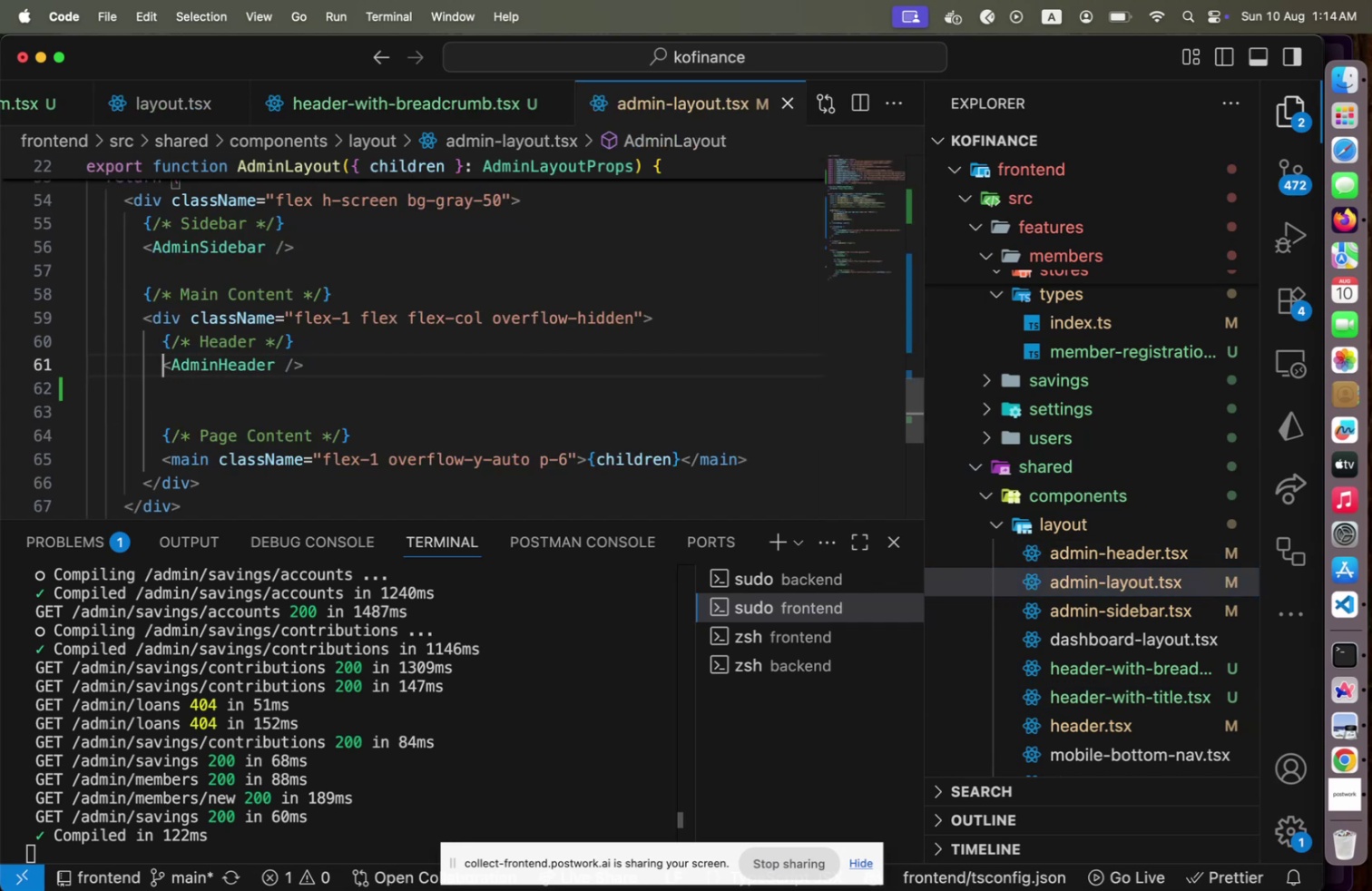 
key(Meta+Slash)
 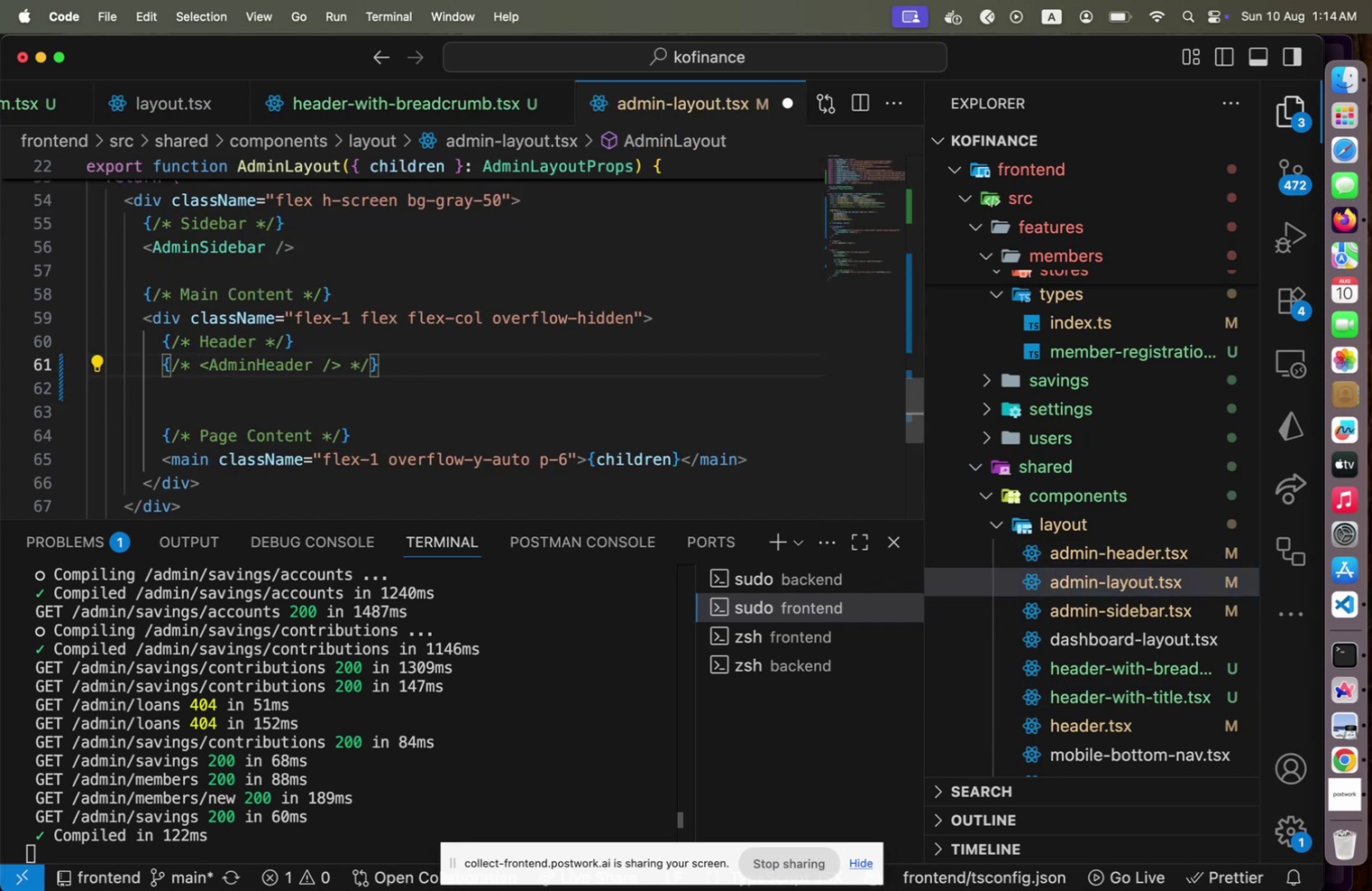 
key(ArrowRight)
 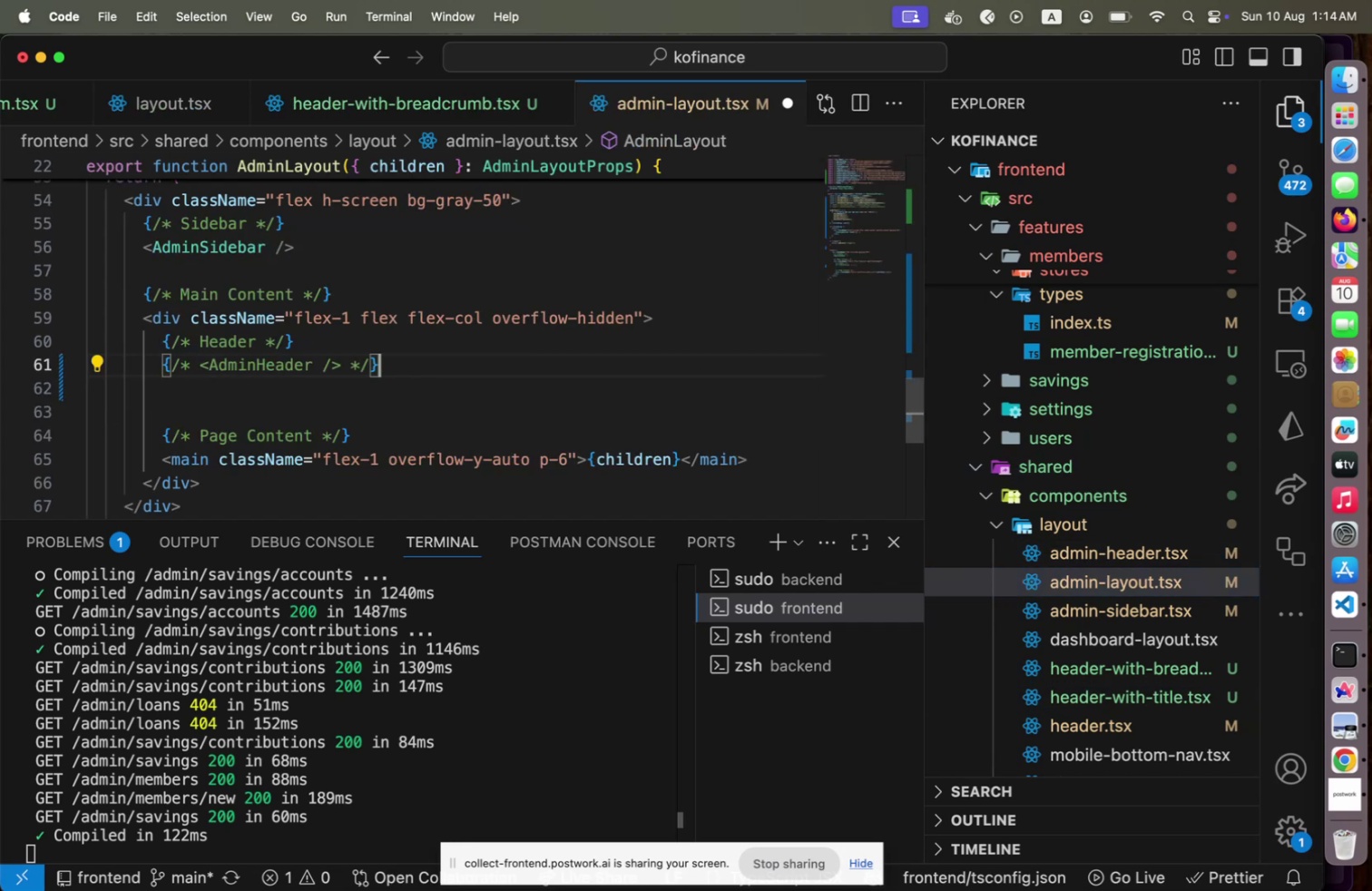 
key(End)
 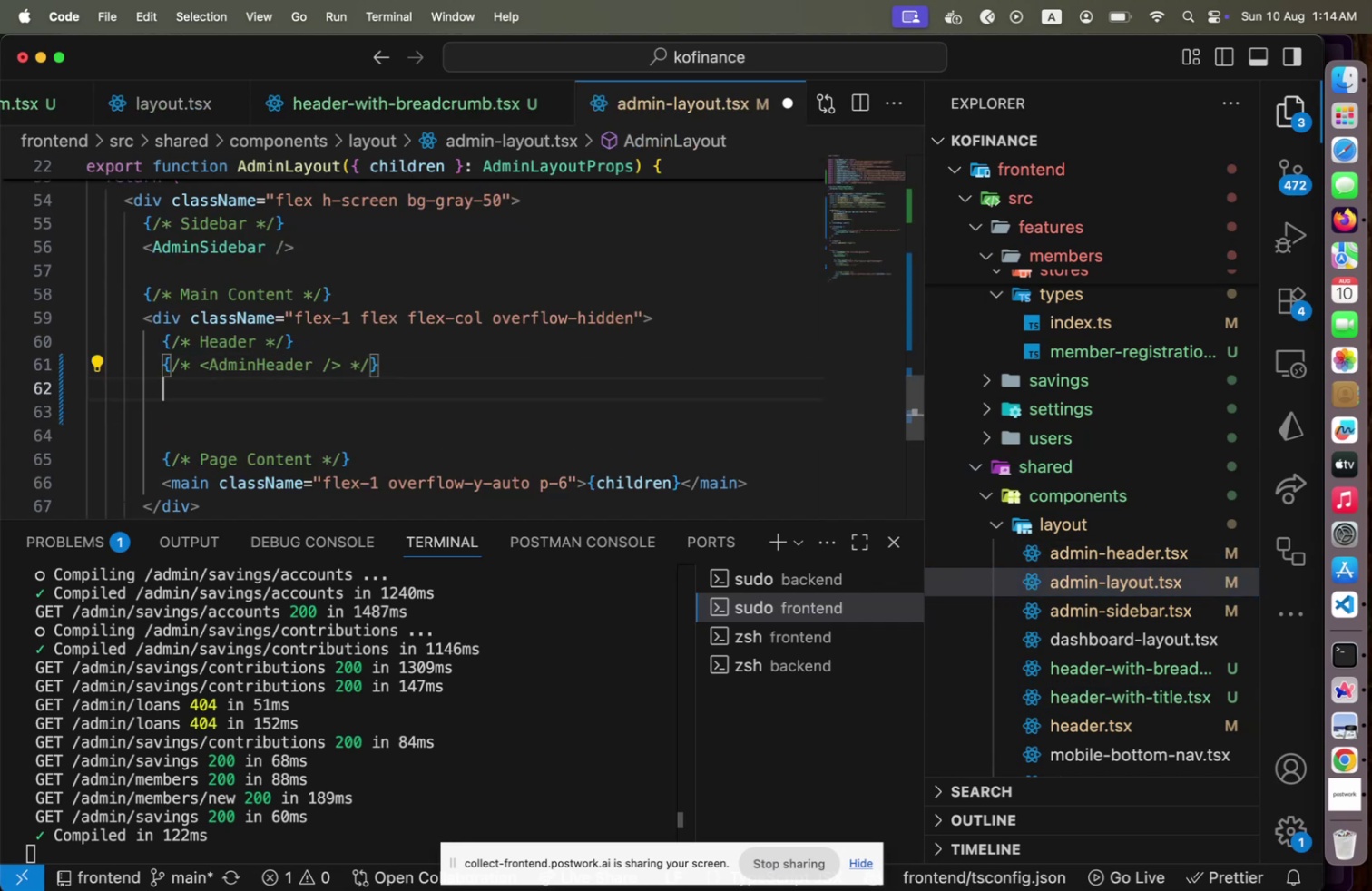 
key(Enter)
 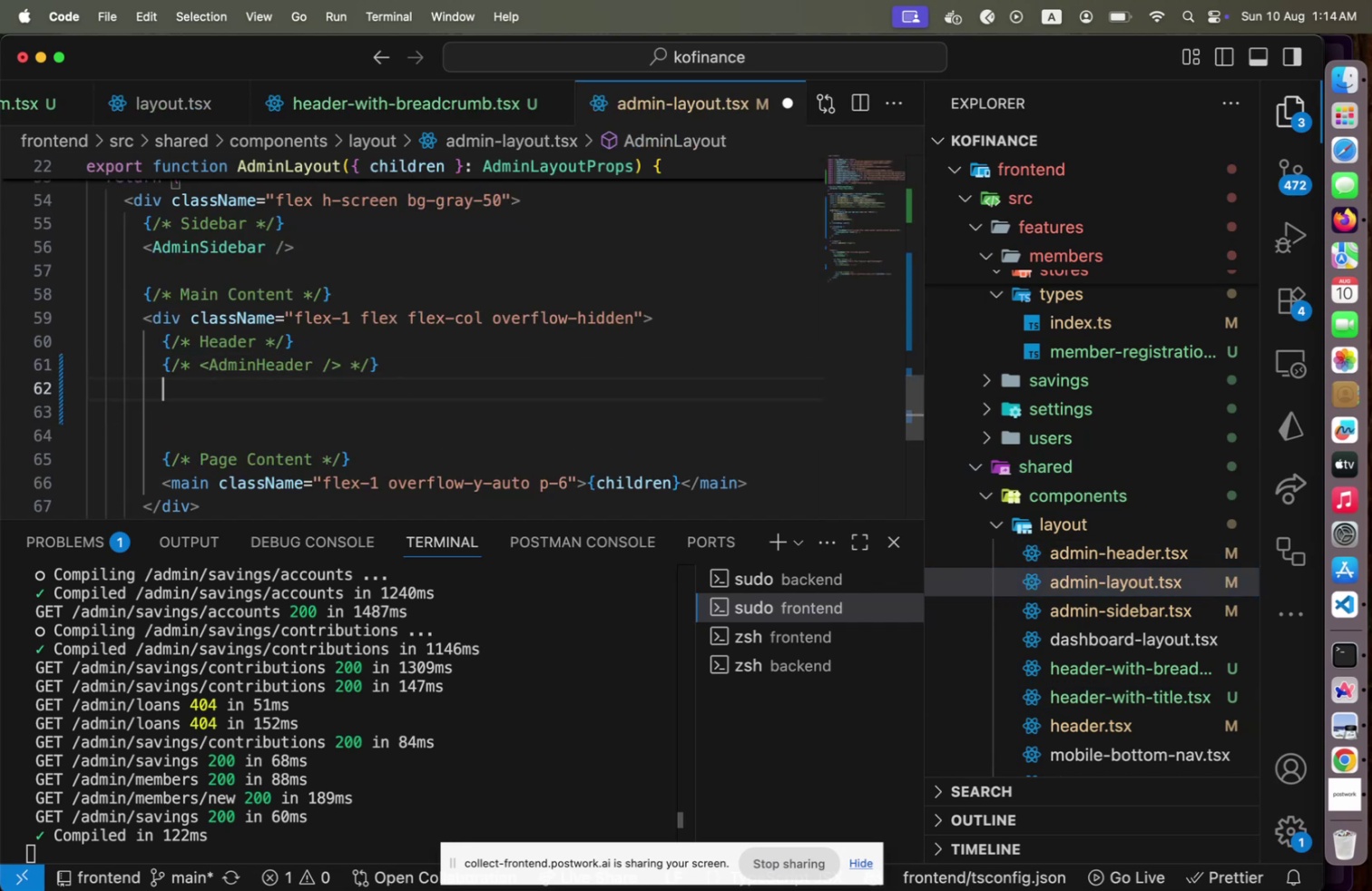 
type(<Header)
 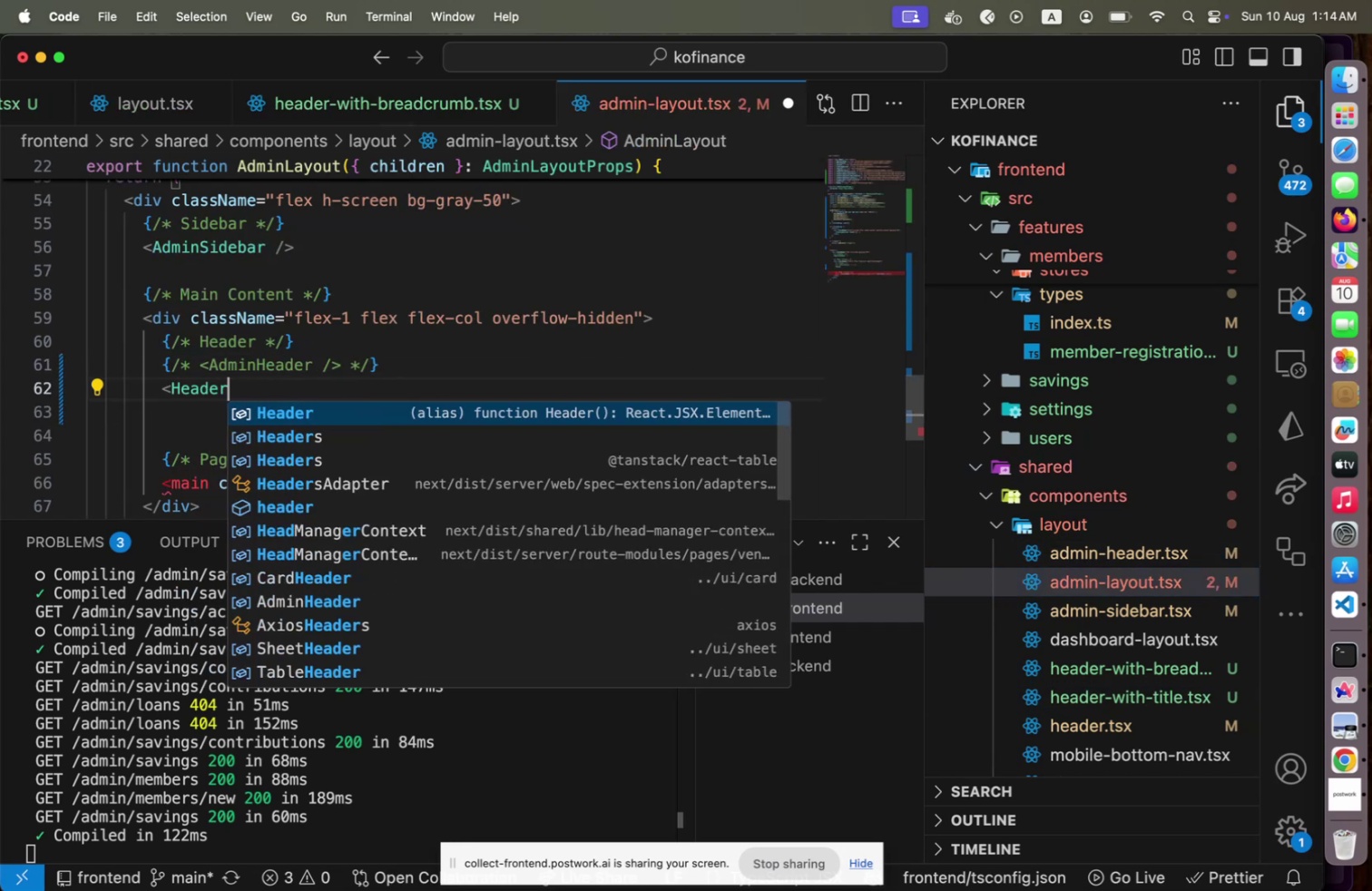 
key(ArrowDown)
 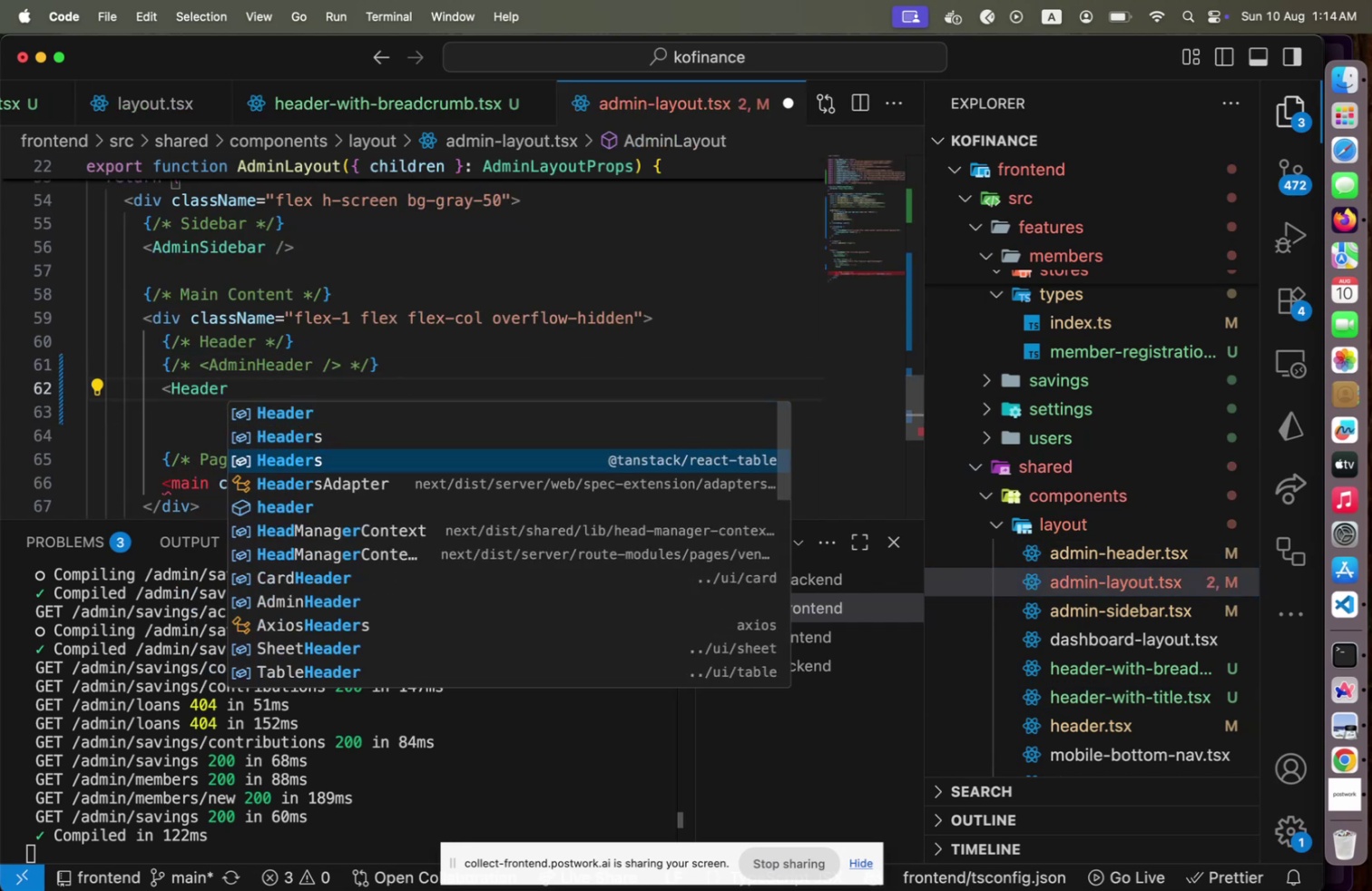 
key(ArrowDown)
 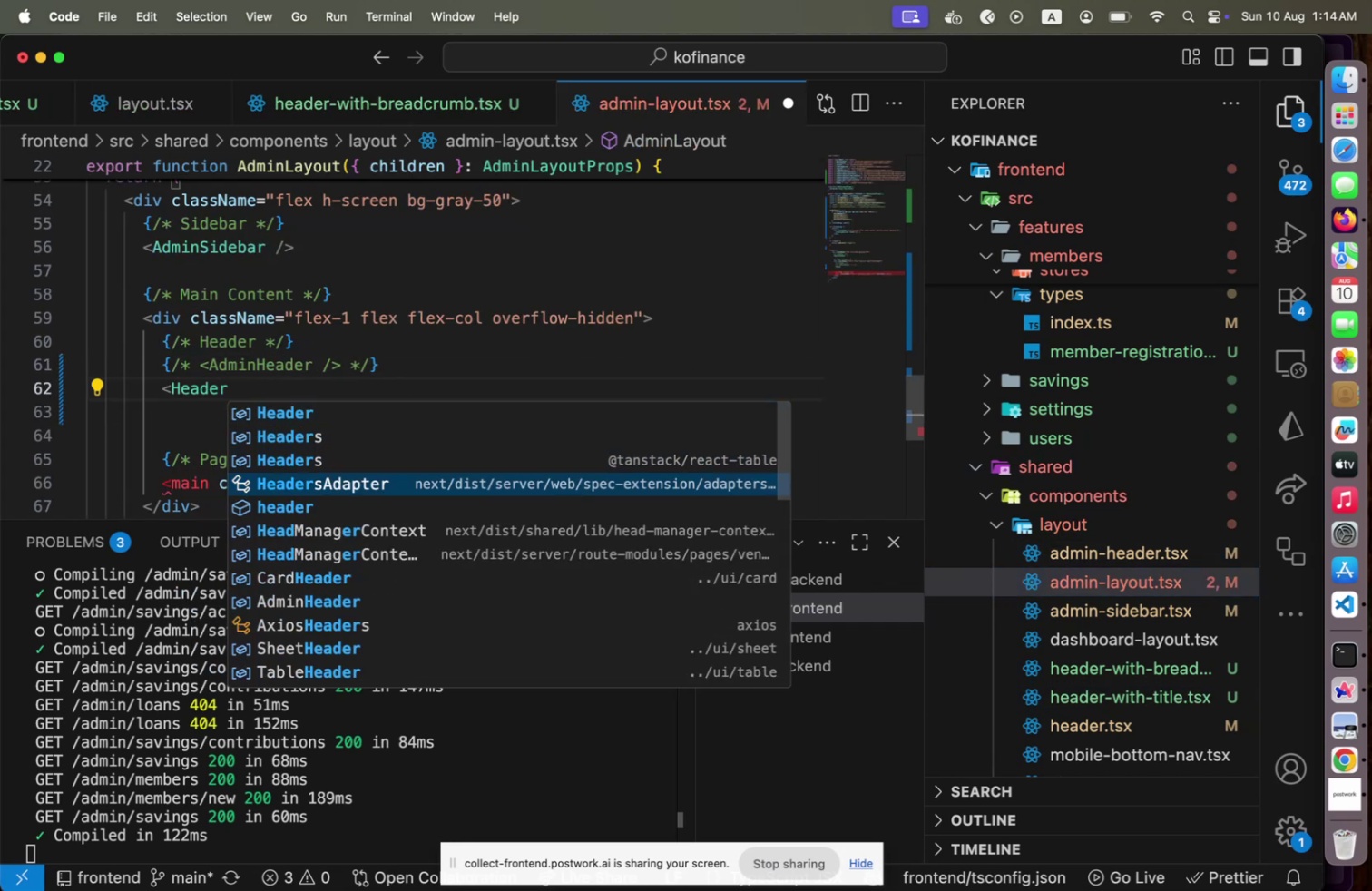 
key(ArrowDown)
 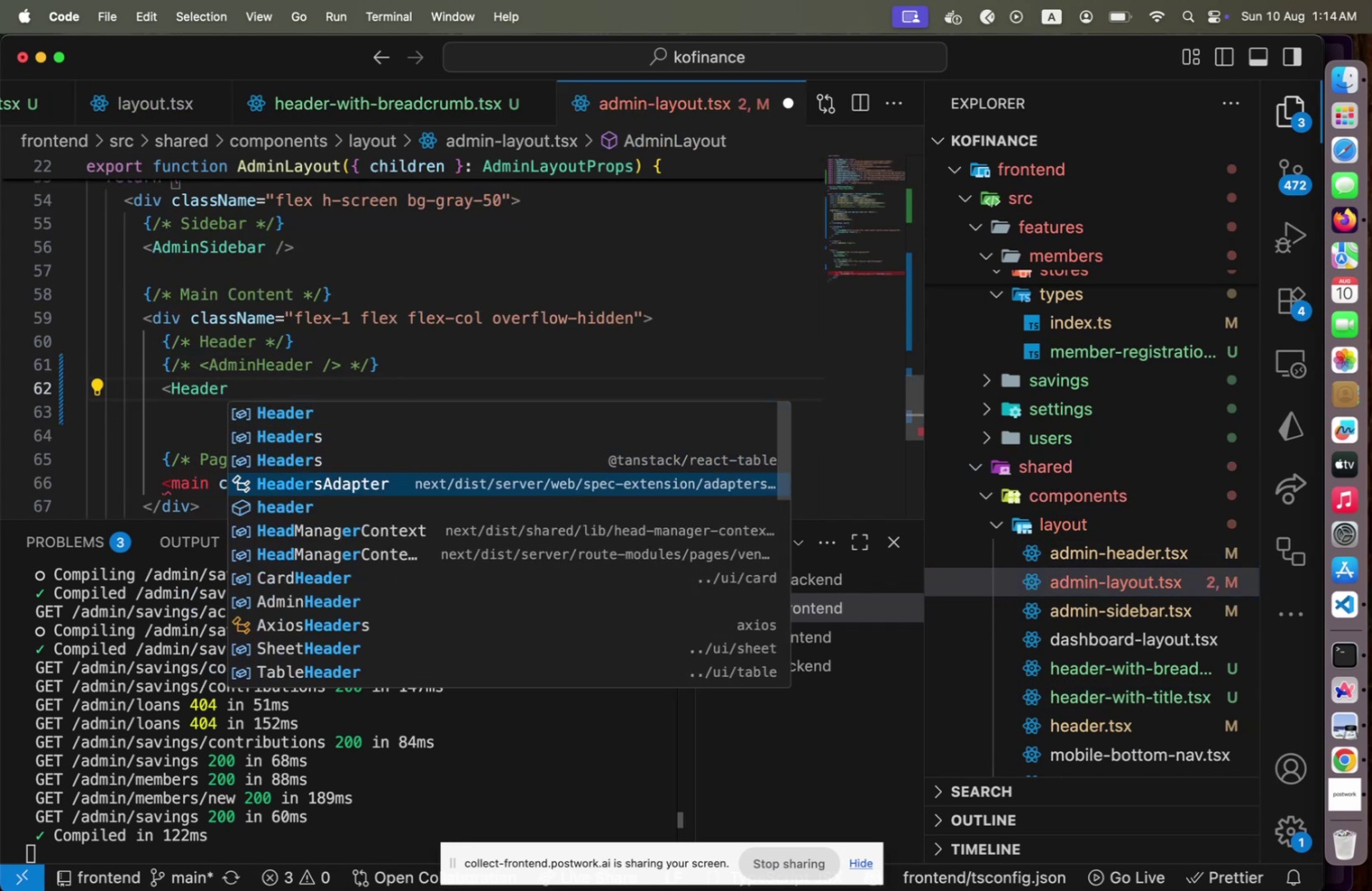 
key(Space)
 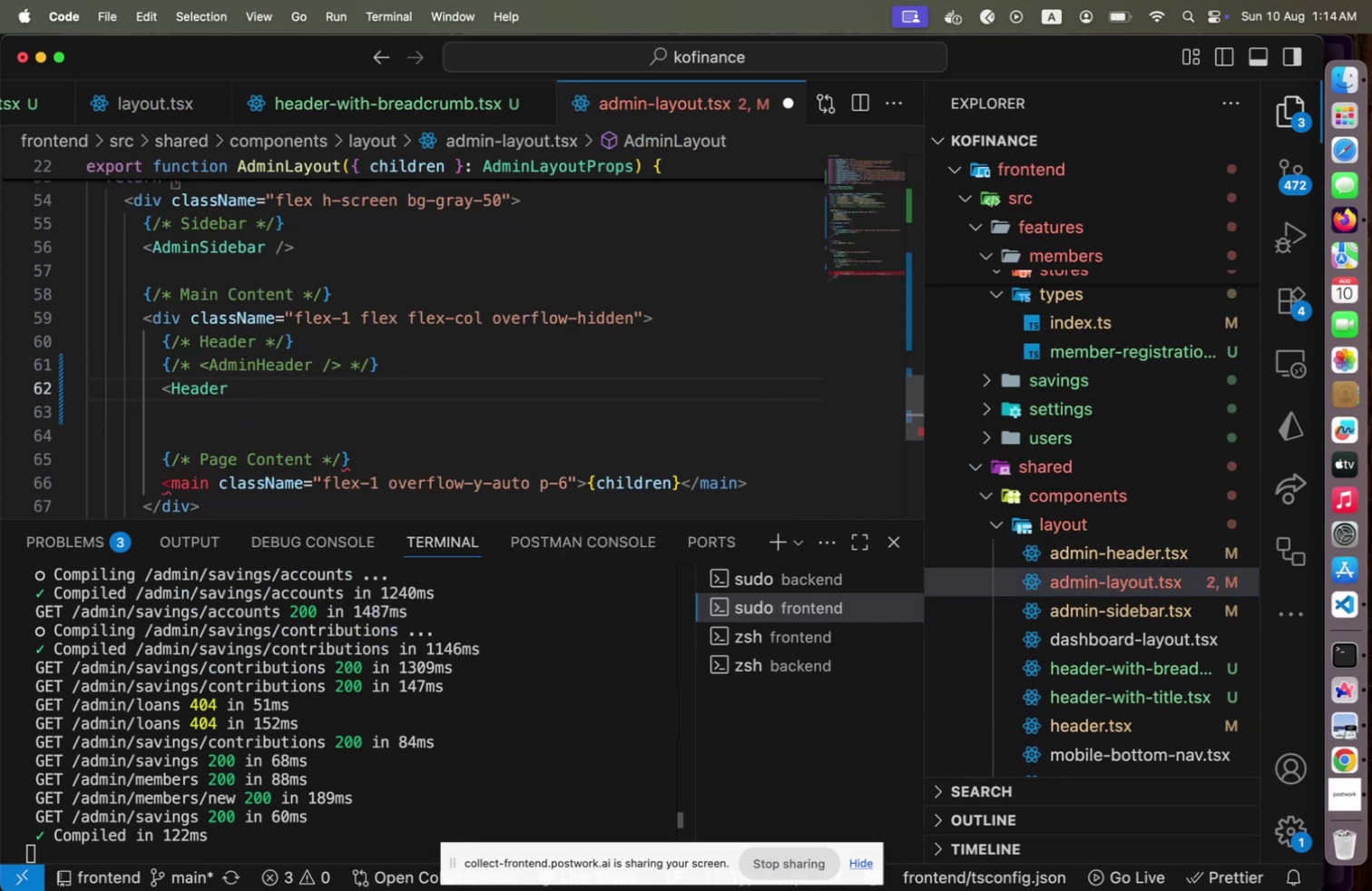 
key(Slash)
 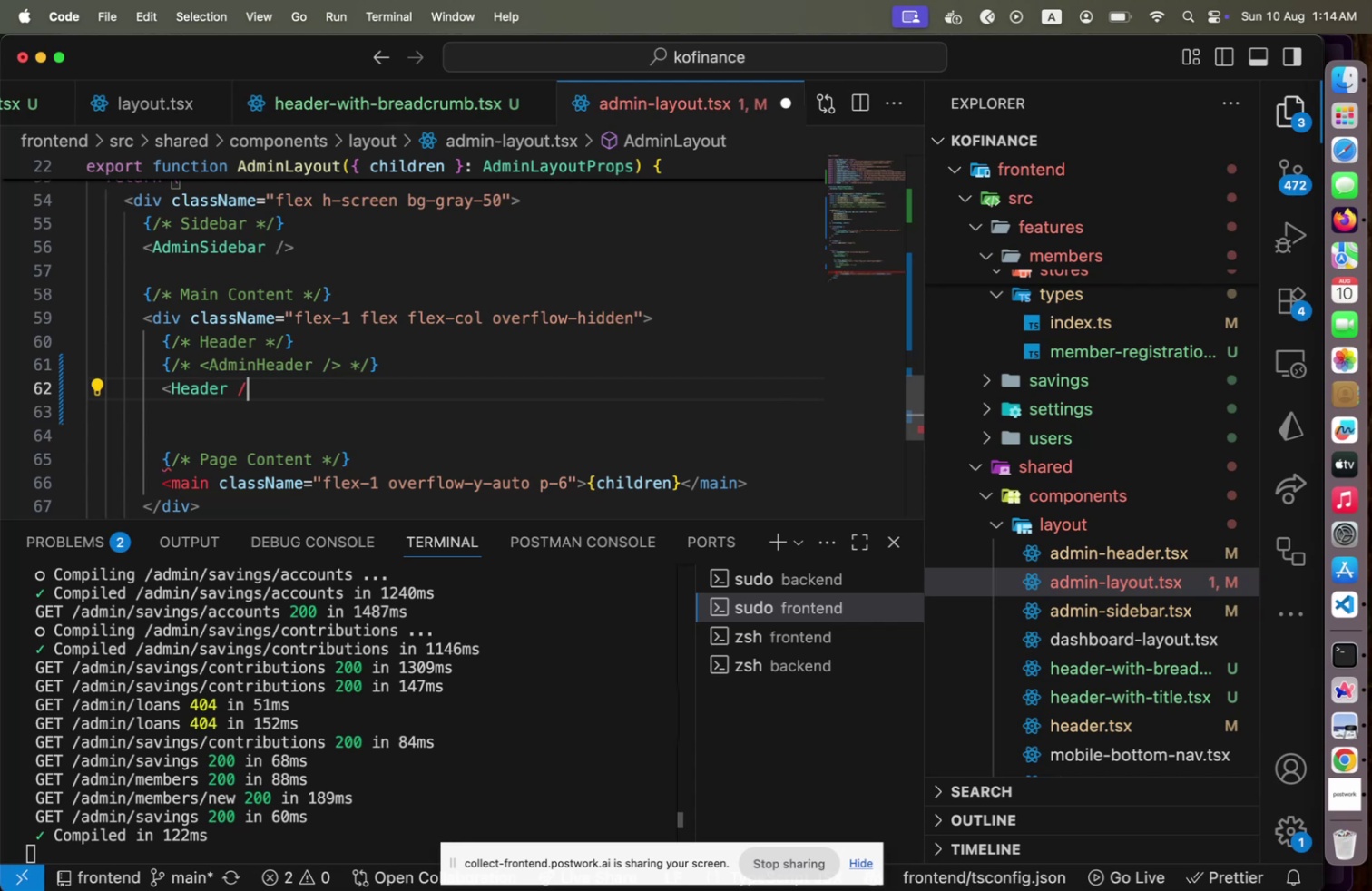 
key(Shift+Period)
 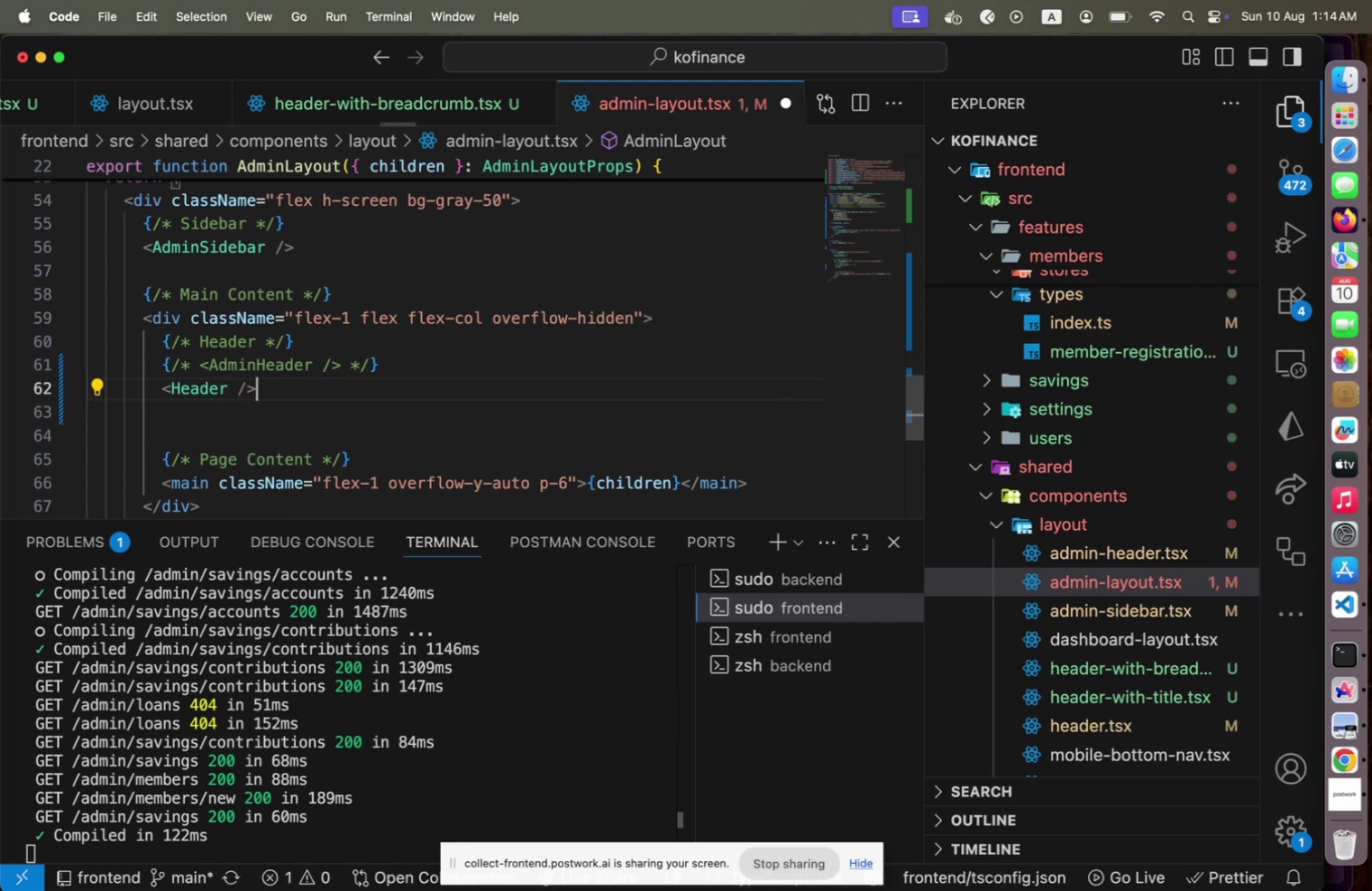 
key(ArrowLeft)
 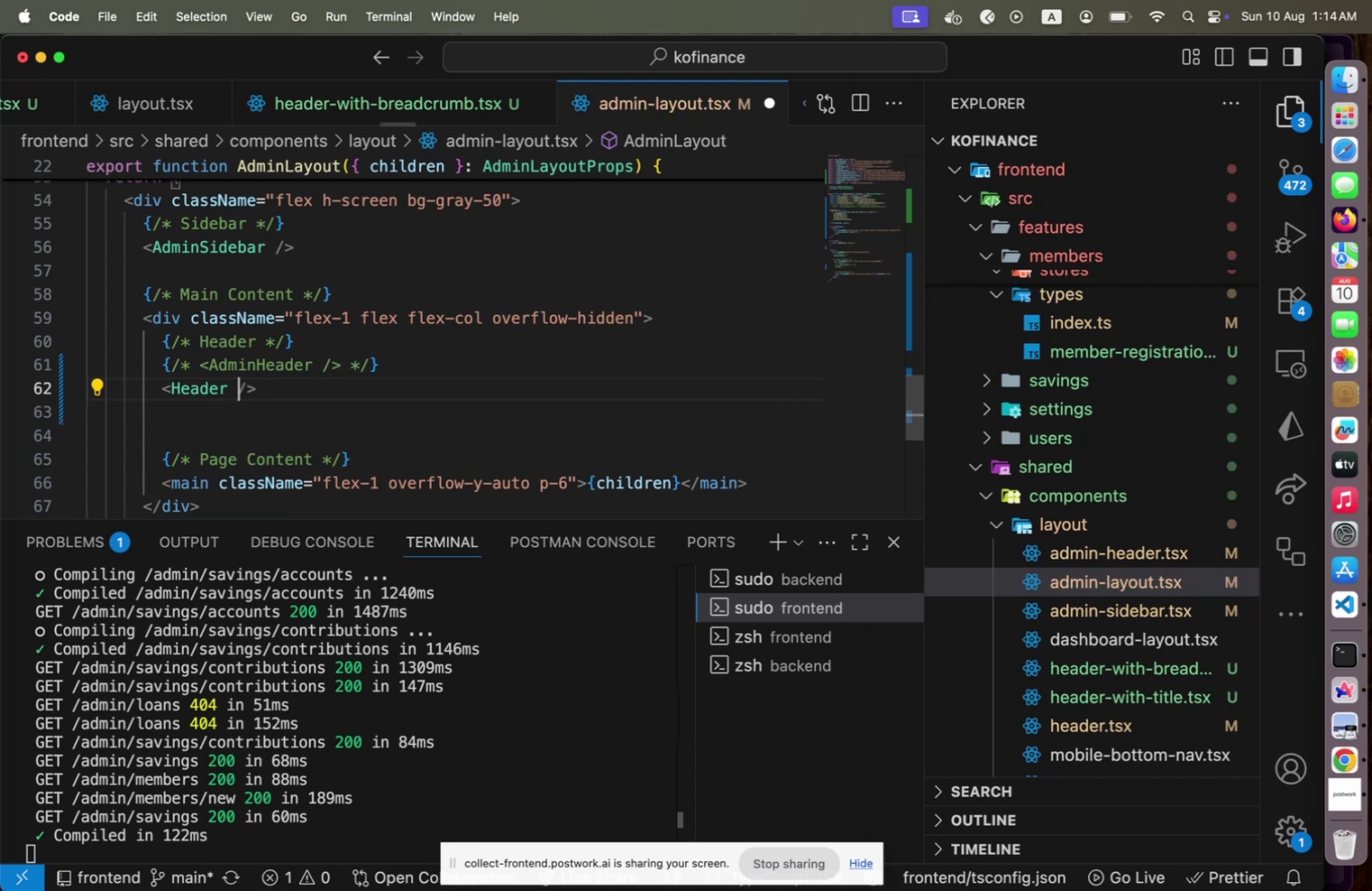 
key(ArrowLeft)
 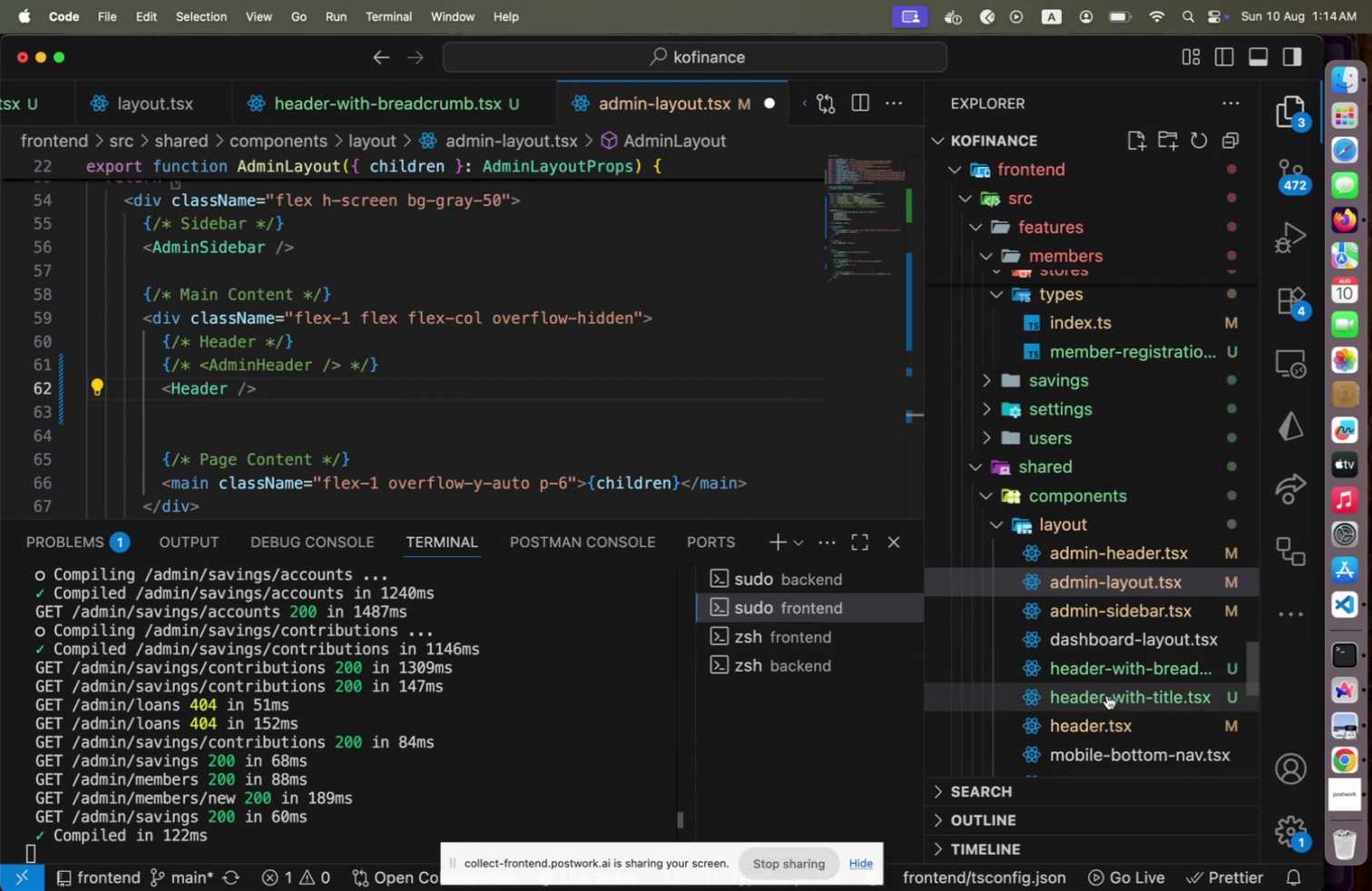 
left_click([1107, 693])
 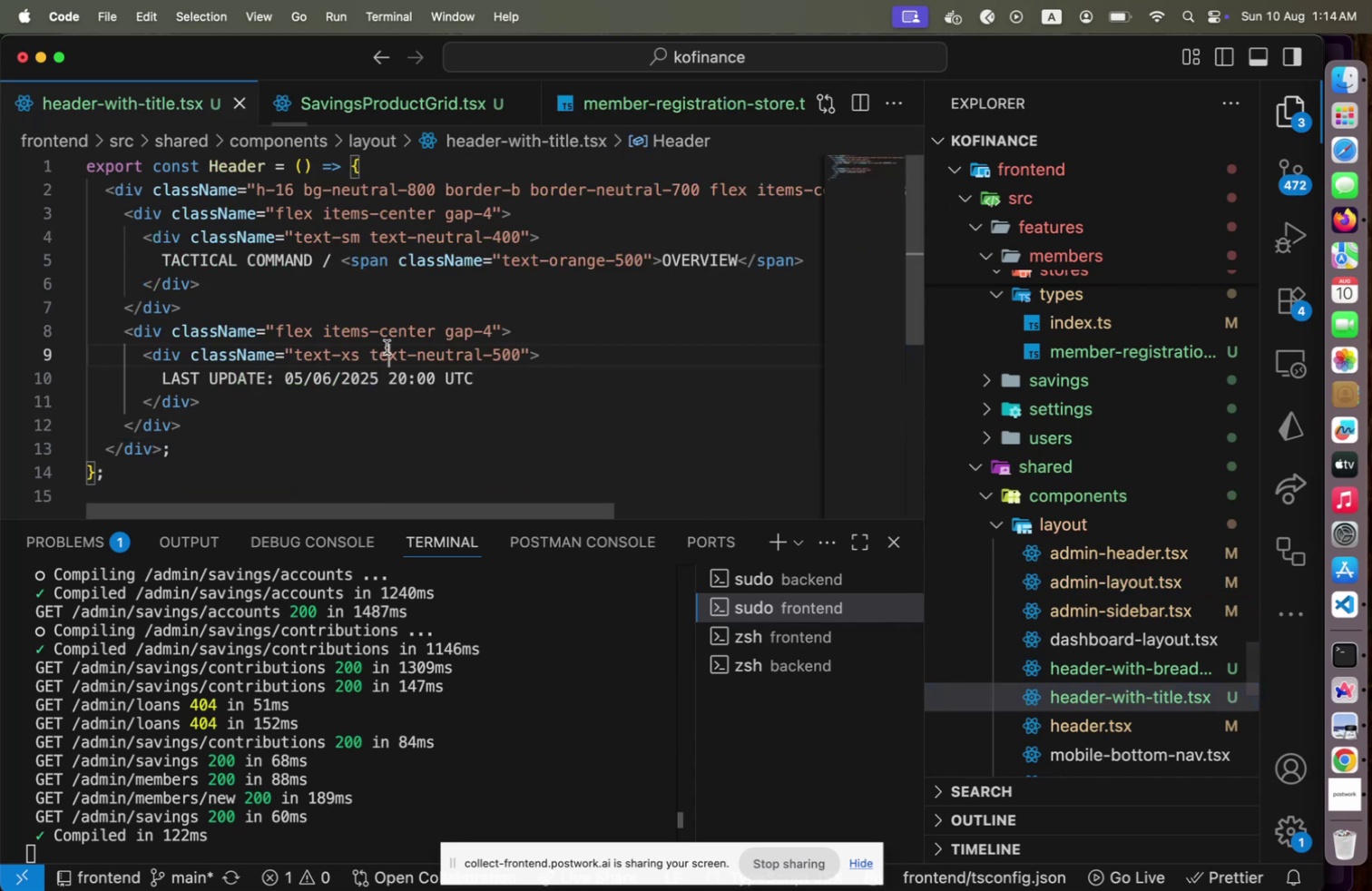 
left_click([387, 347])
 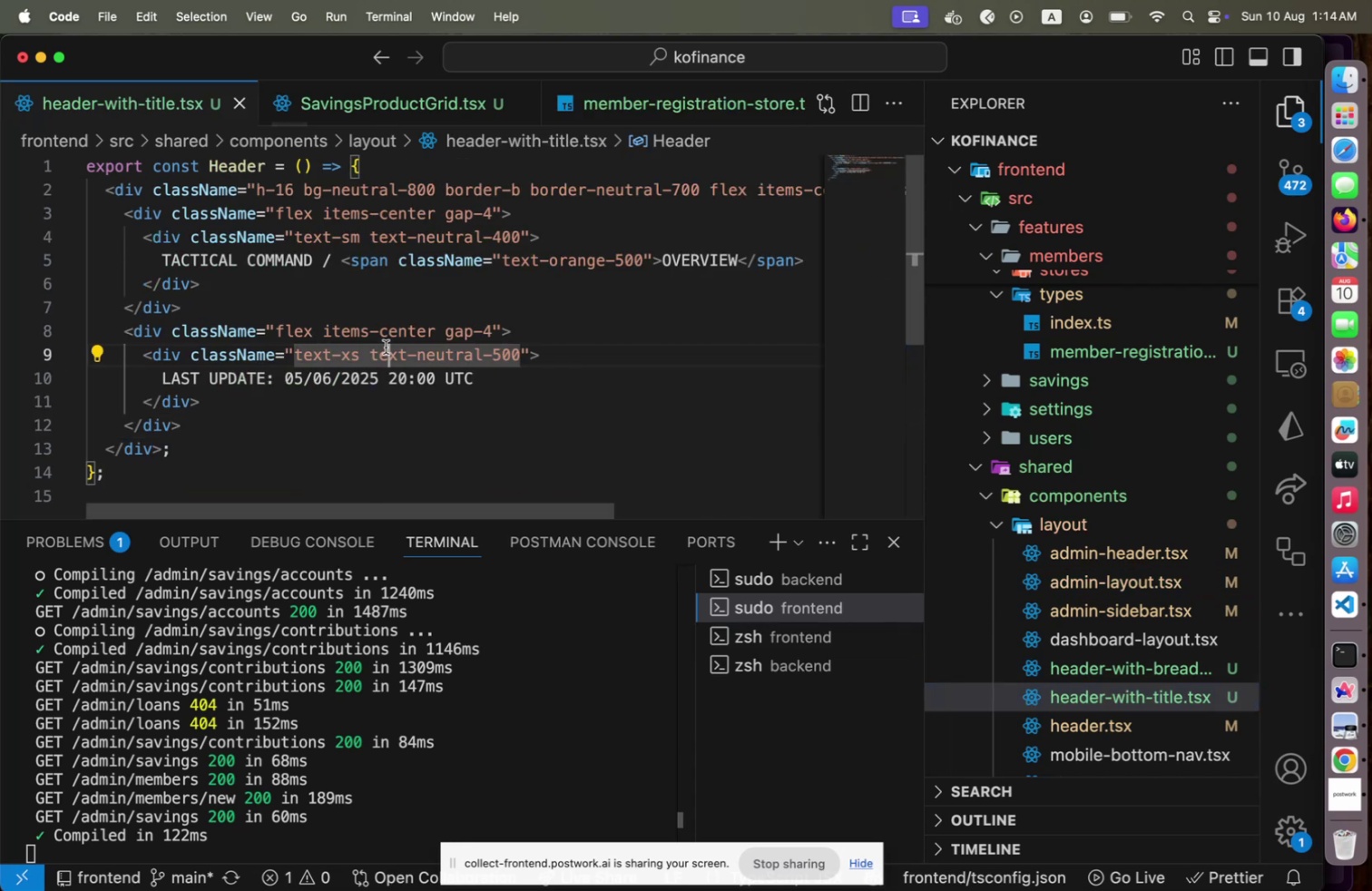 
scroll: coordinate [386, 347], scroll_direction: up, amount: 2.0
 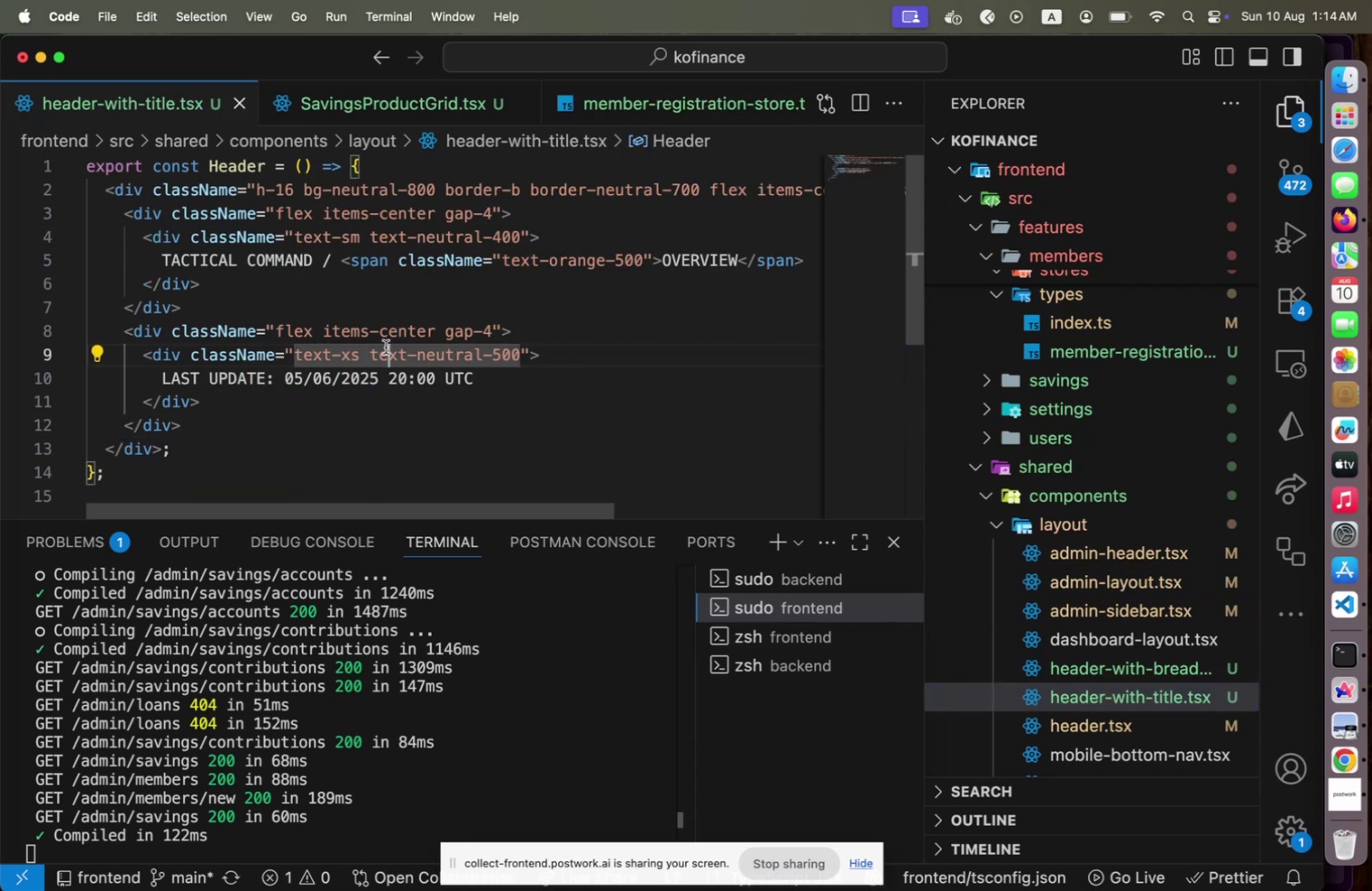 
hold_key(key=CommandLeft, duration=0.35)
 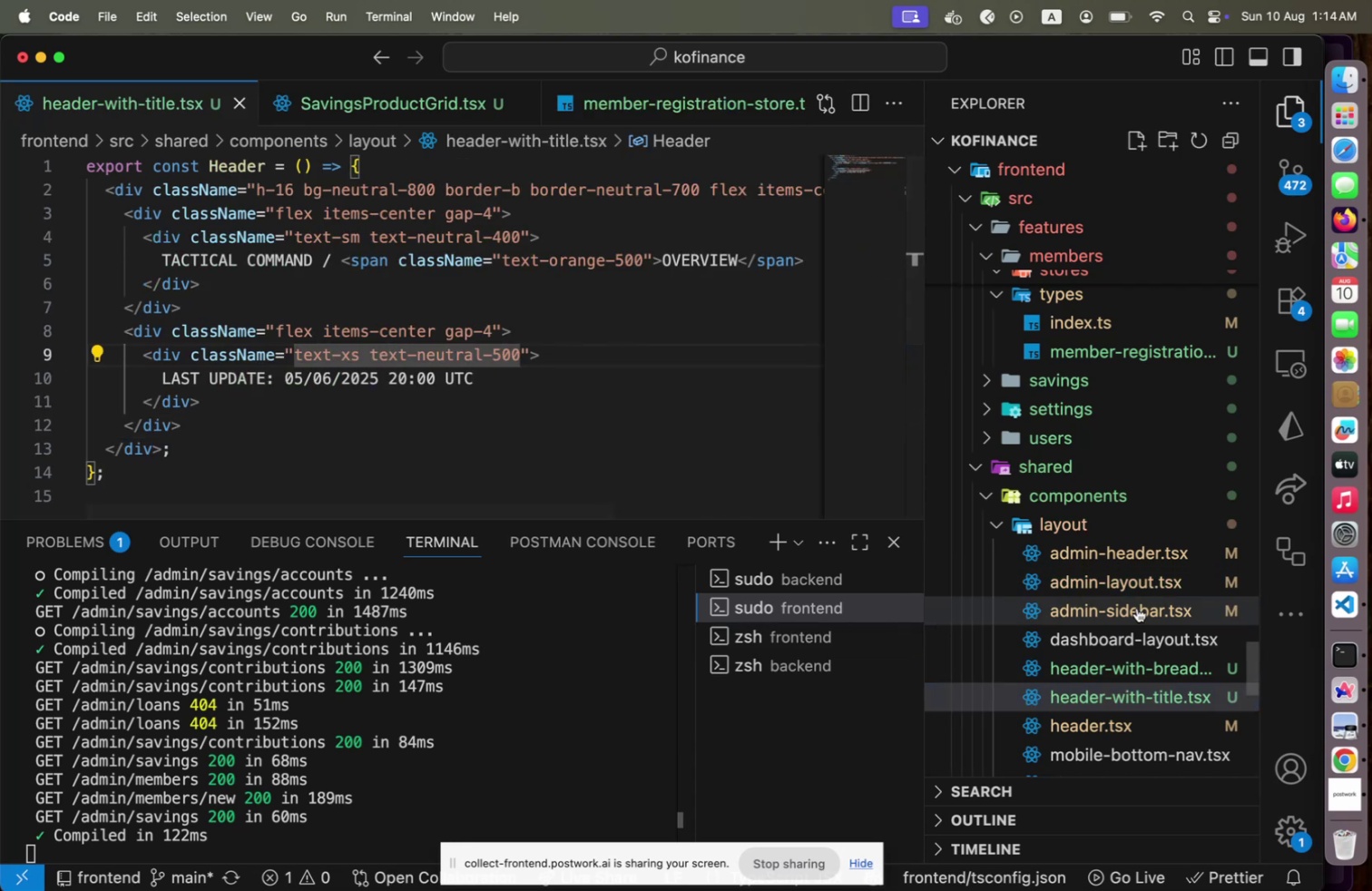 
left_click([1144, 588])
 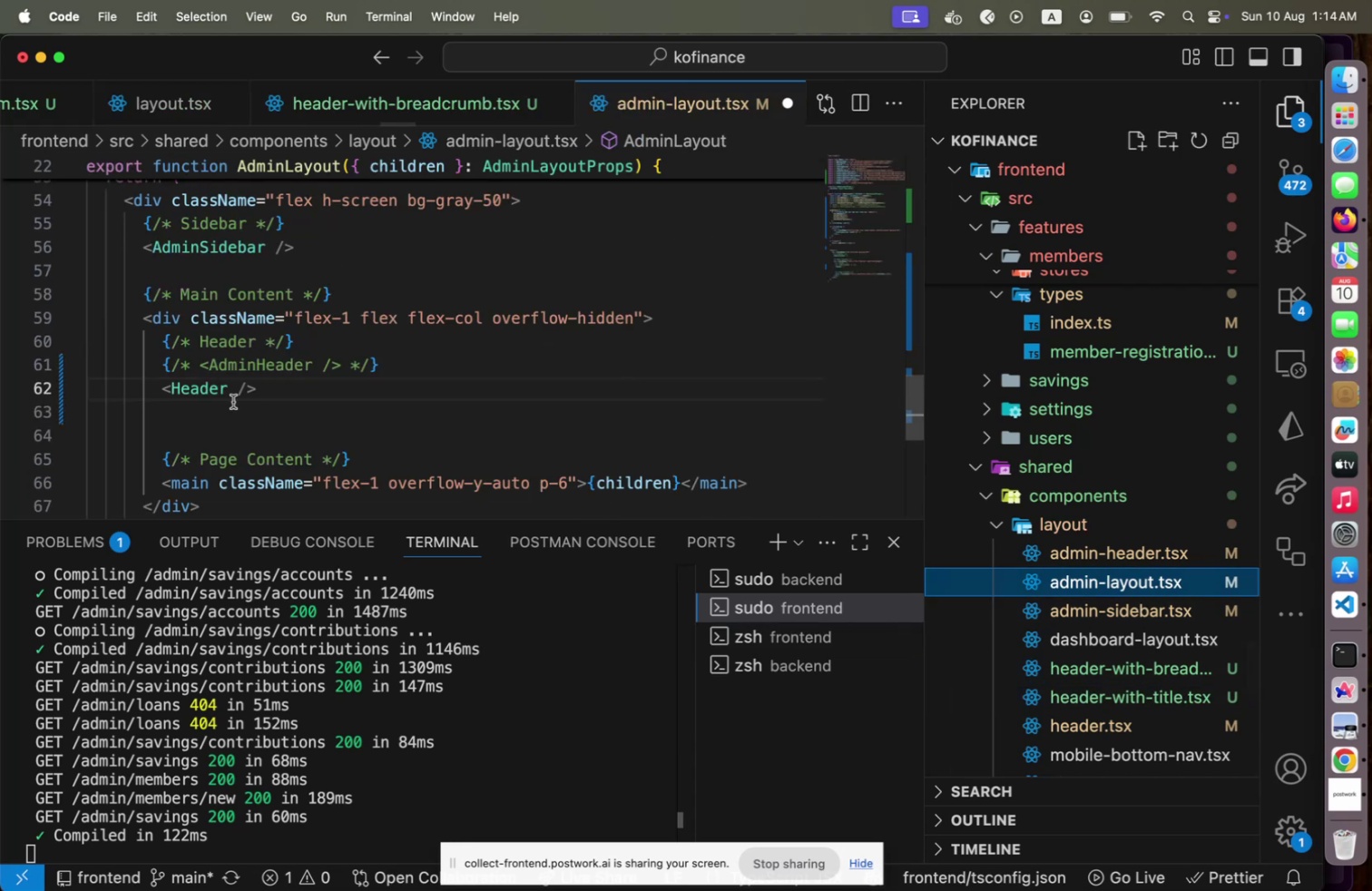 
left_click([233, 401])
 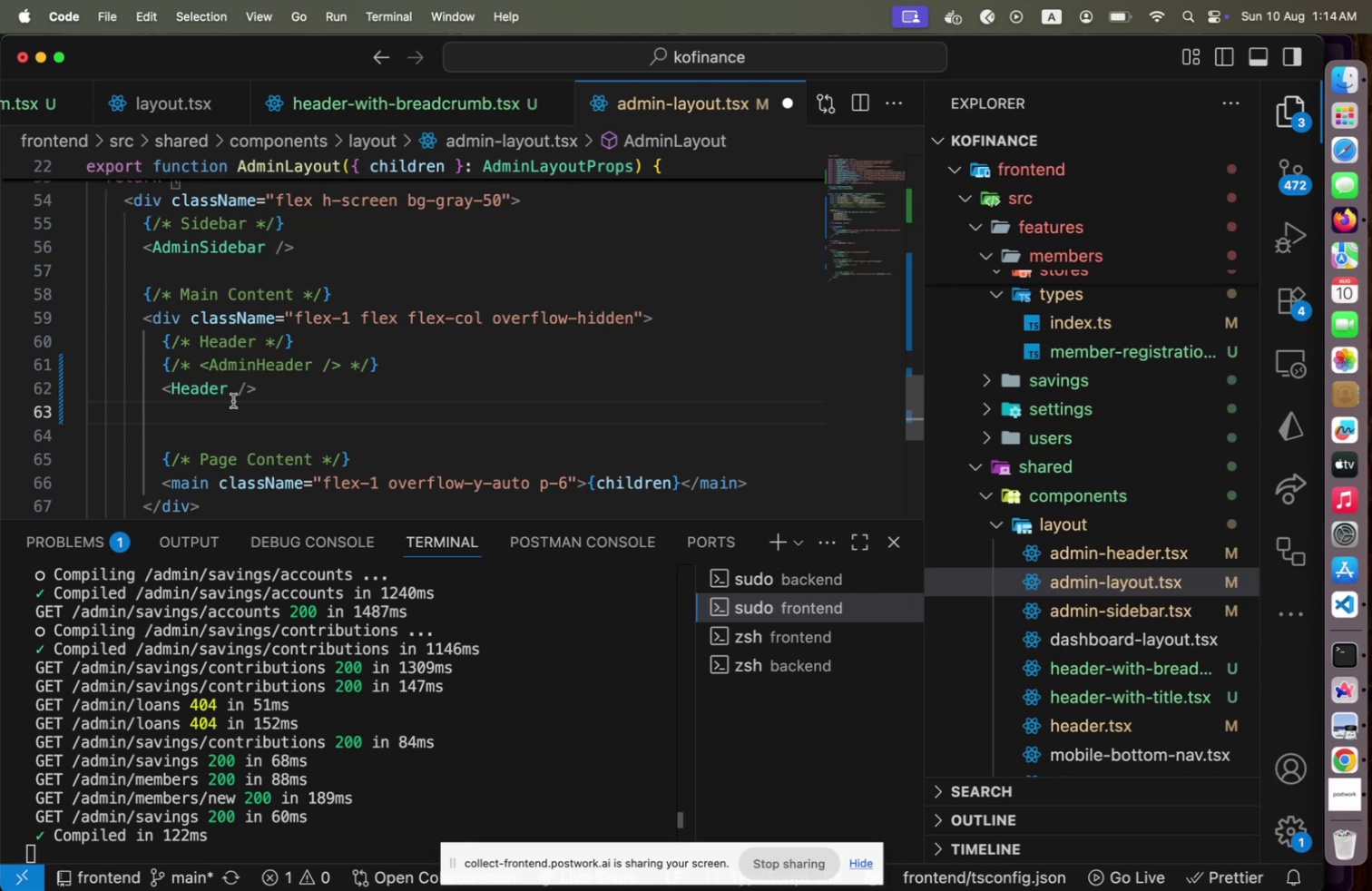 
key(ArrowUp)
 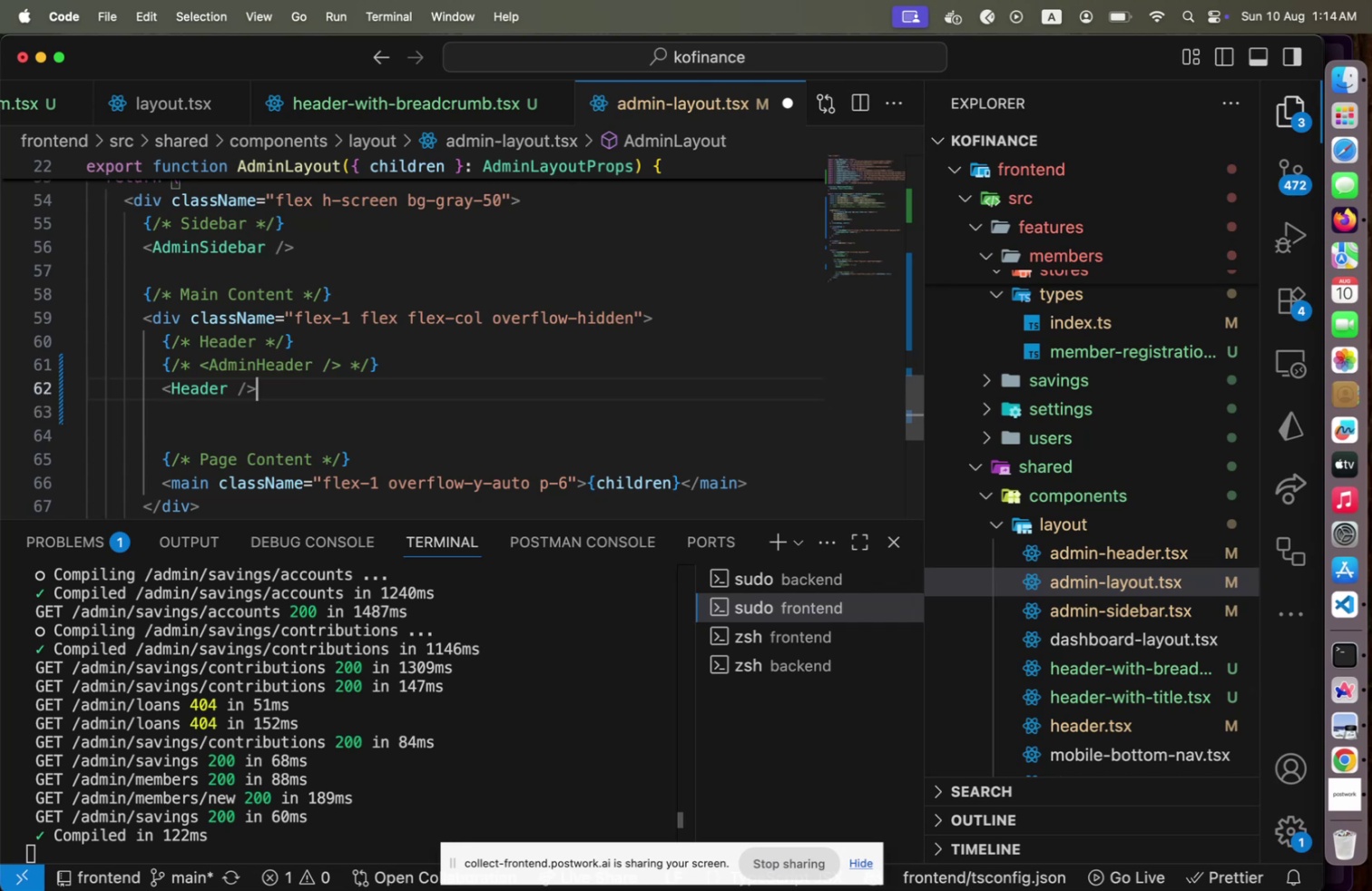 
key(End)
 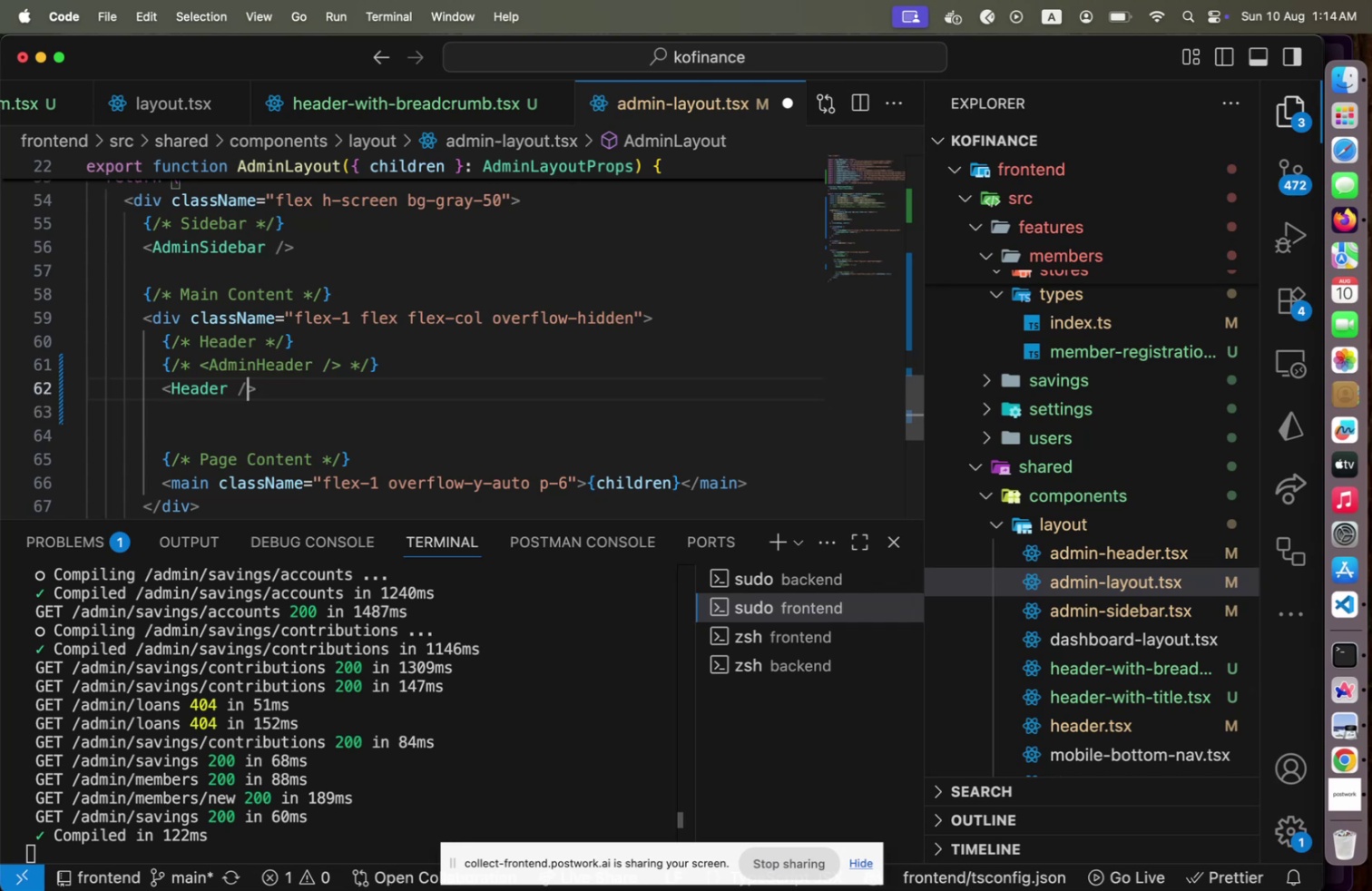 
key(ArrowLeft)
 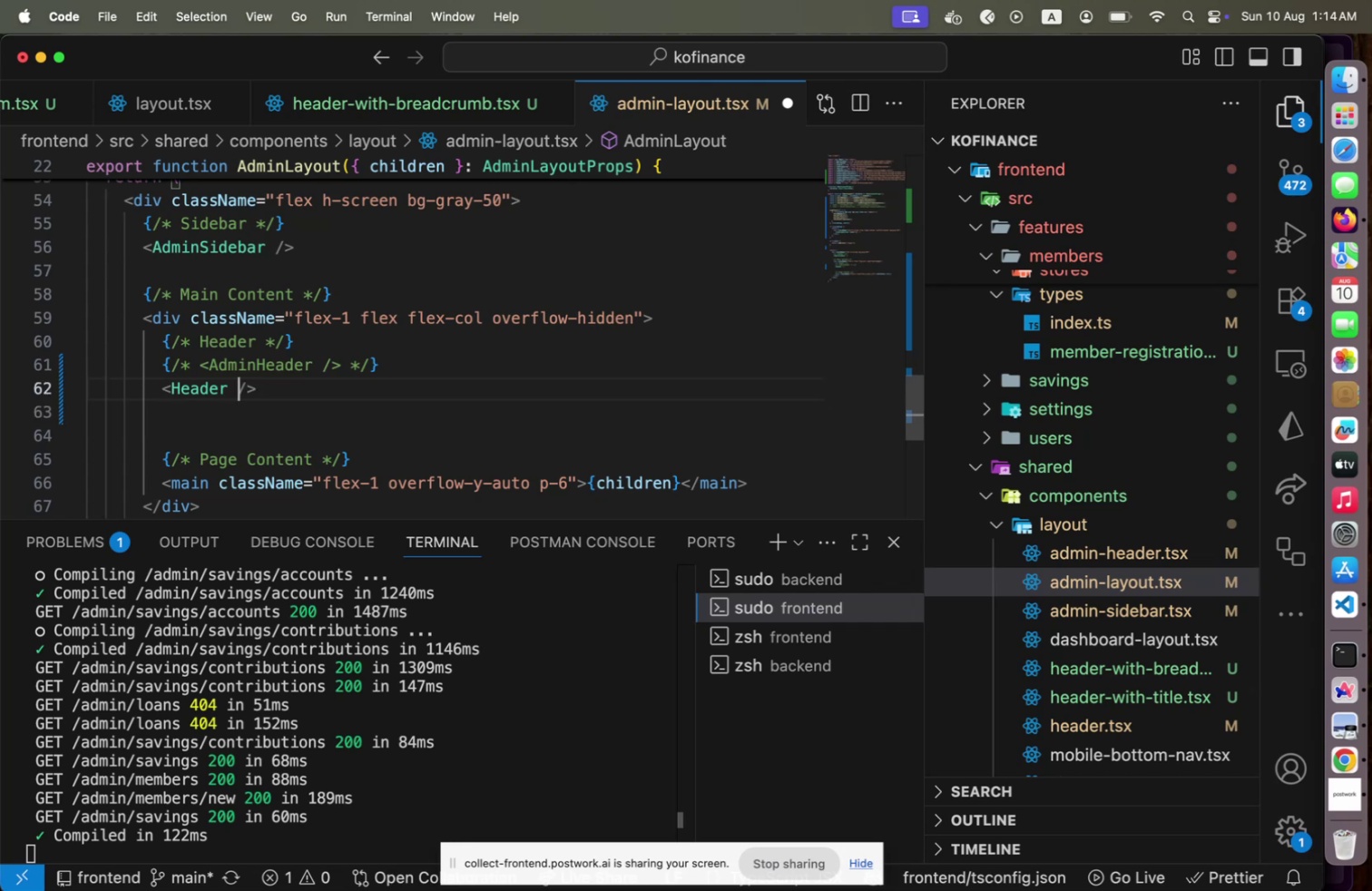 
key(ArrowLeft)
 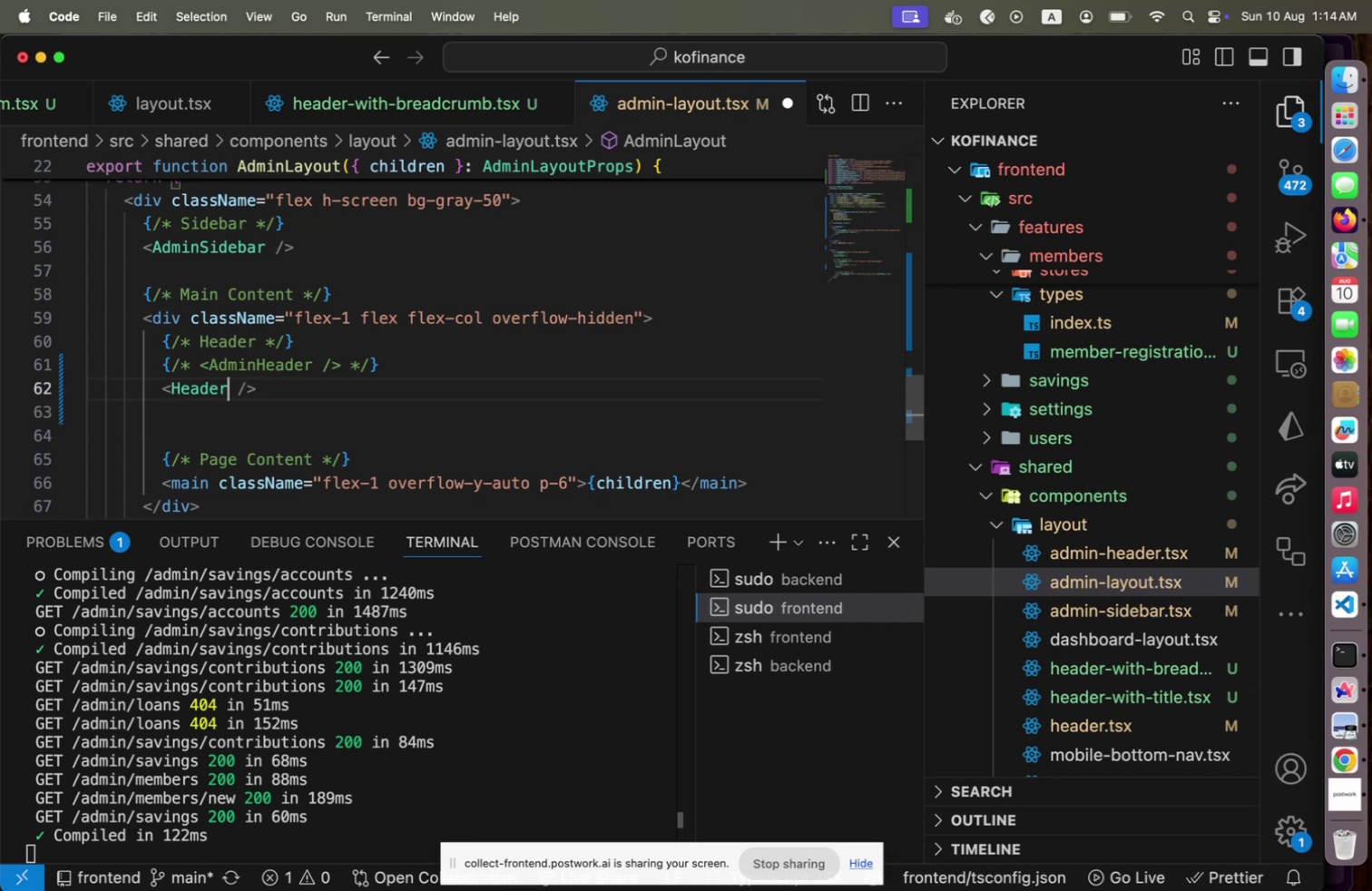 
key(ArrowLeft)
 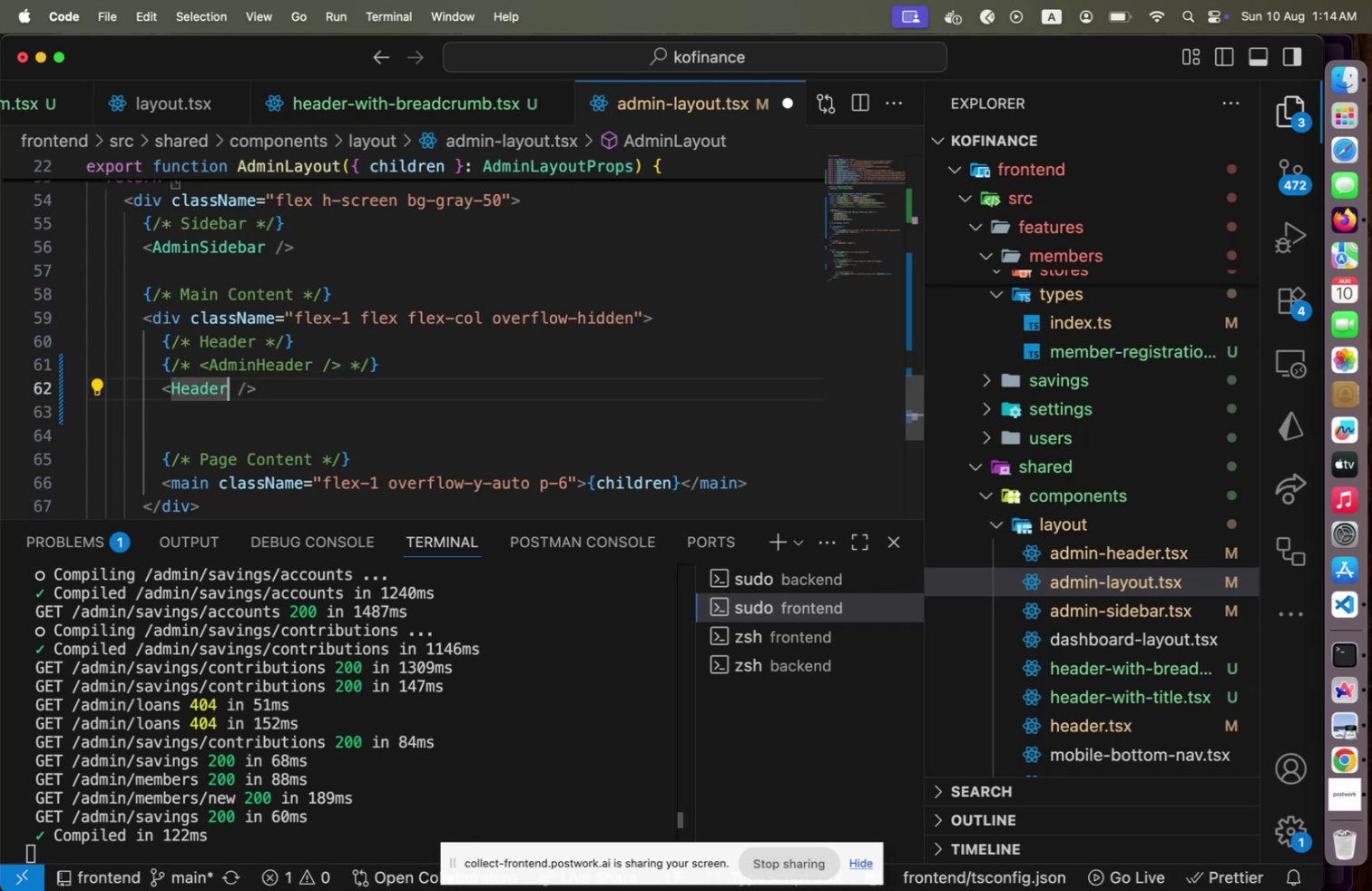 
key(Backspace)
 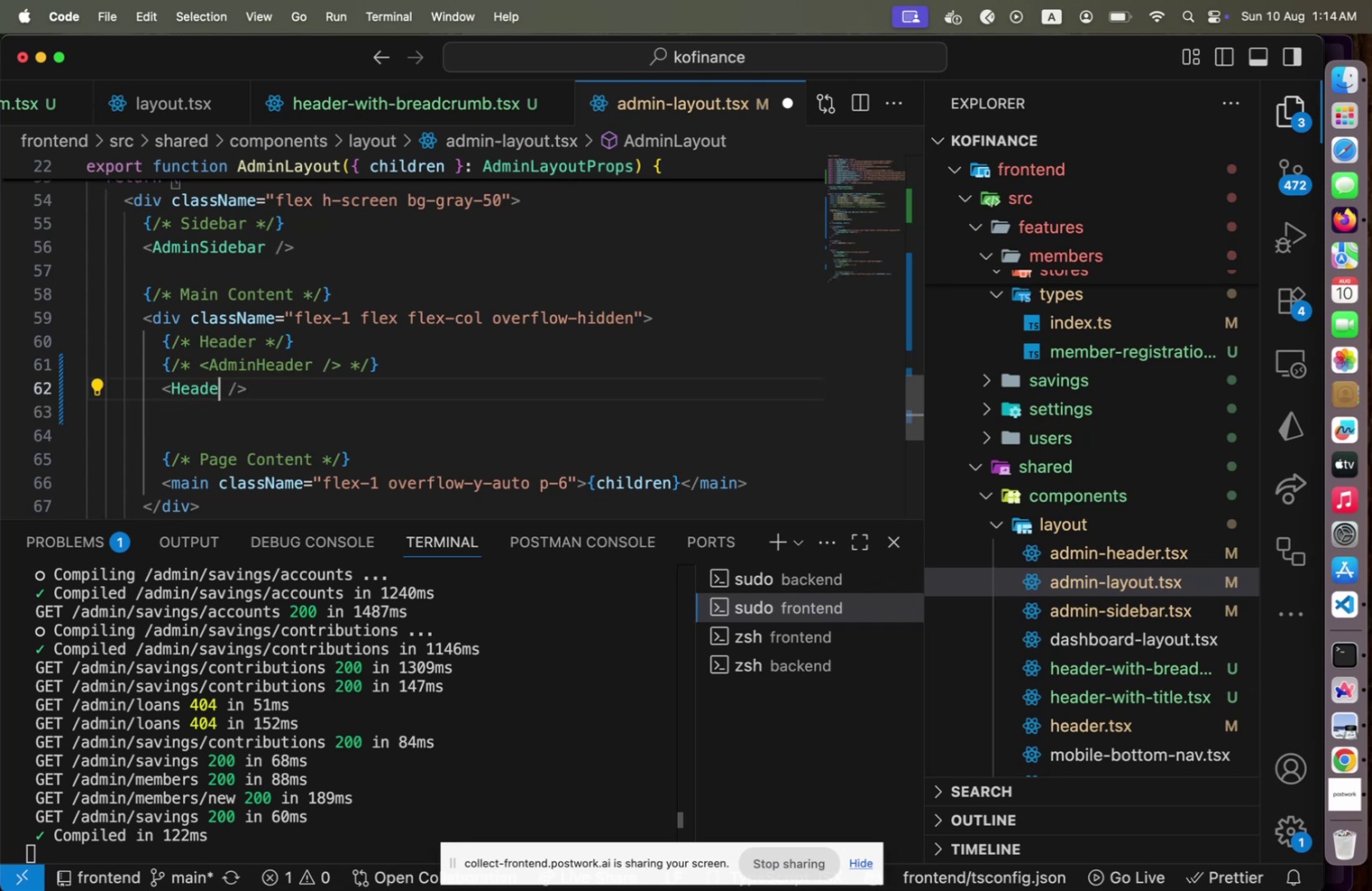 
key(R)
 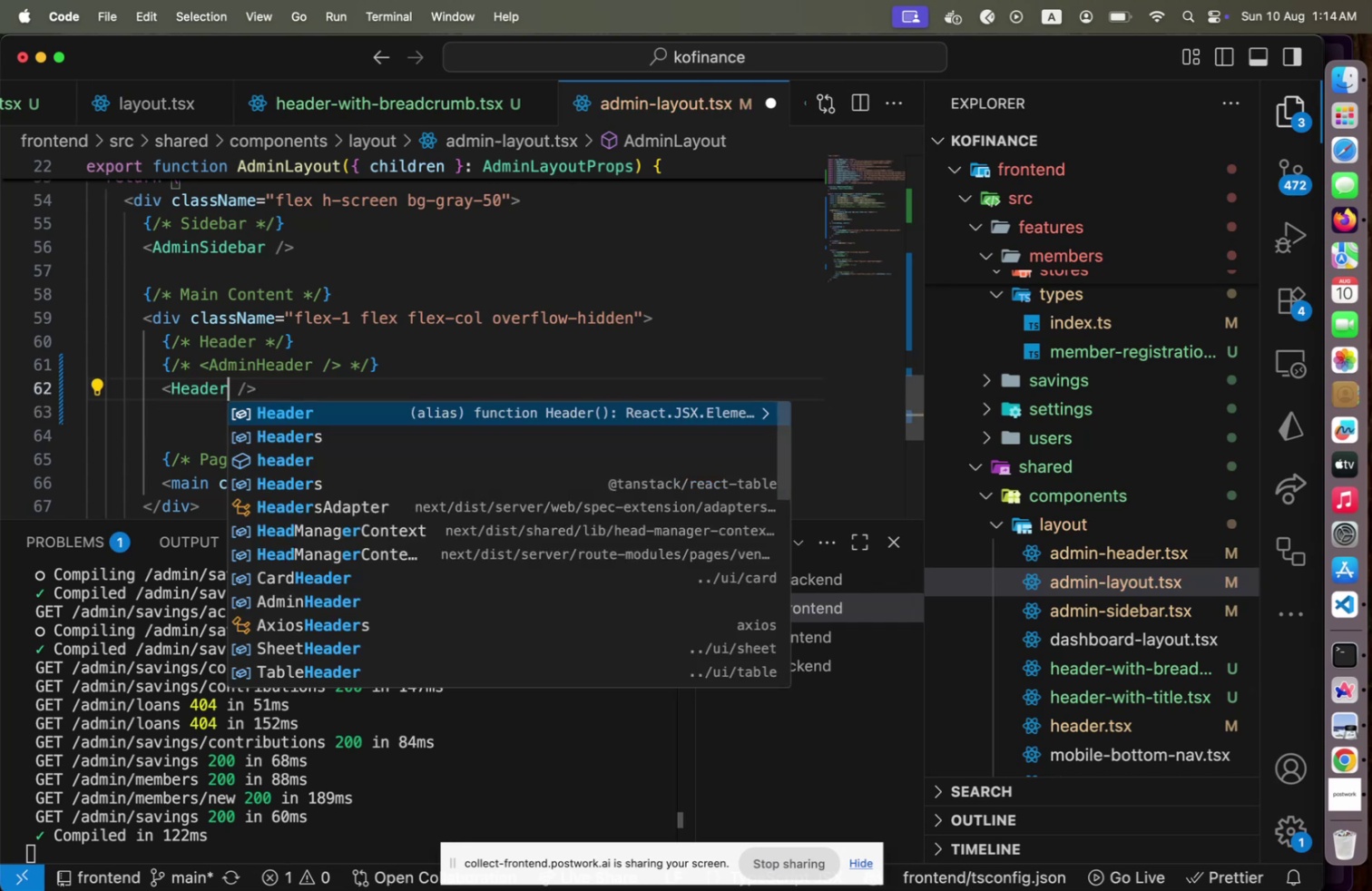 
hold_key(key=ArrowDown, duration=1.5)
 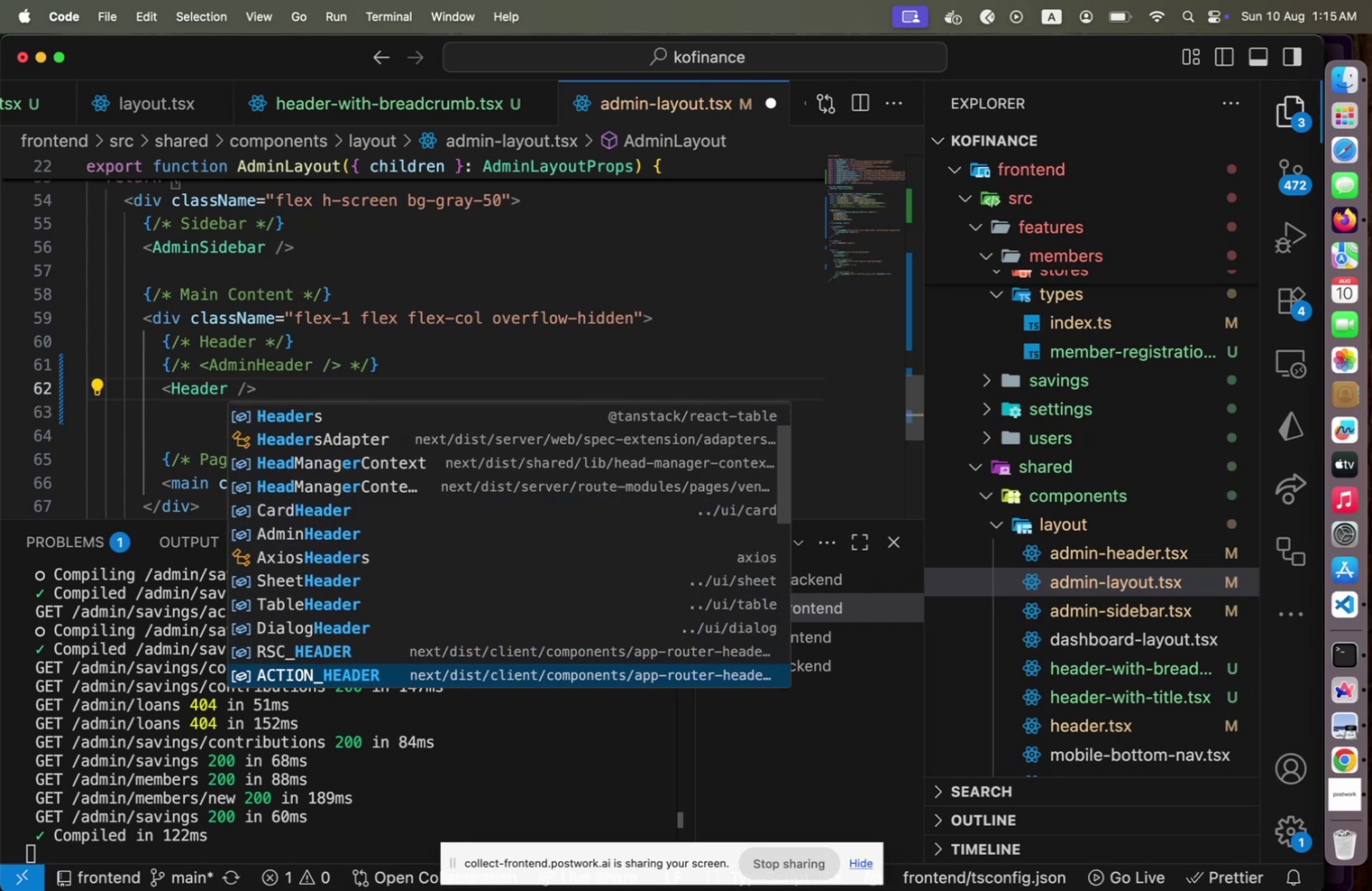 
key(ArrowDown)
 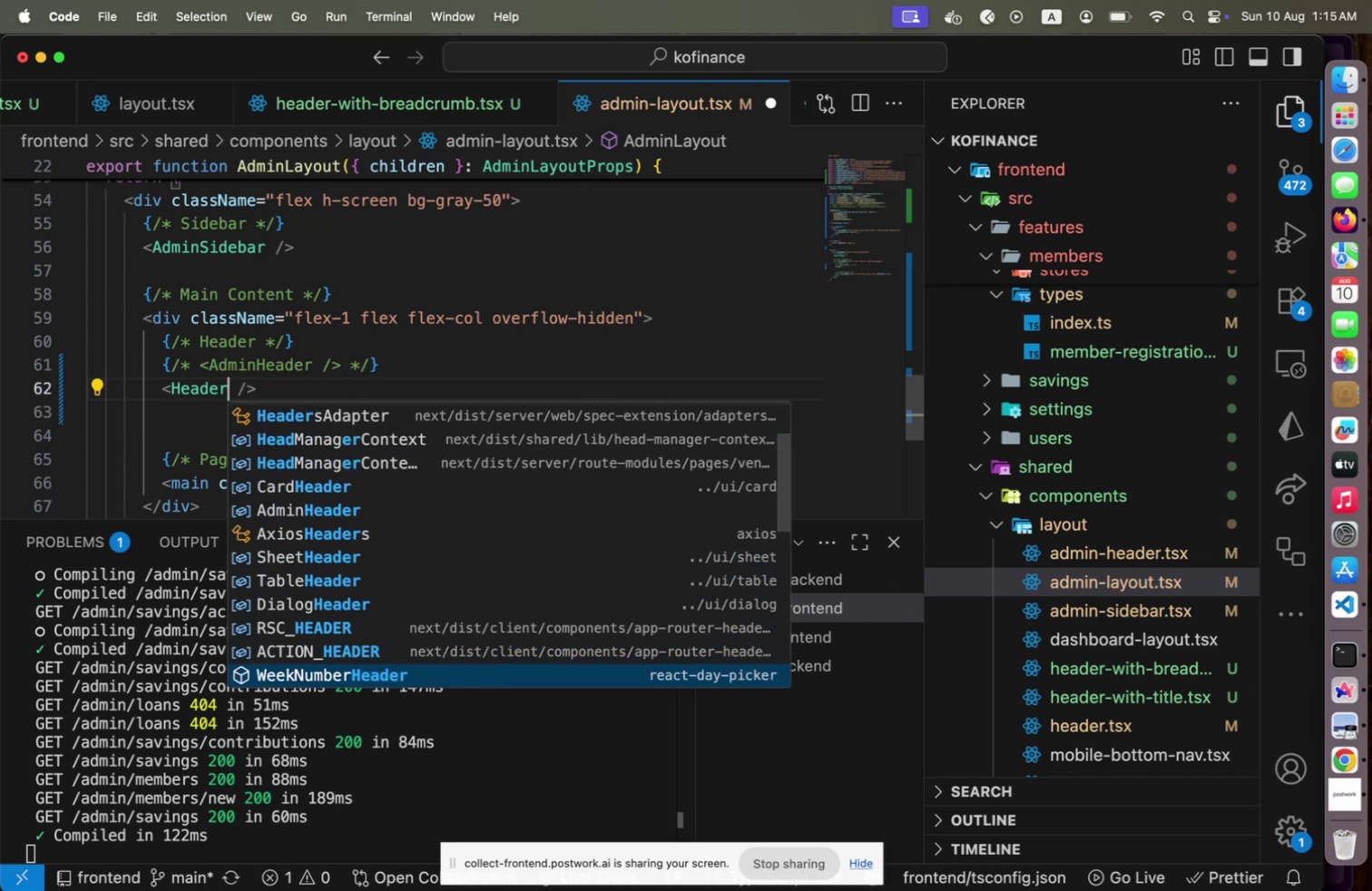 
hold_key(key=ArrowUp, duration=0.73)
 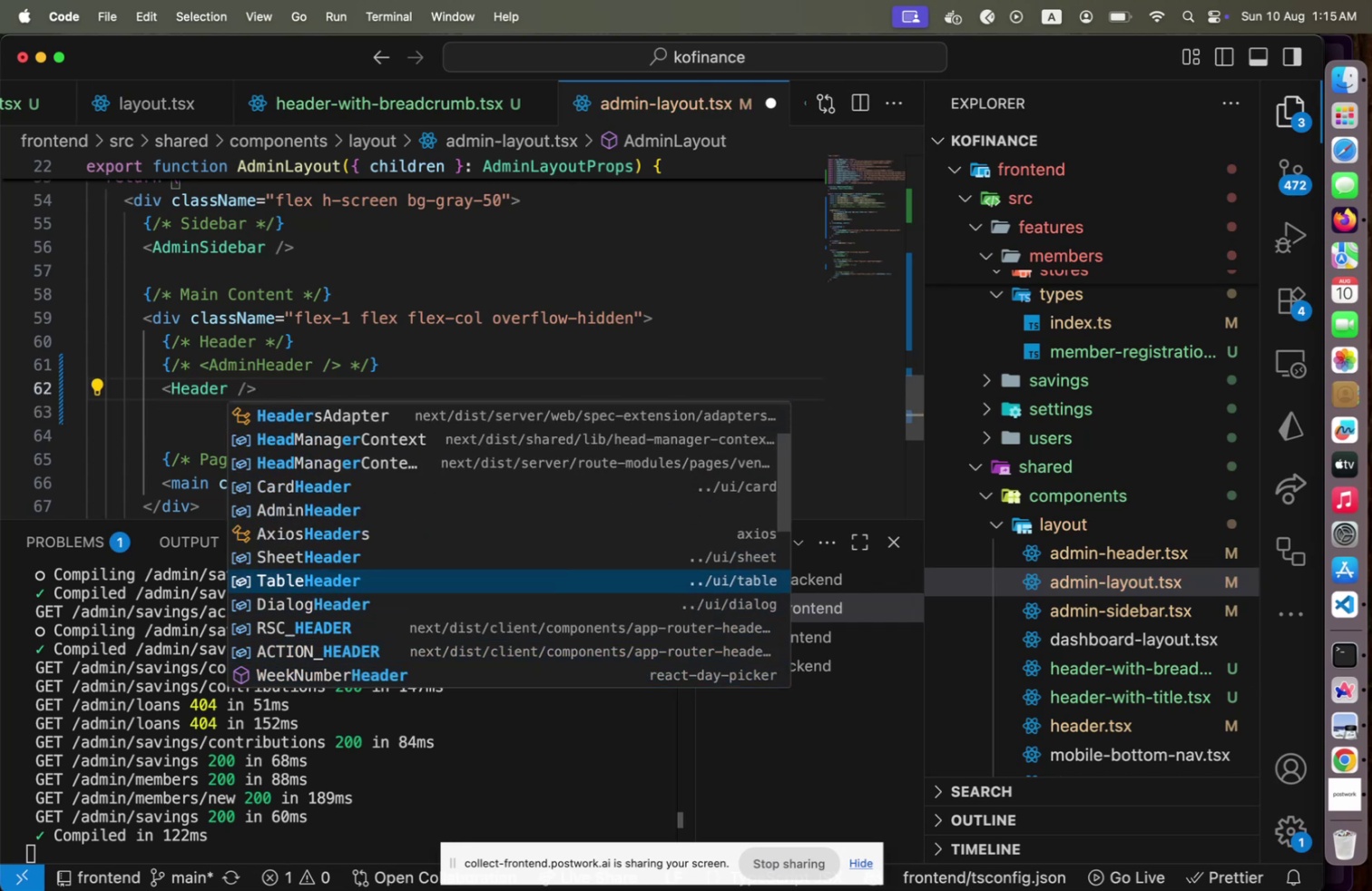 
key(End)
 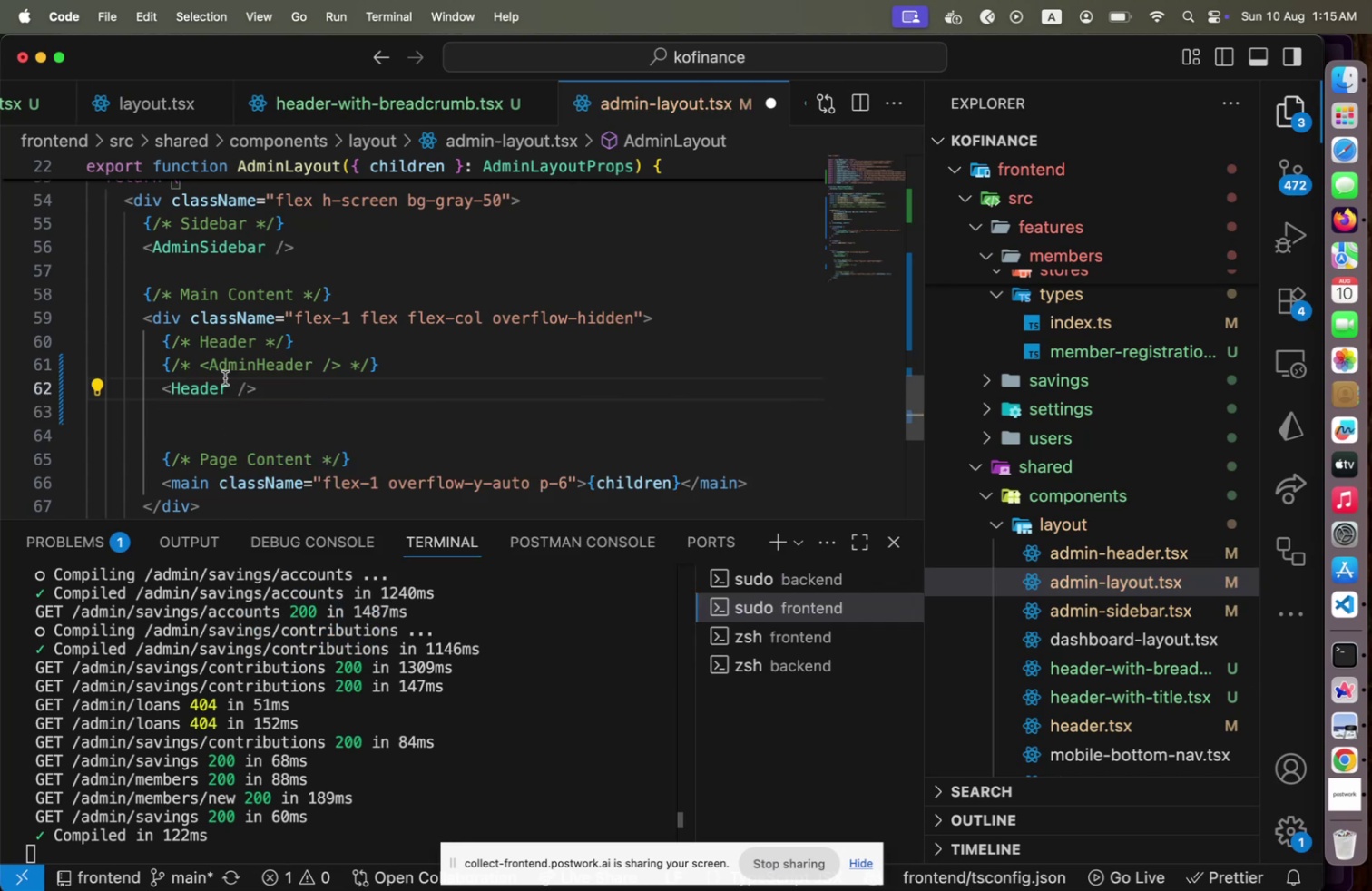 
scroll: coordinate [215, 378], scroll_direction: up, amount: 24.0
 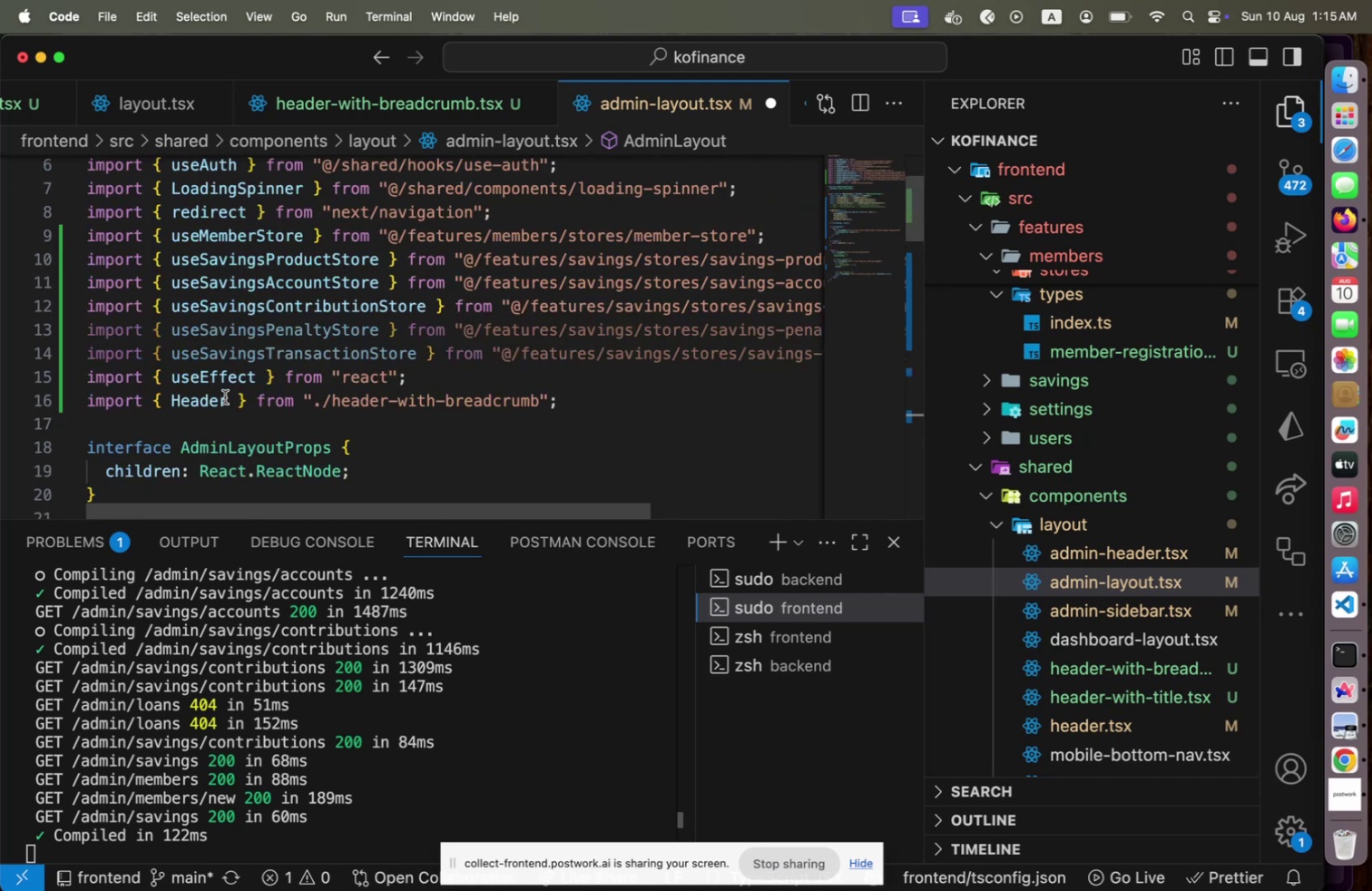 
left_click_drag(start_coordinate=[223, 398], to_coordinate=[230, 394])
 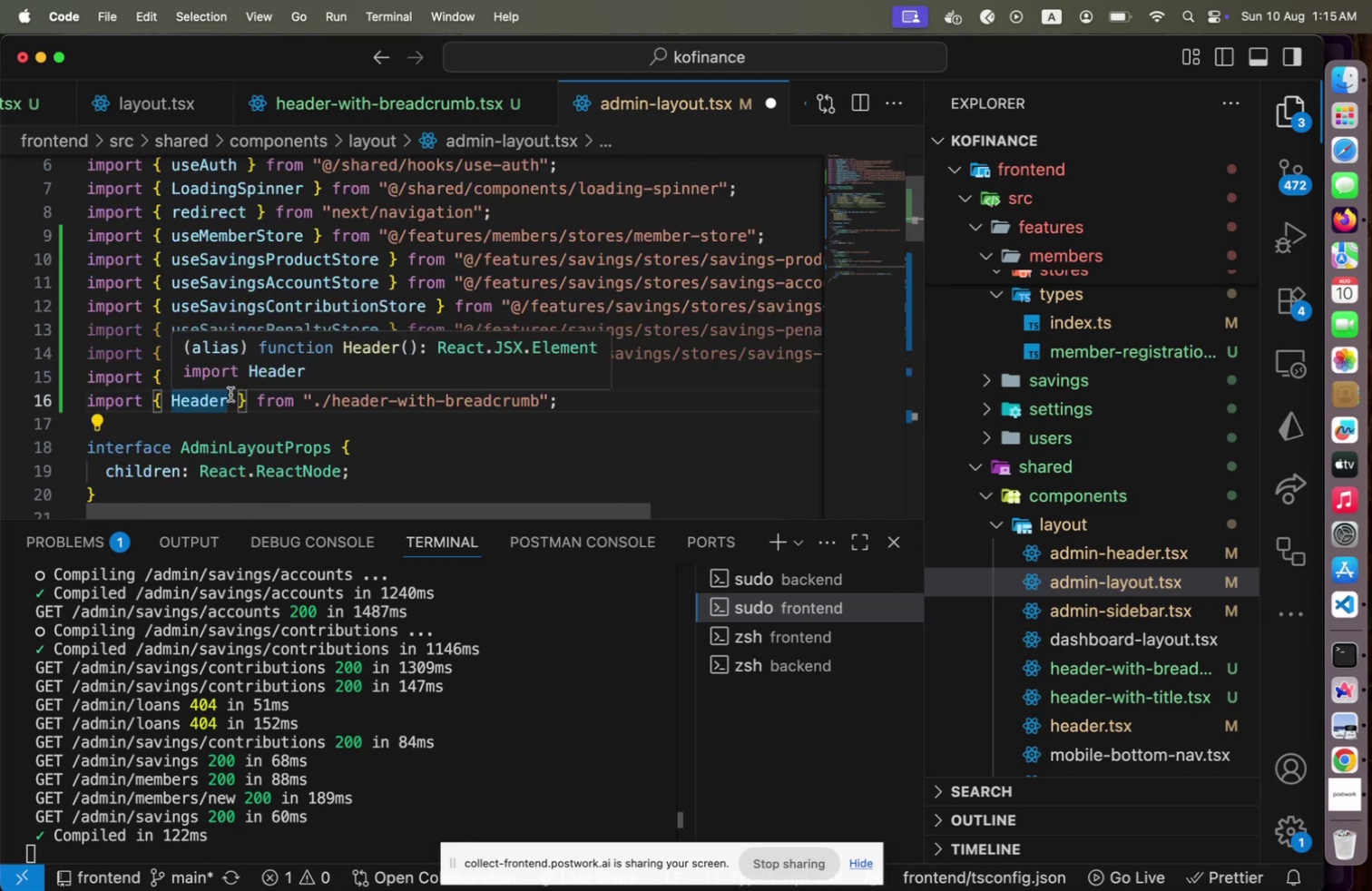 
key(End)
 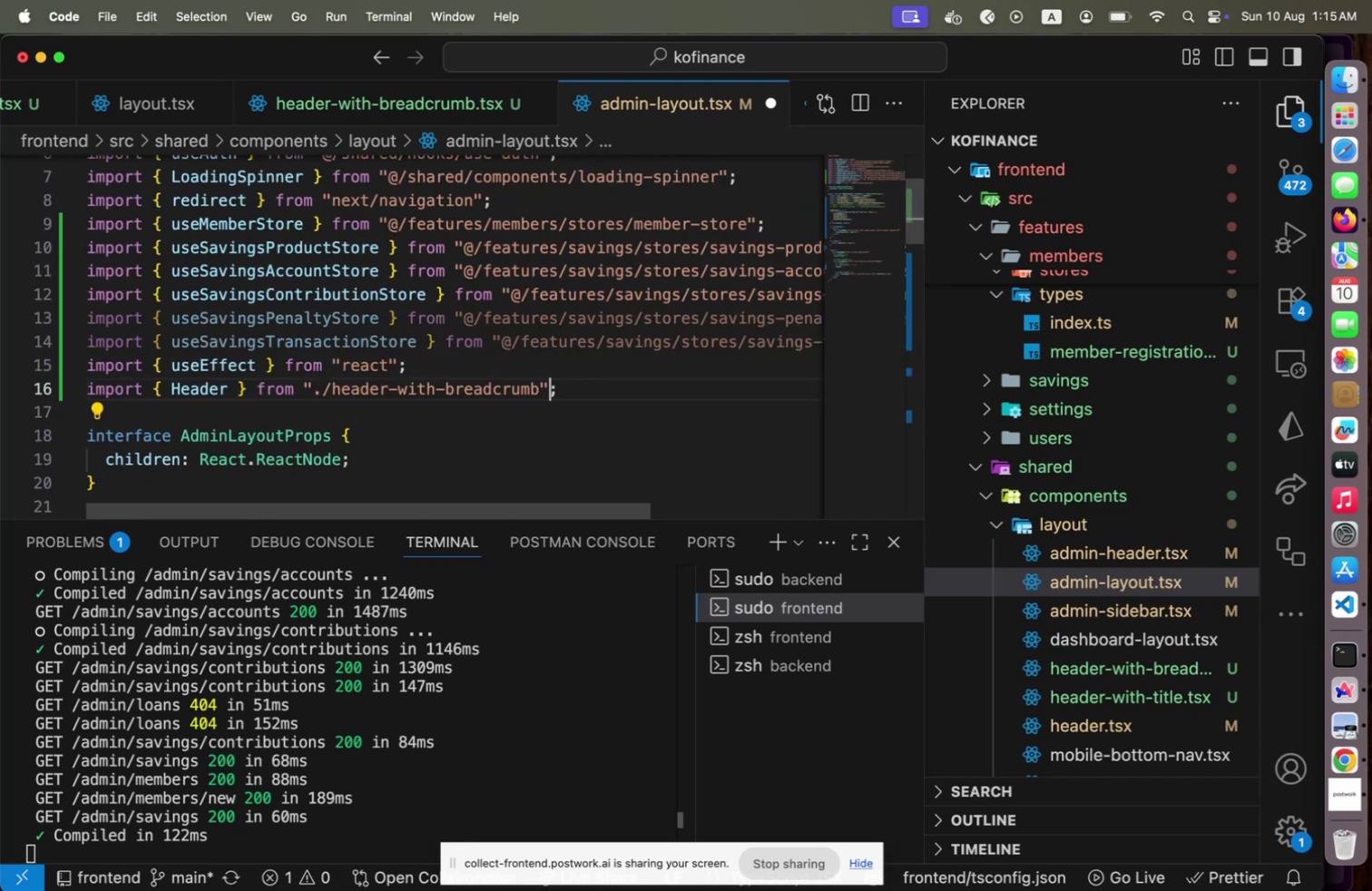 
key(ArrowLeft)
 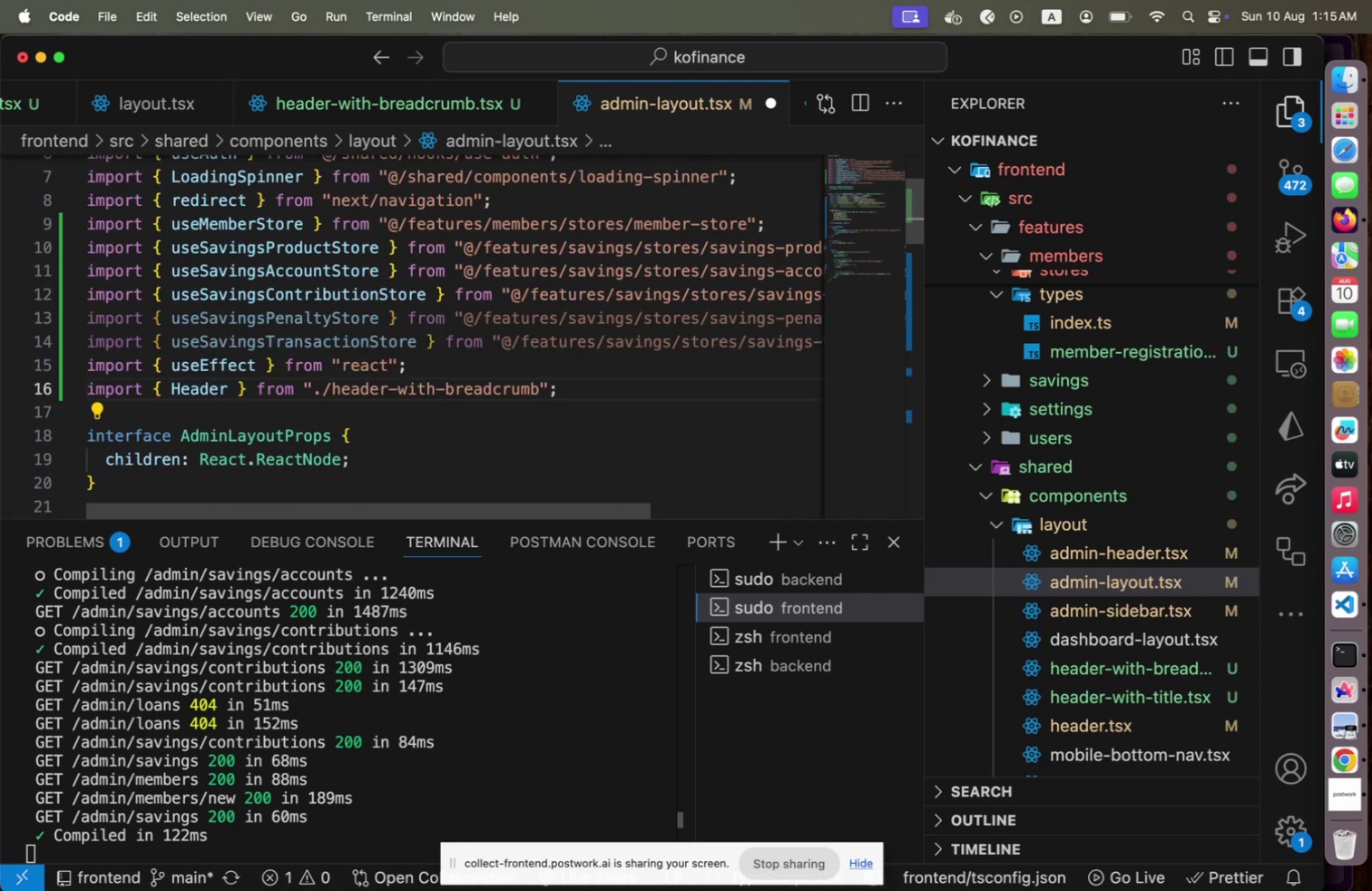 
key(Meta+Slash)
 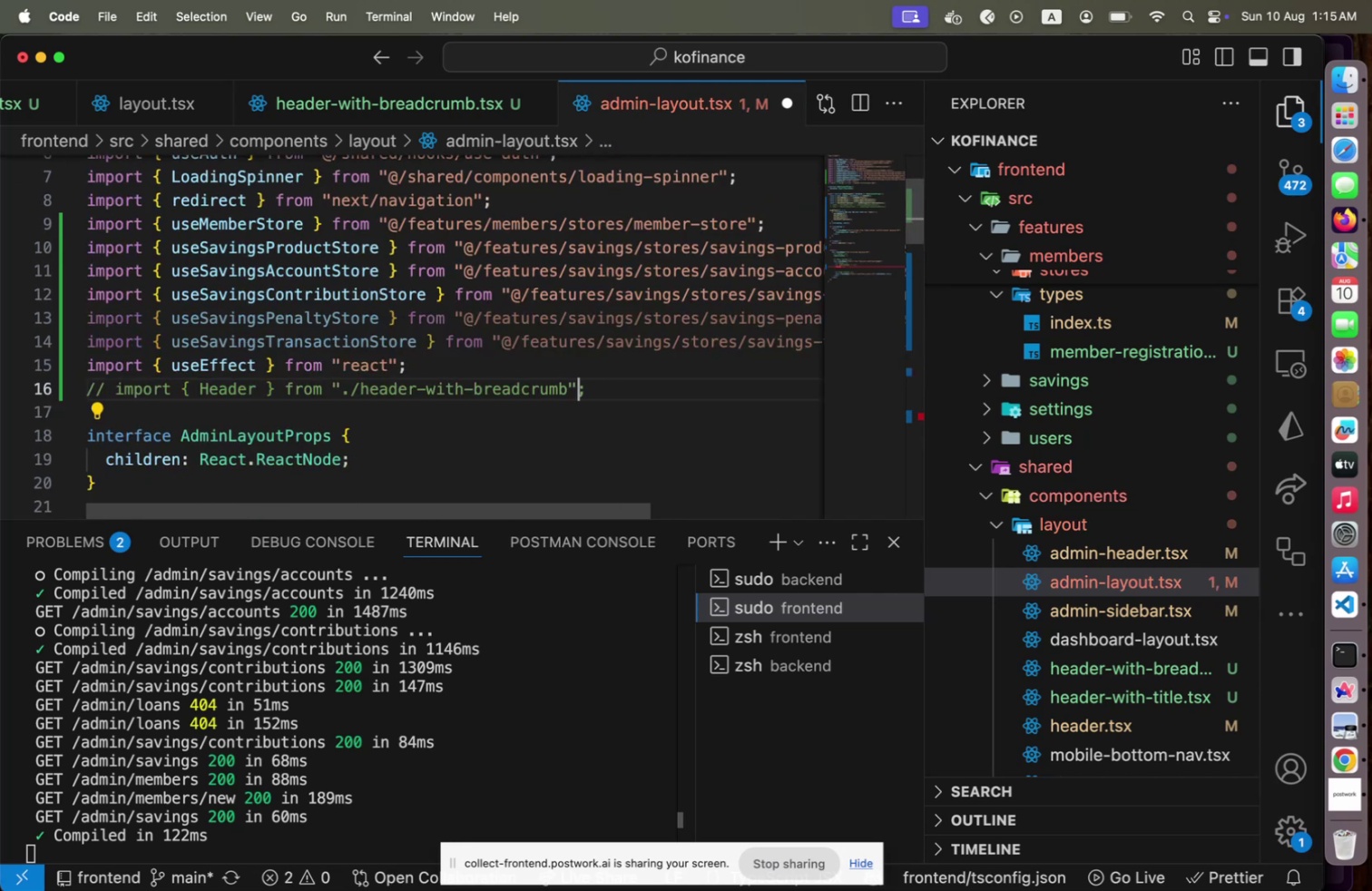 
key(Alt+Shift+OptionLeft)
 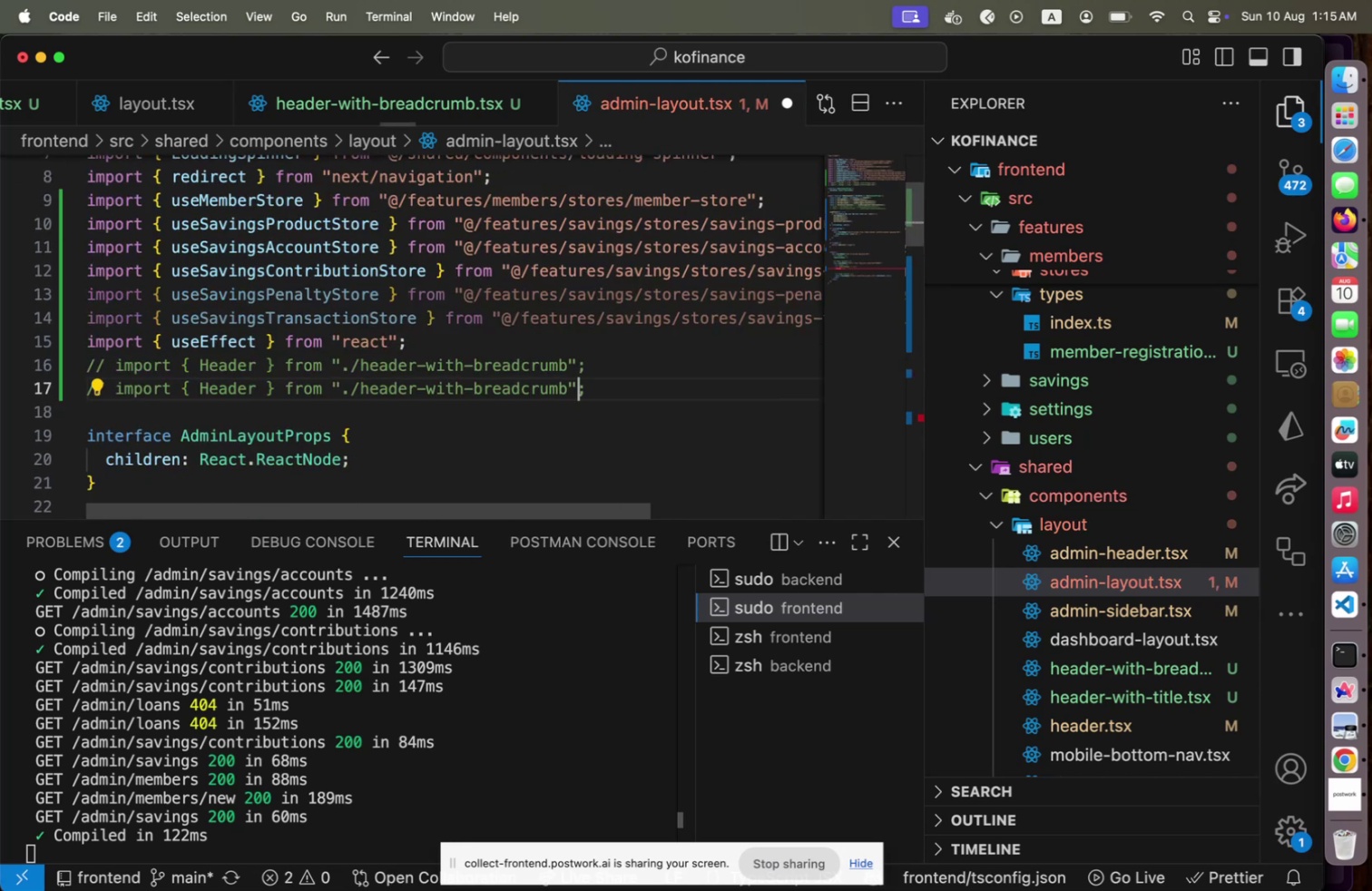 
key(Alt+Shift+ArrowDown)
 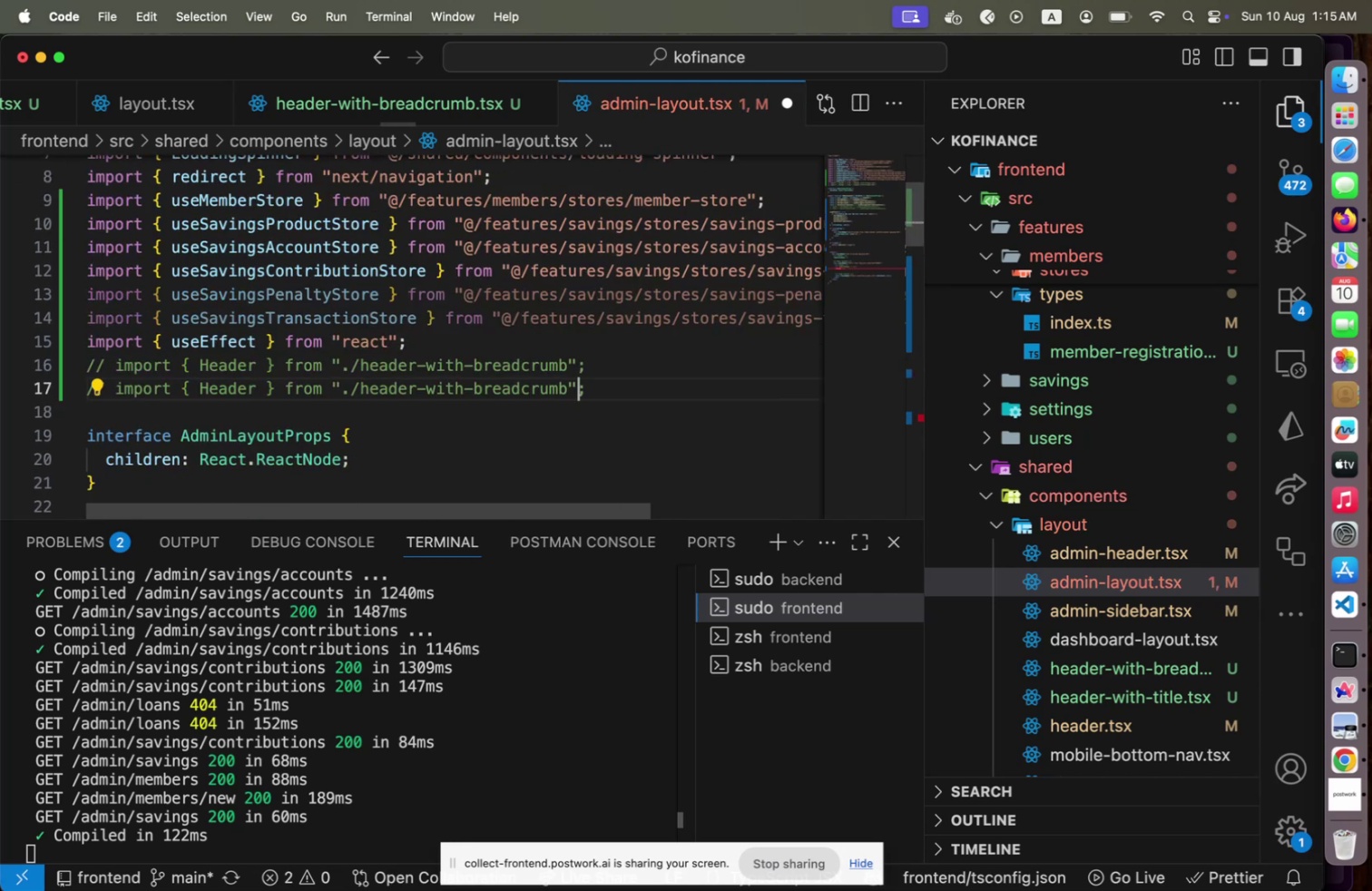 
key(ArrowLeft)
 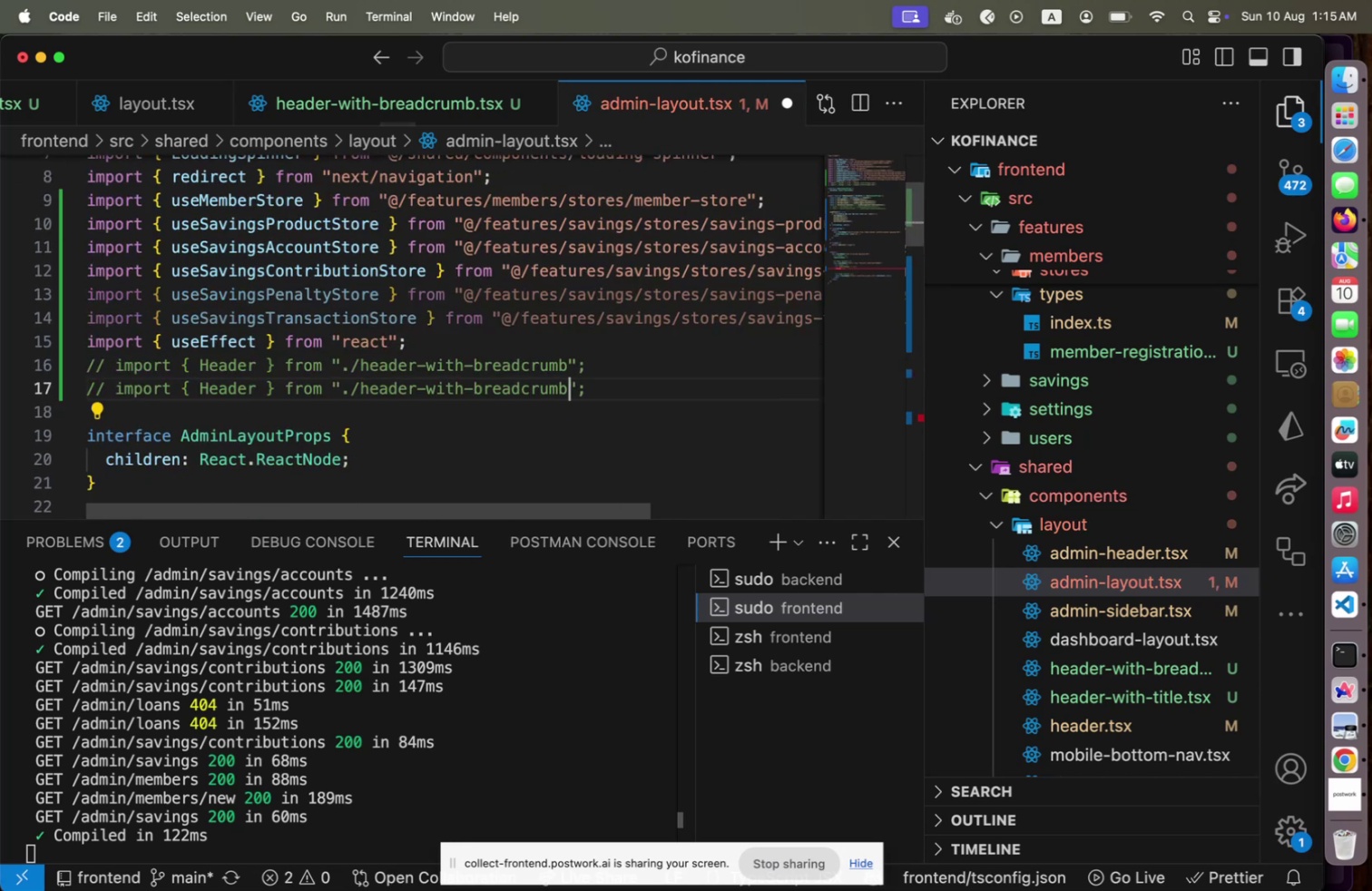 
key(Shift+ArrowLeft)
 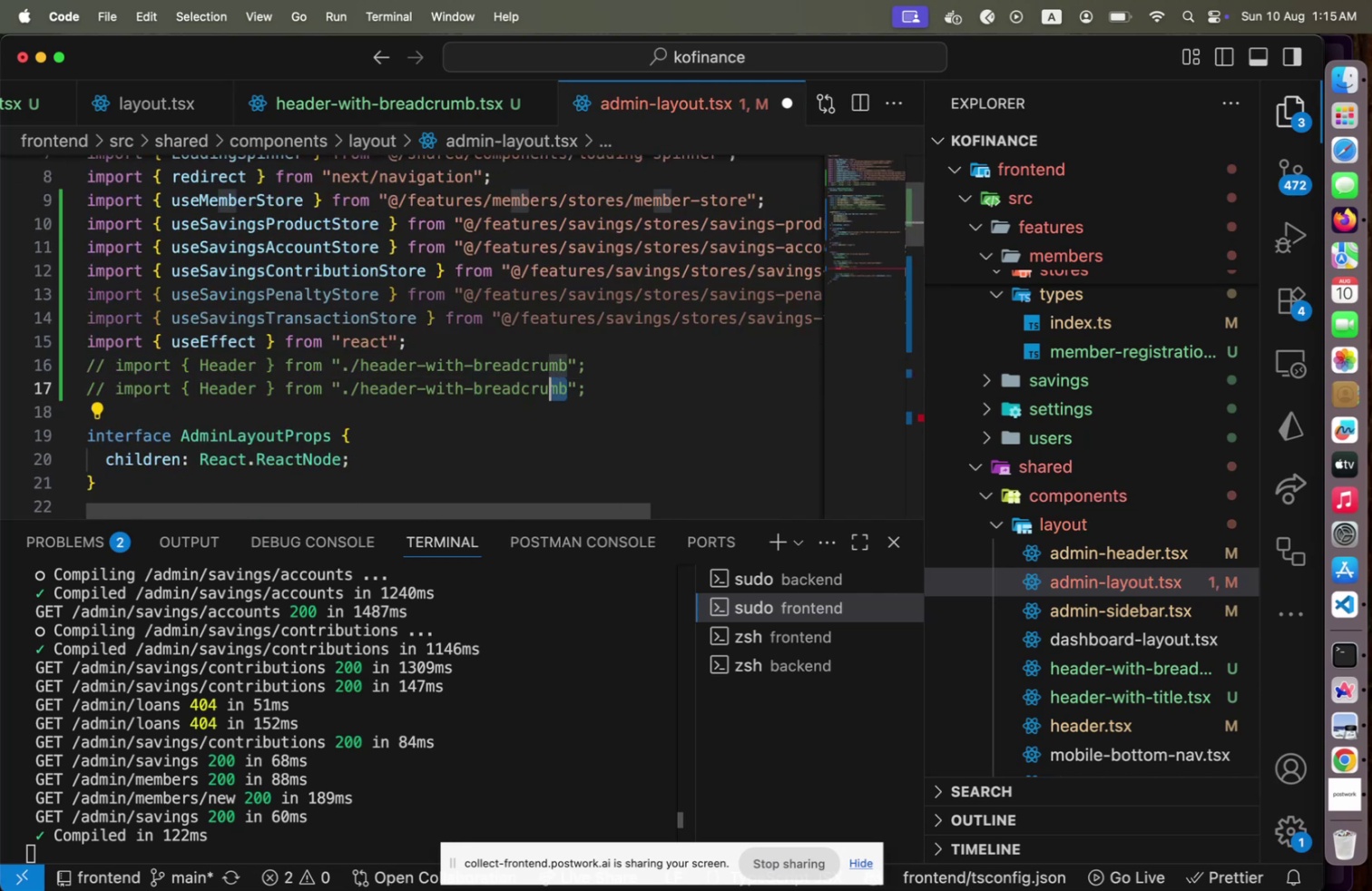 
key(Shift+ArrowLeft)
 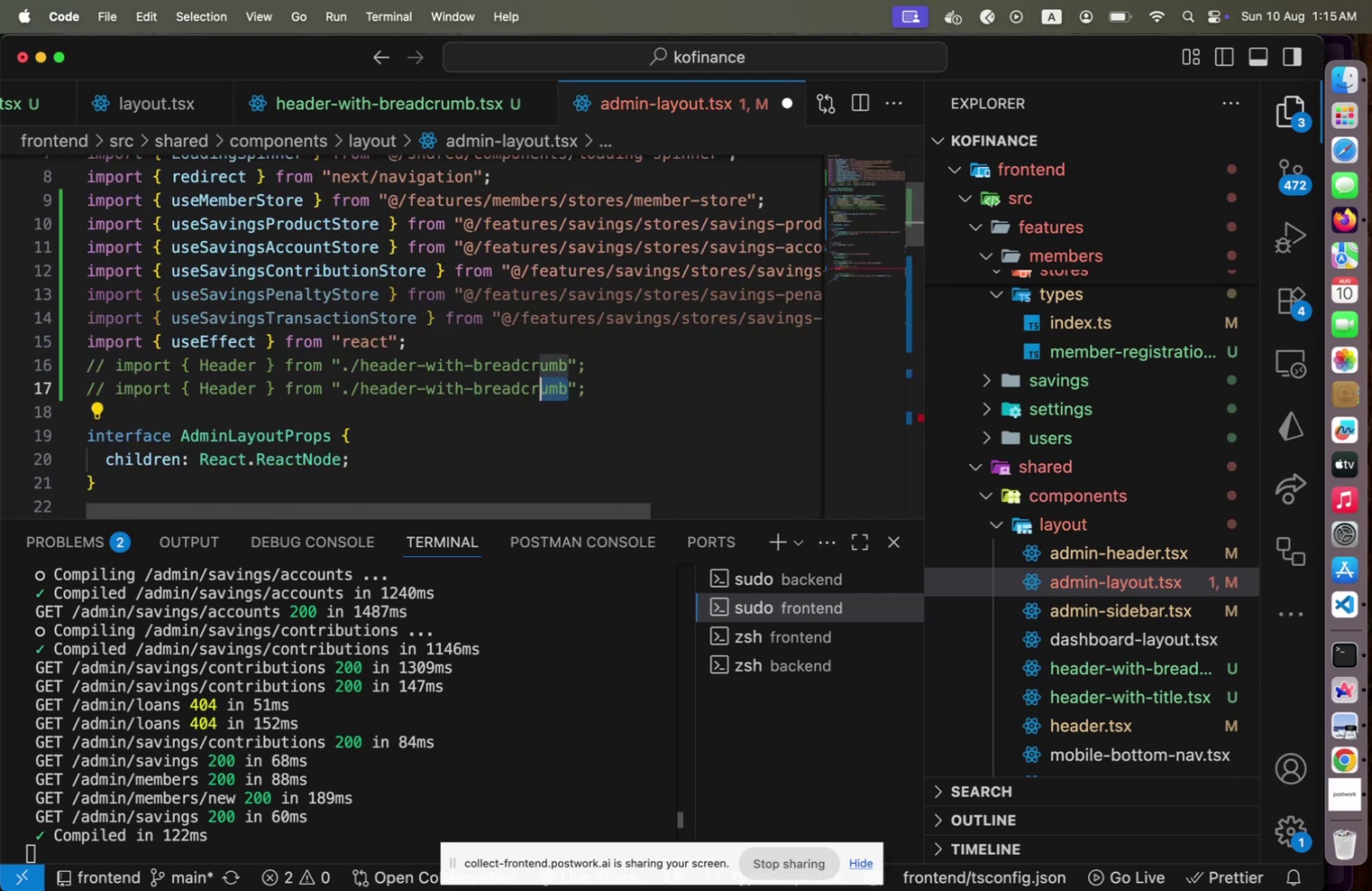 
key(Shift+ArrowLeft)
 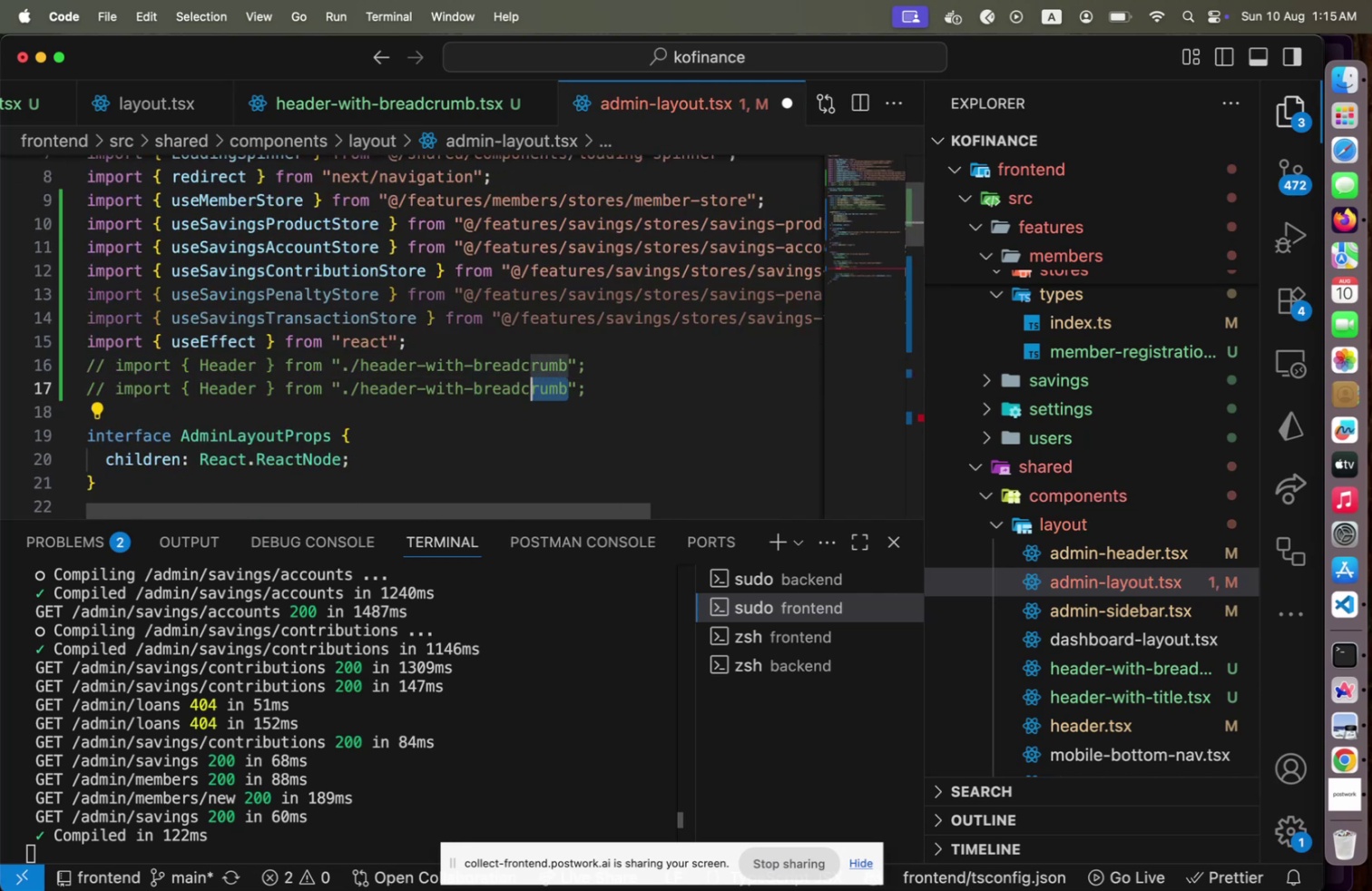 
key(Shift+ArrowLeft)
 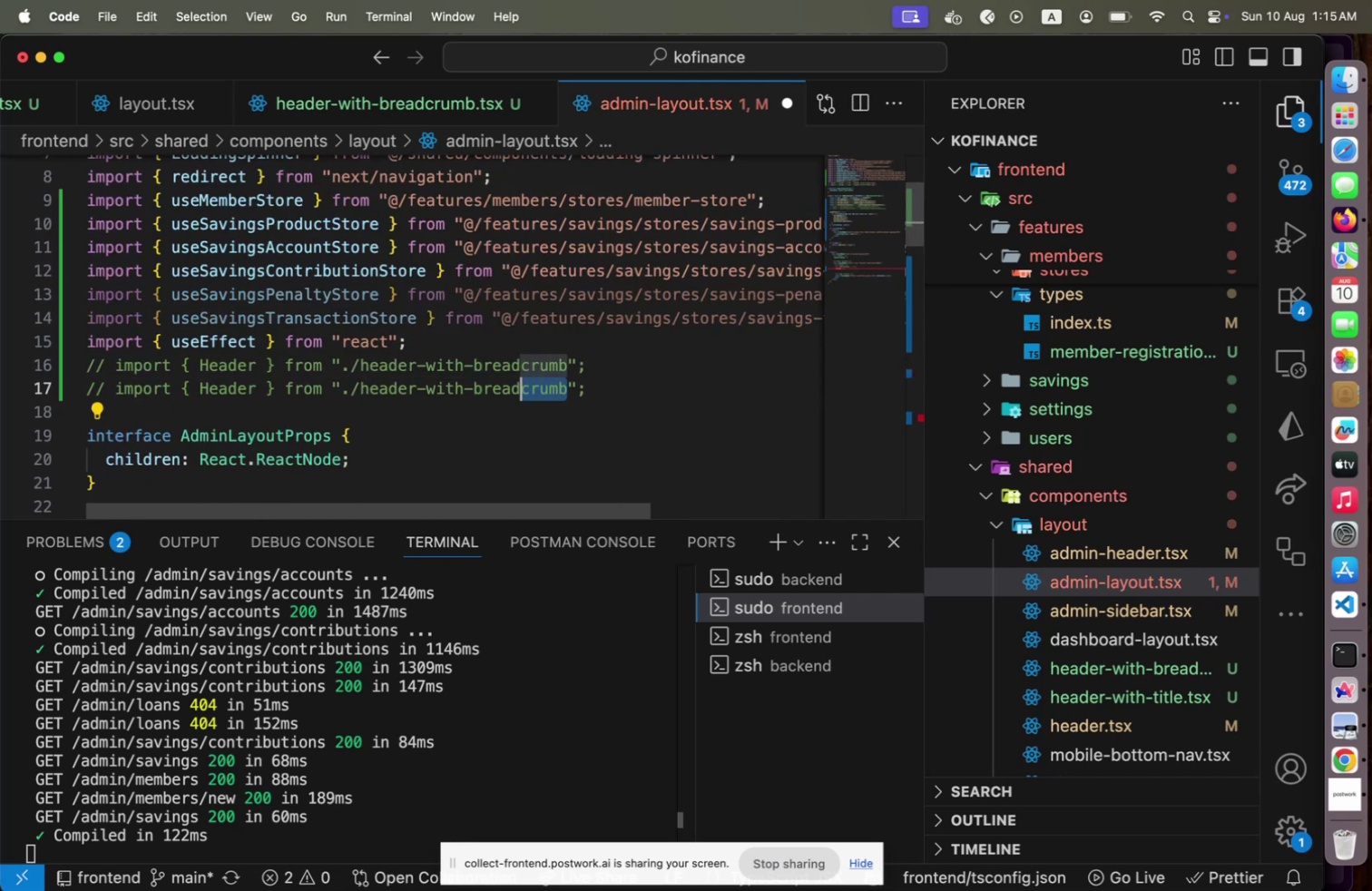 
key(Shift+ArrowLeft)
 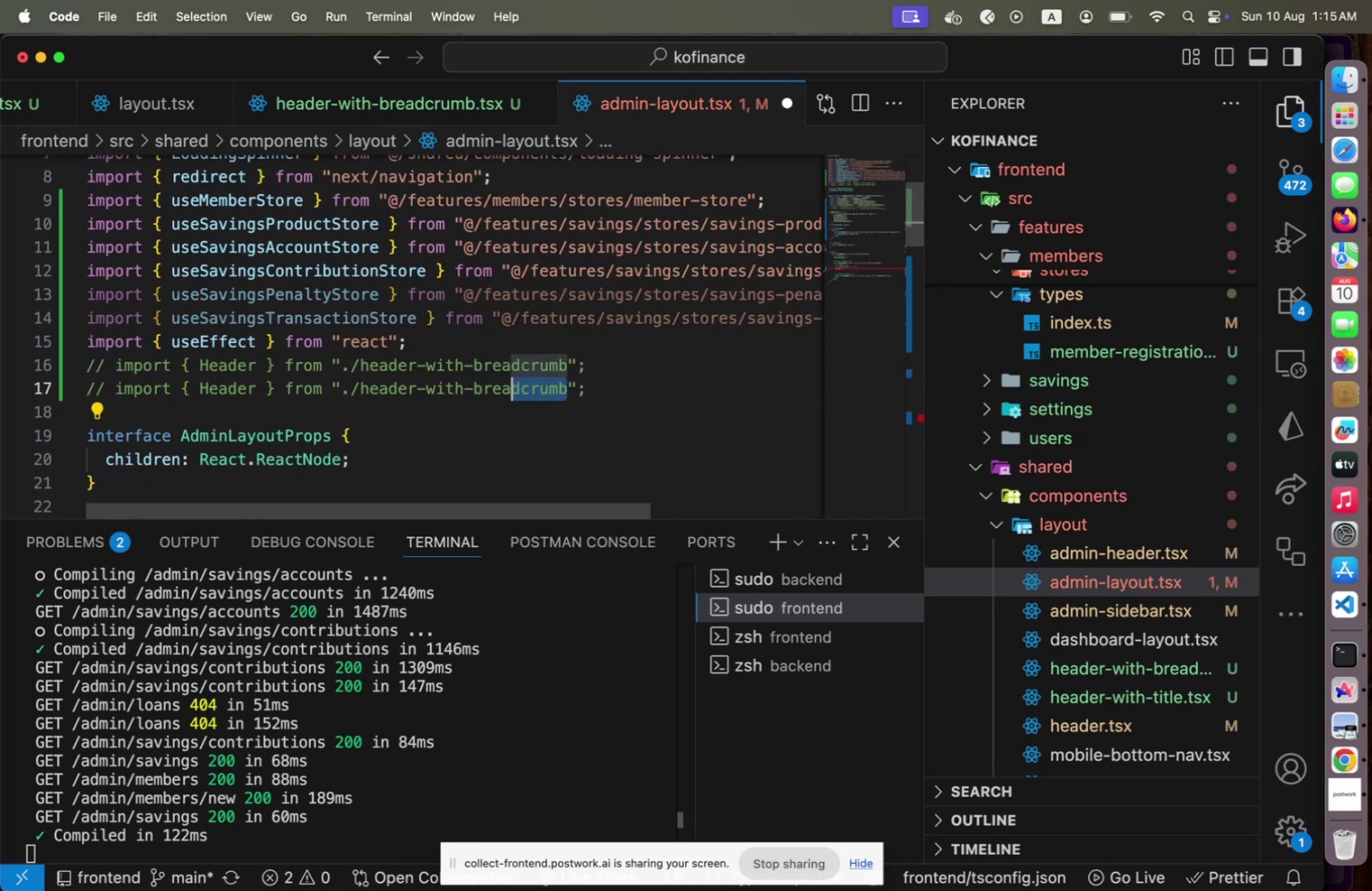 
key(Shift+ArrowLeft)
 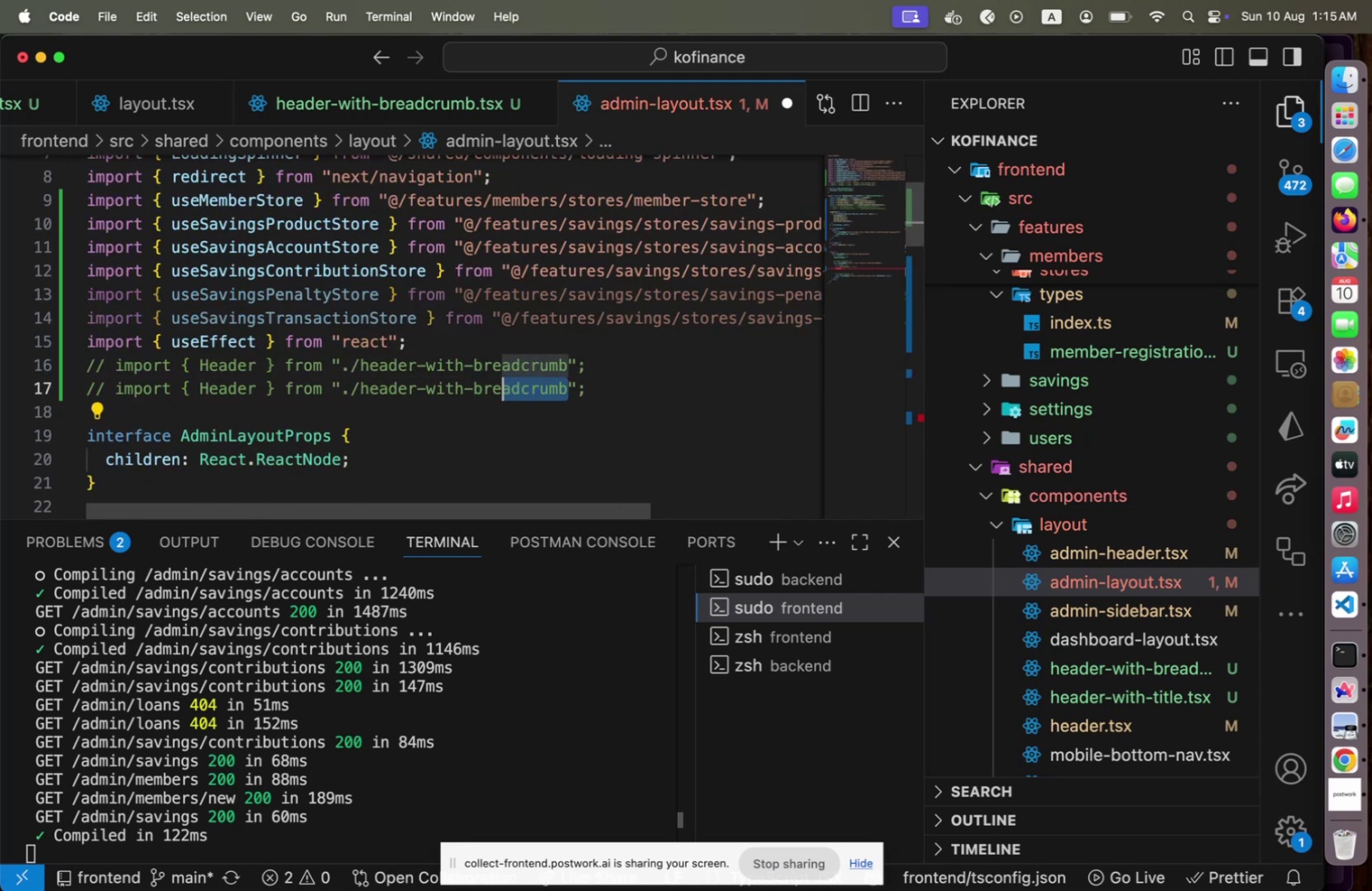 
key(Shift+ArrowLeft)
 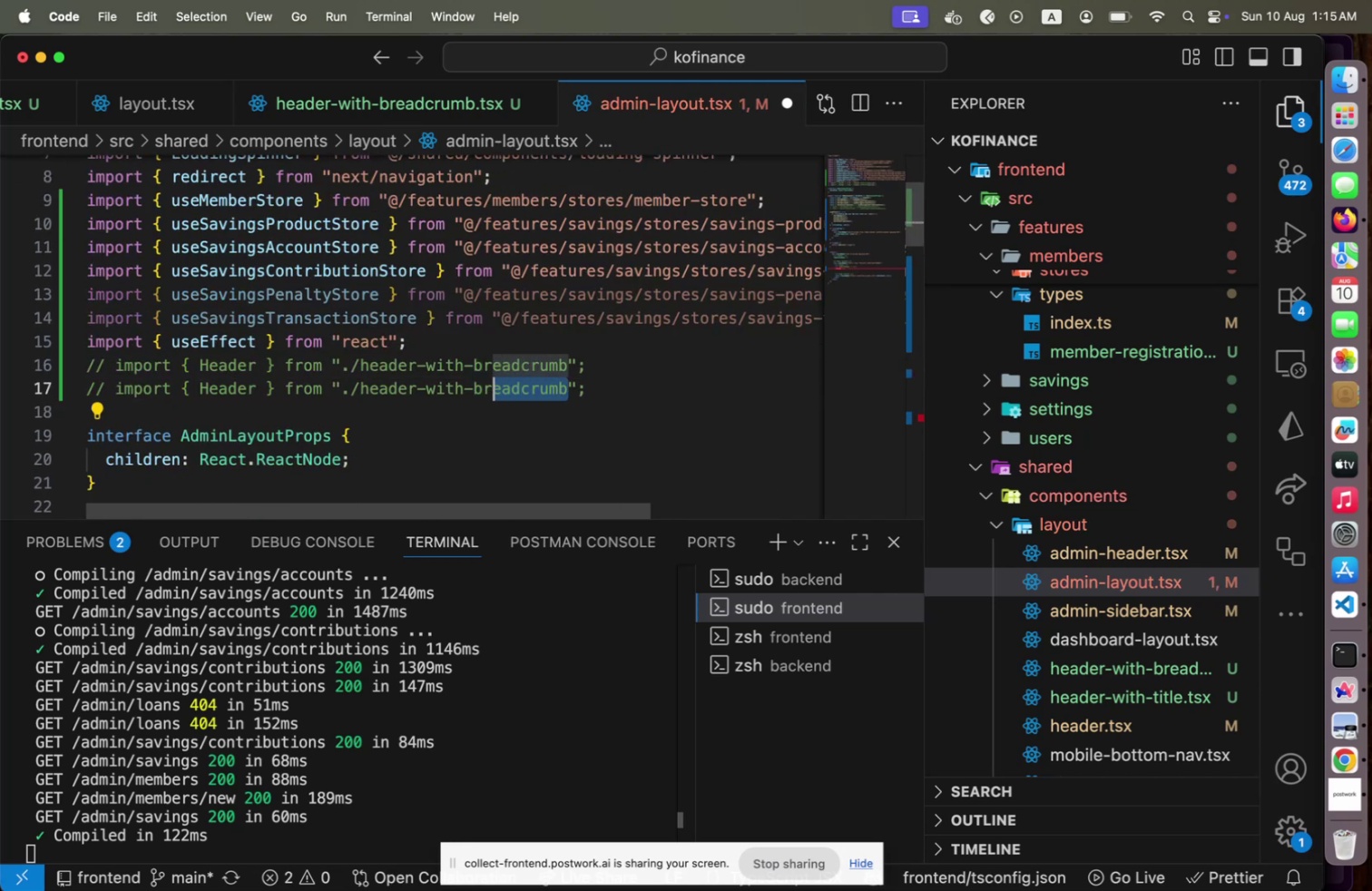 
key(Shift+ArrowLeft)
 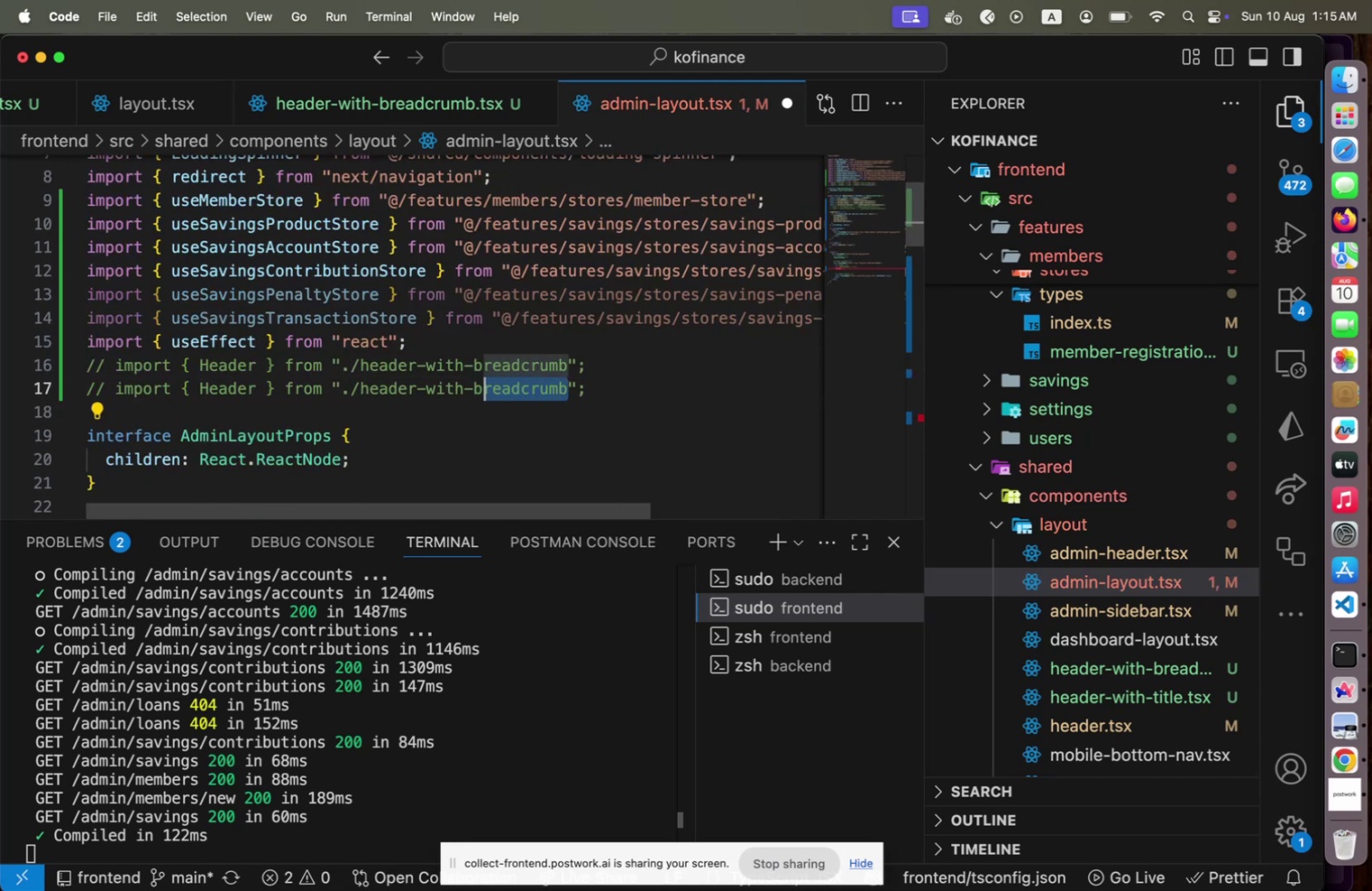 
key(Shift+ArrowLeft)
 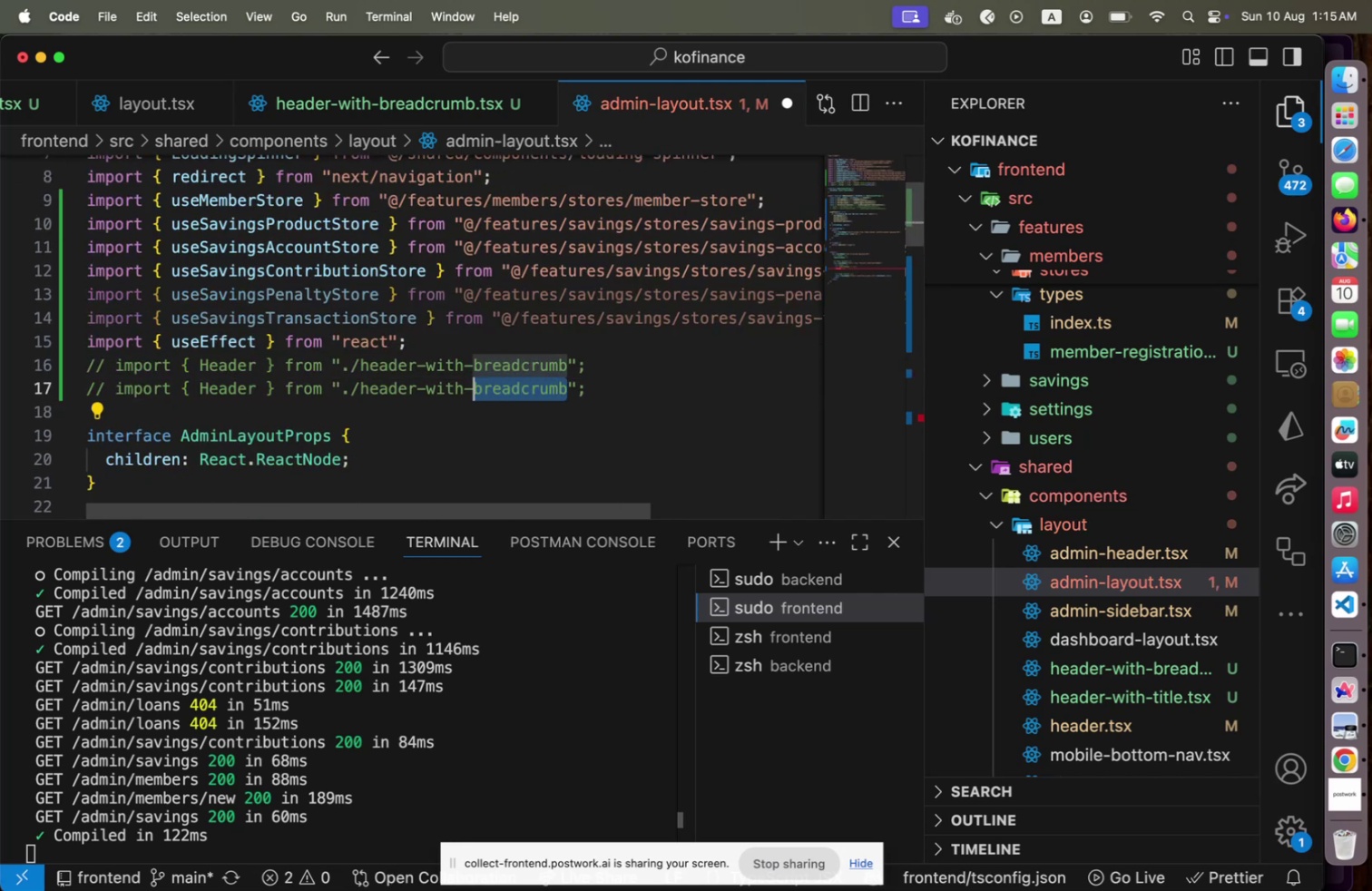 
key(Shift+ArrowLeft)
 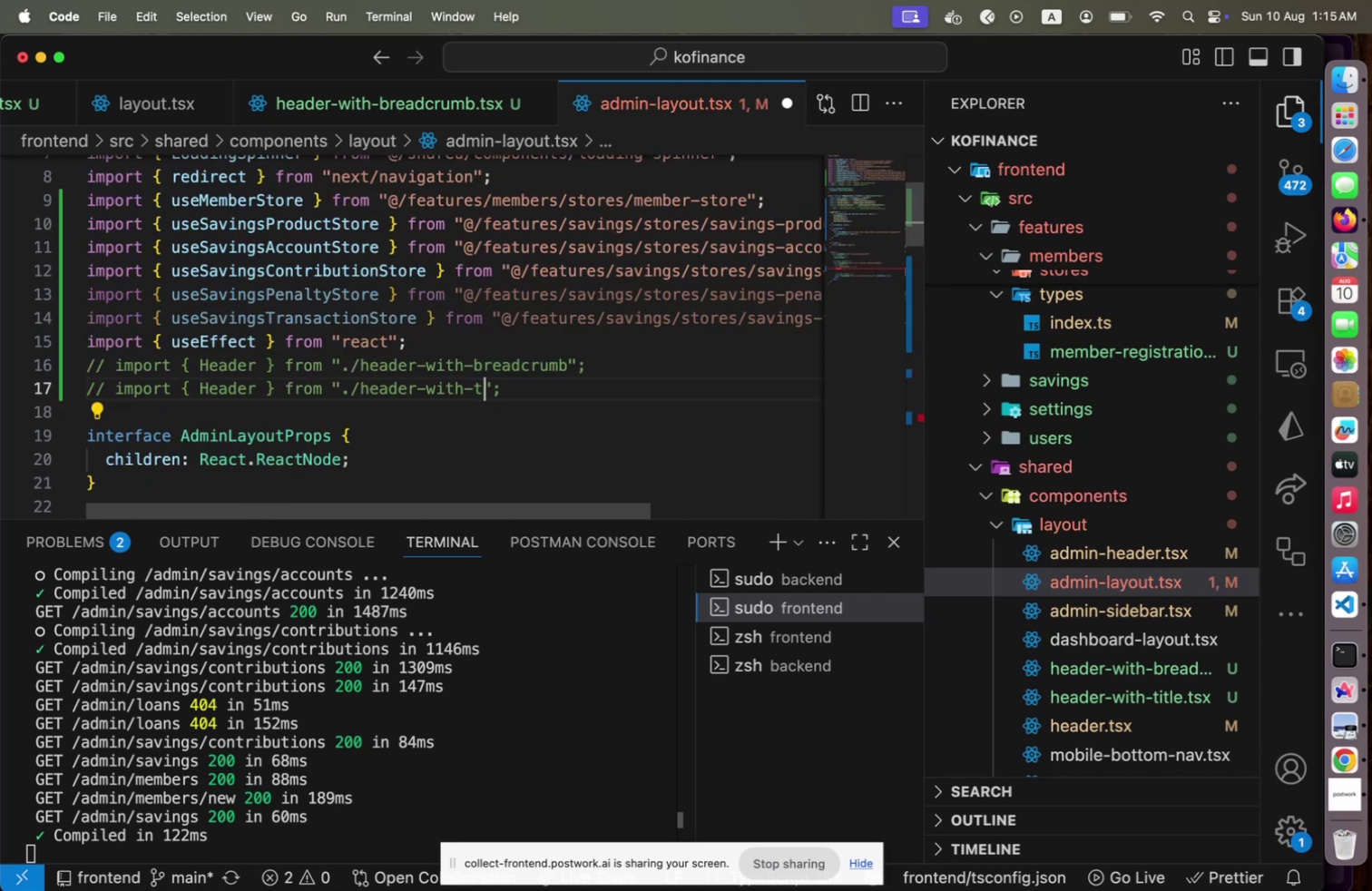 
type(title[Home])
 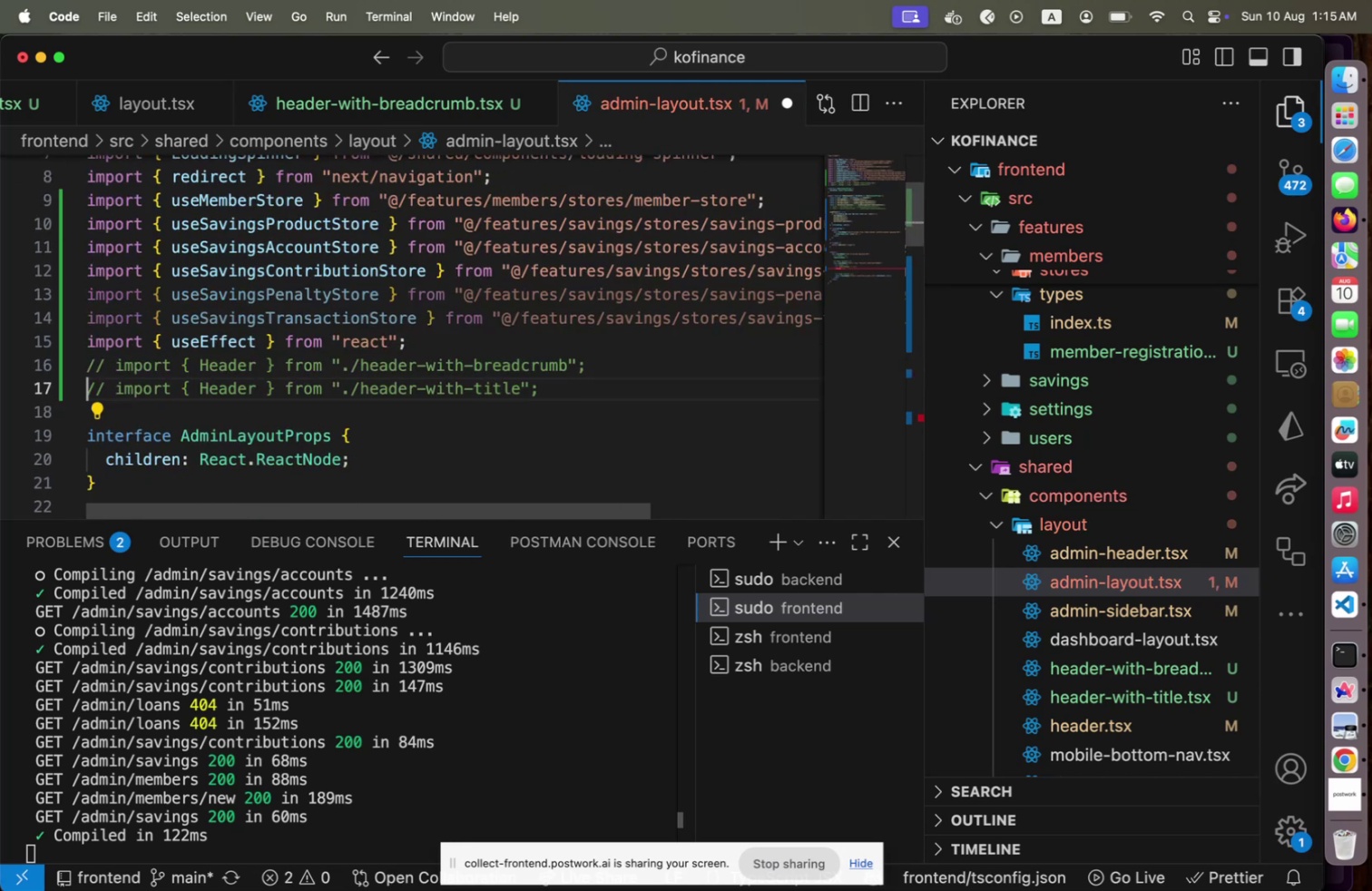 
key(Meta+CommandLeft)
 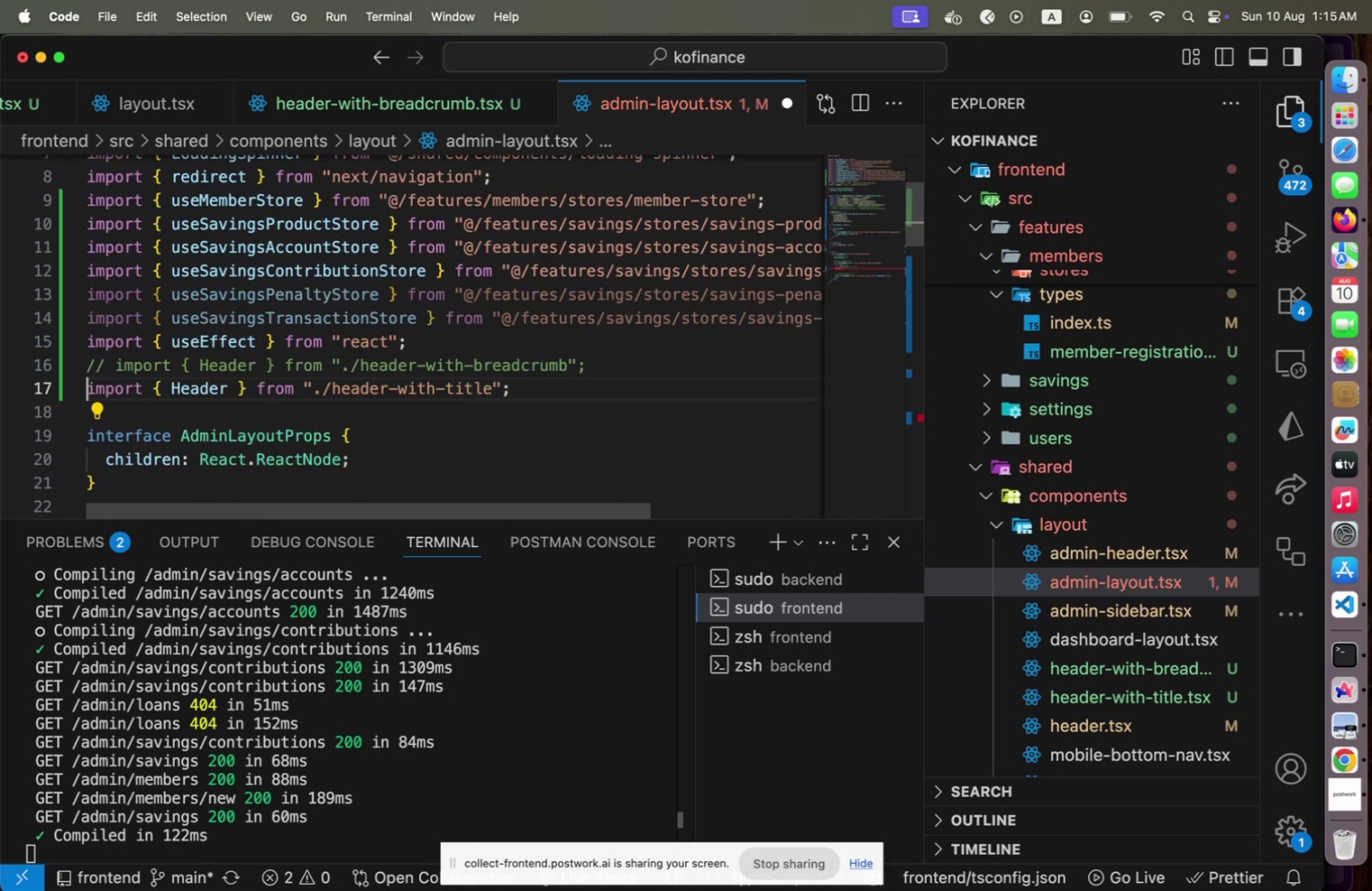 
key(Meta+Slash)
 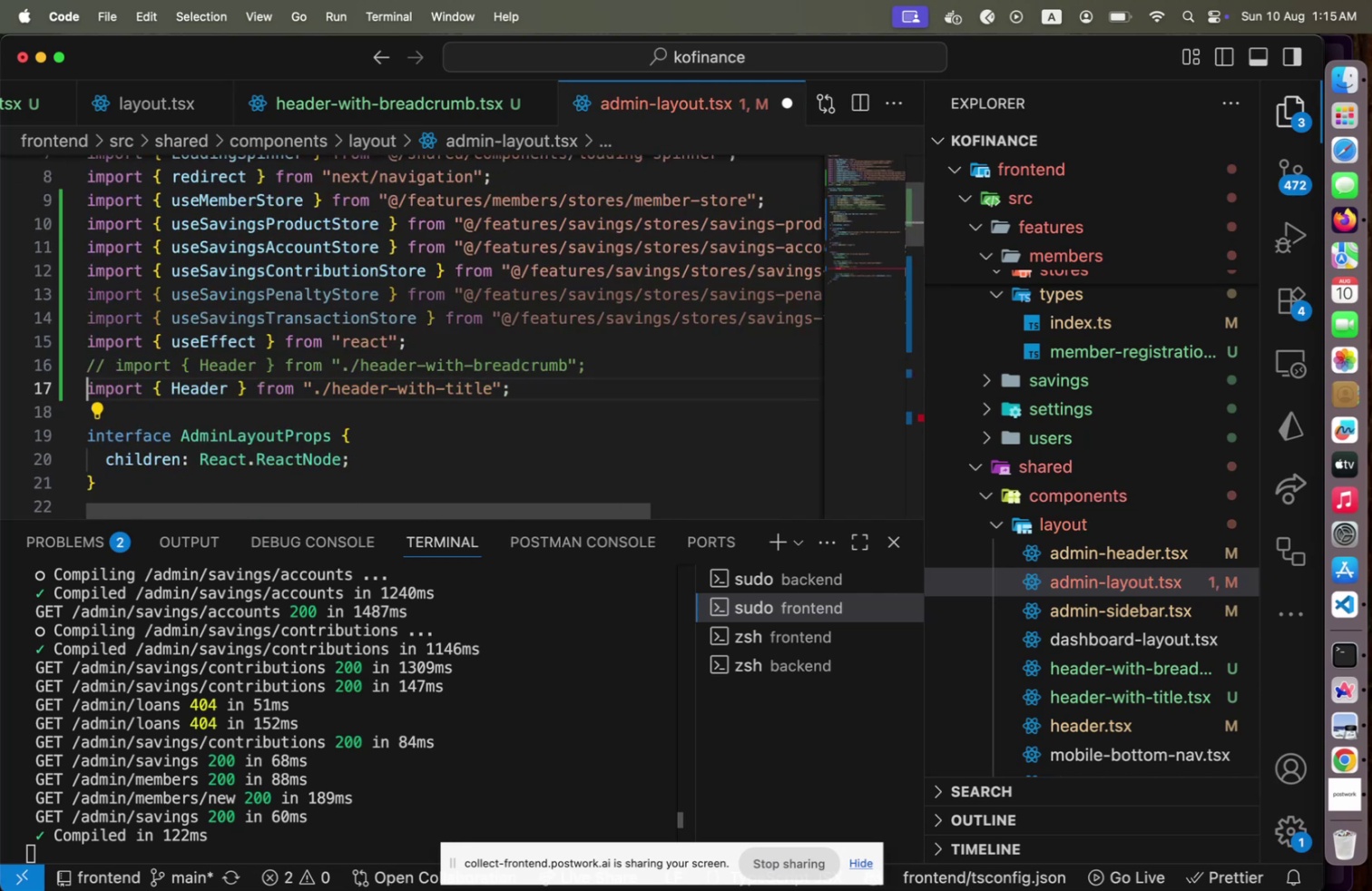 
key(Meta+CommandLeft)
 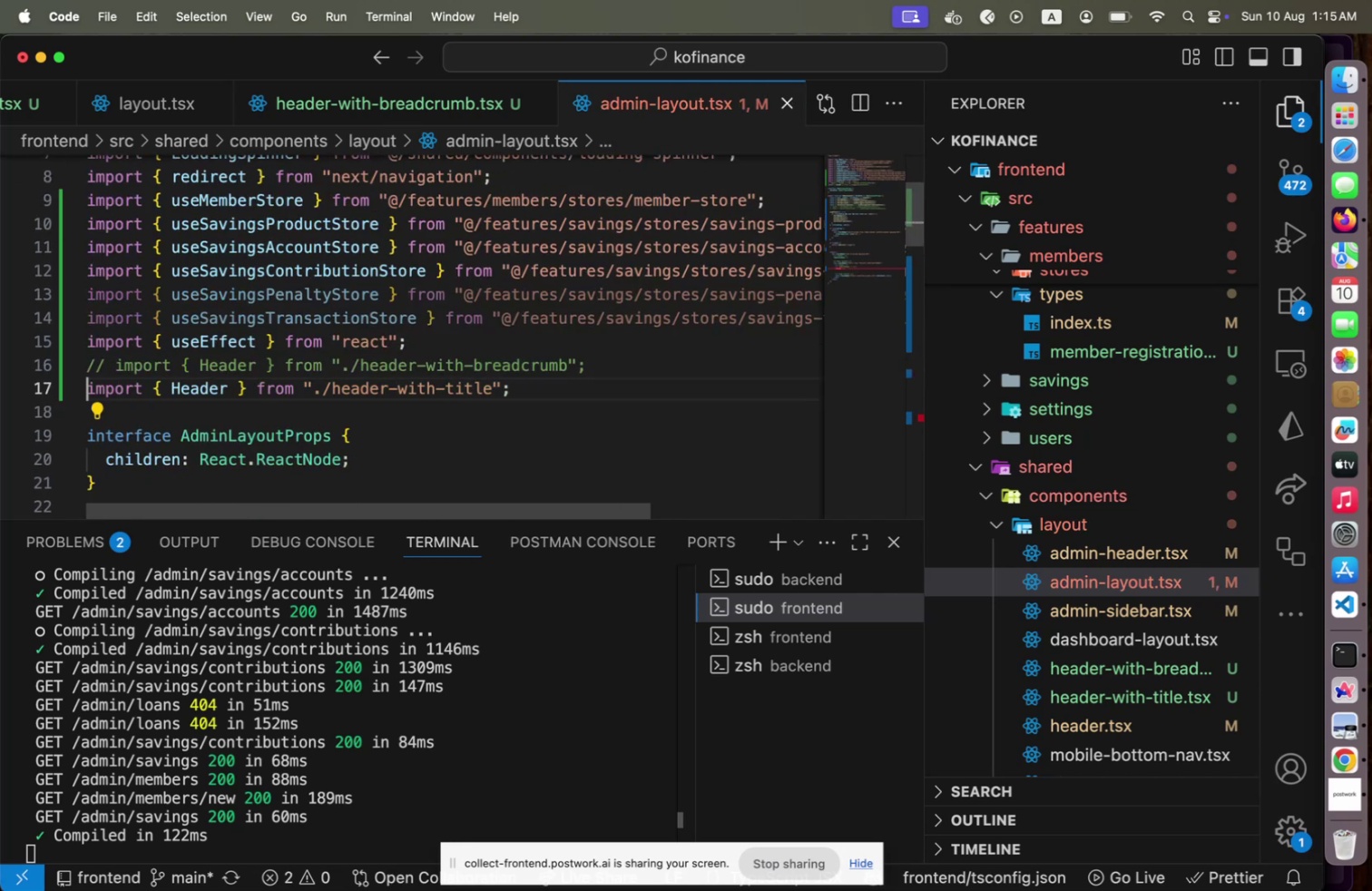 
key(Meta+S)
 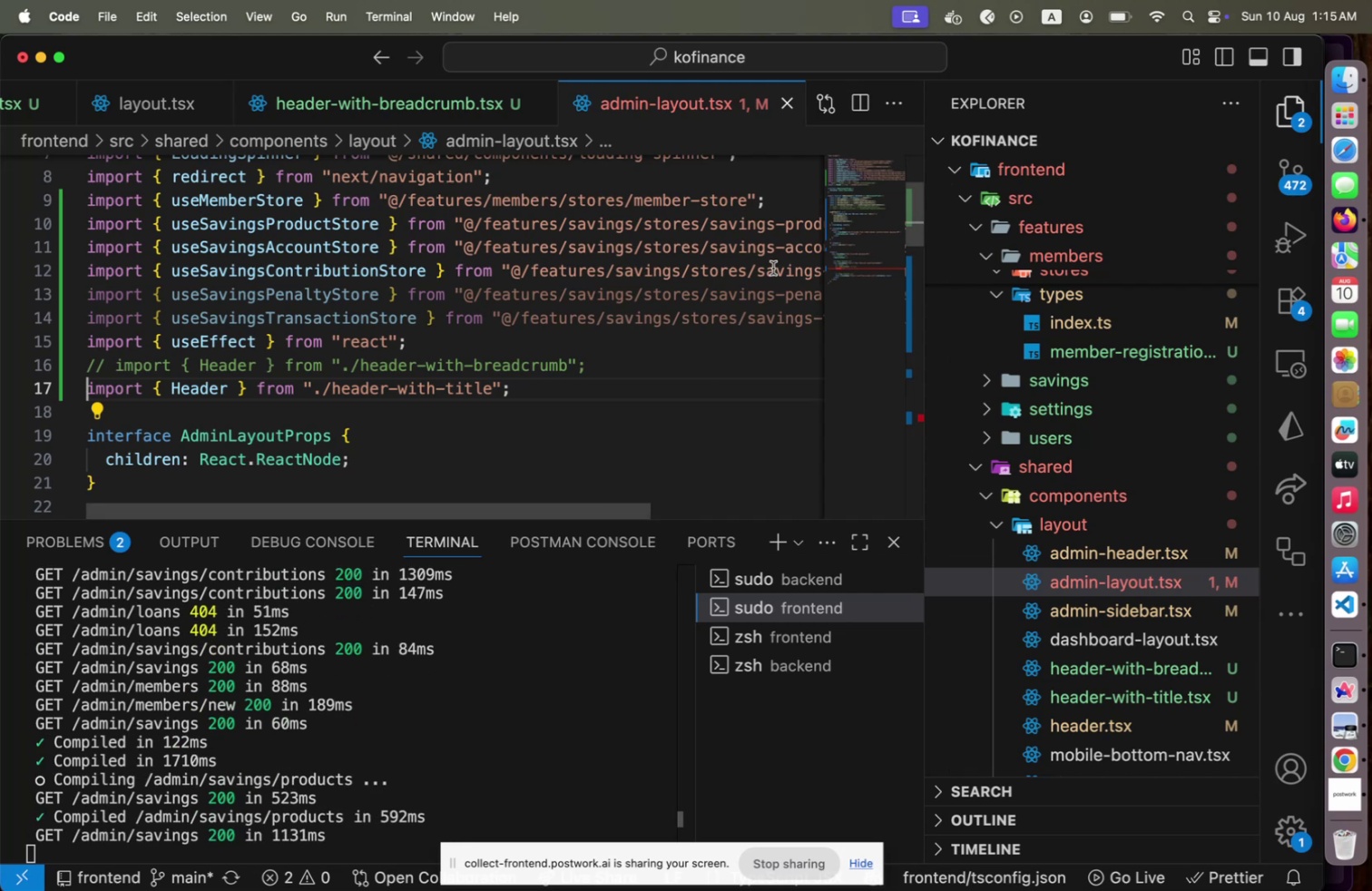 
left_click([849, 271])
 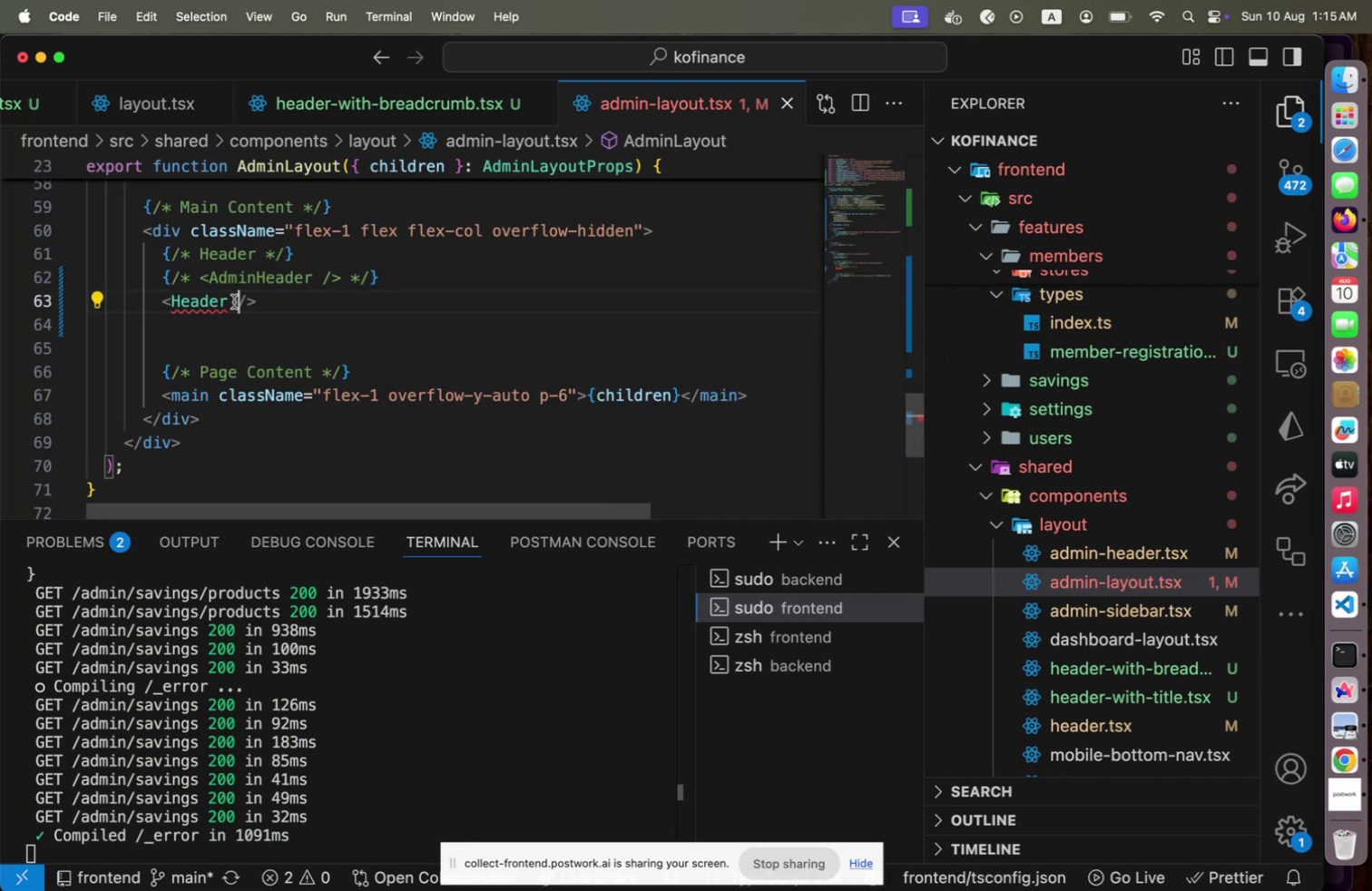 
key(ArrowLeft)
 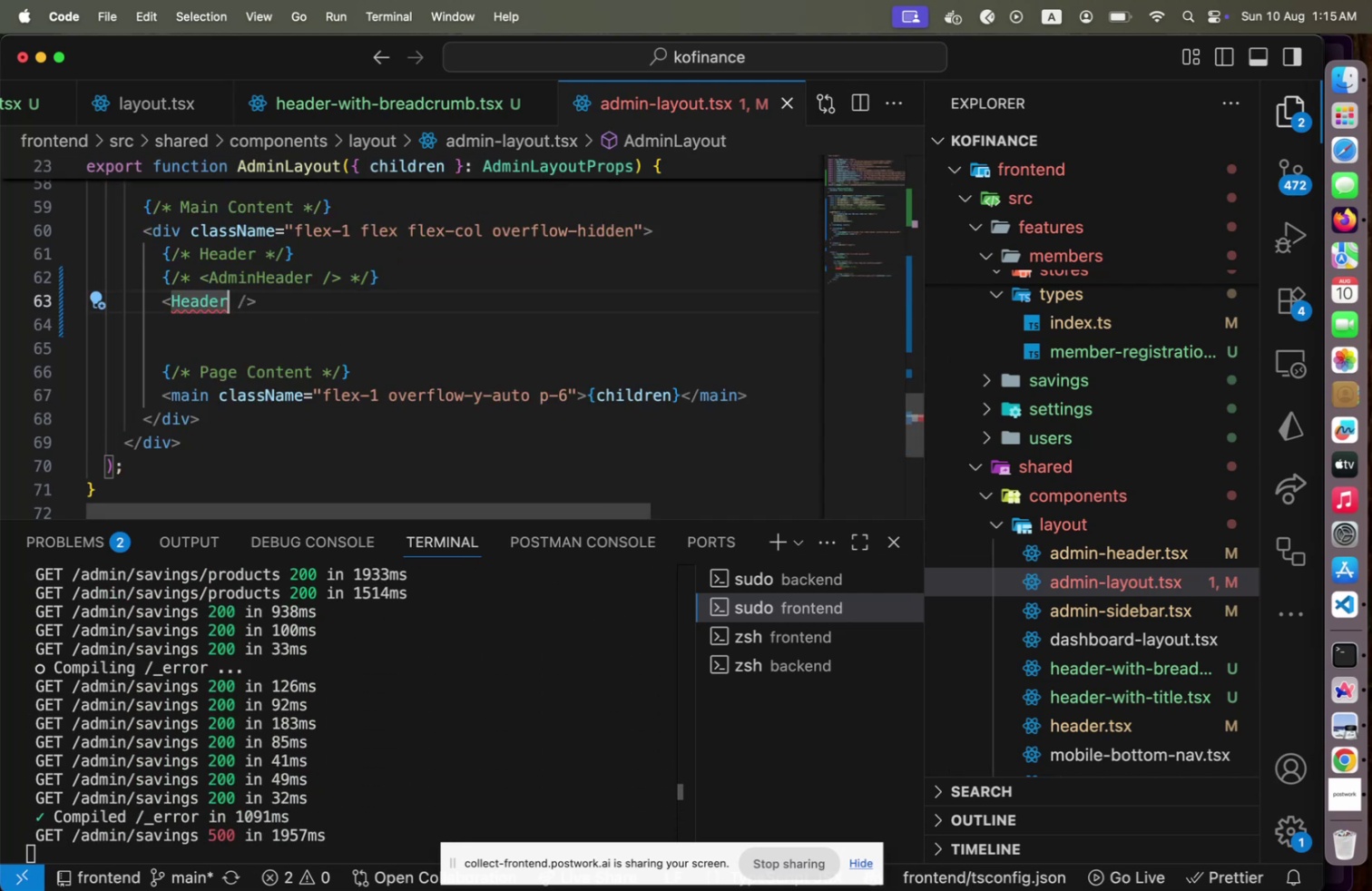 
key(Backspace)
 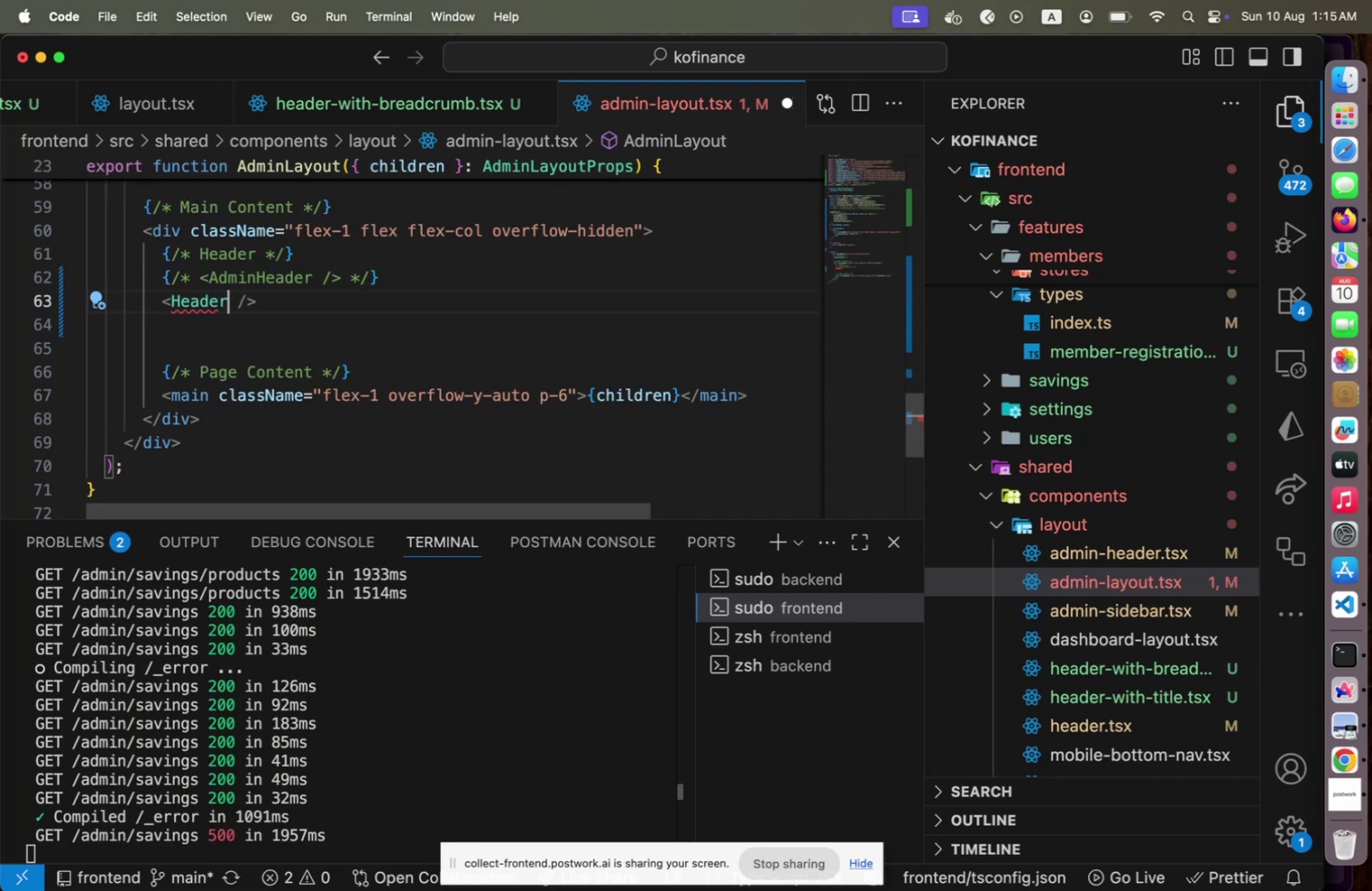 
key(R)
 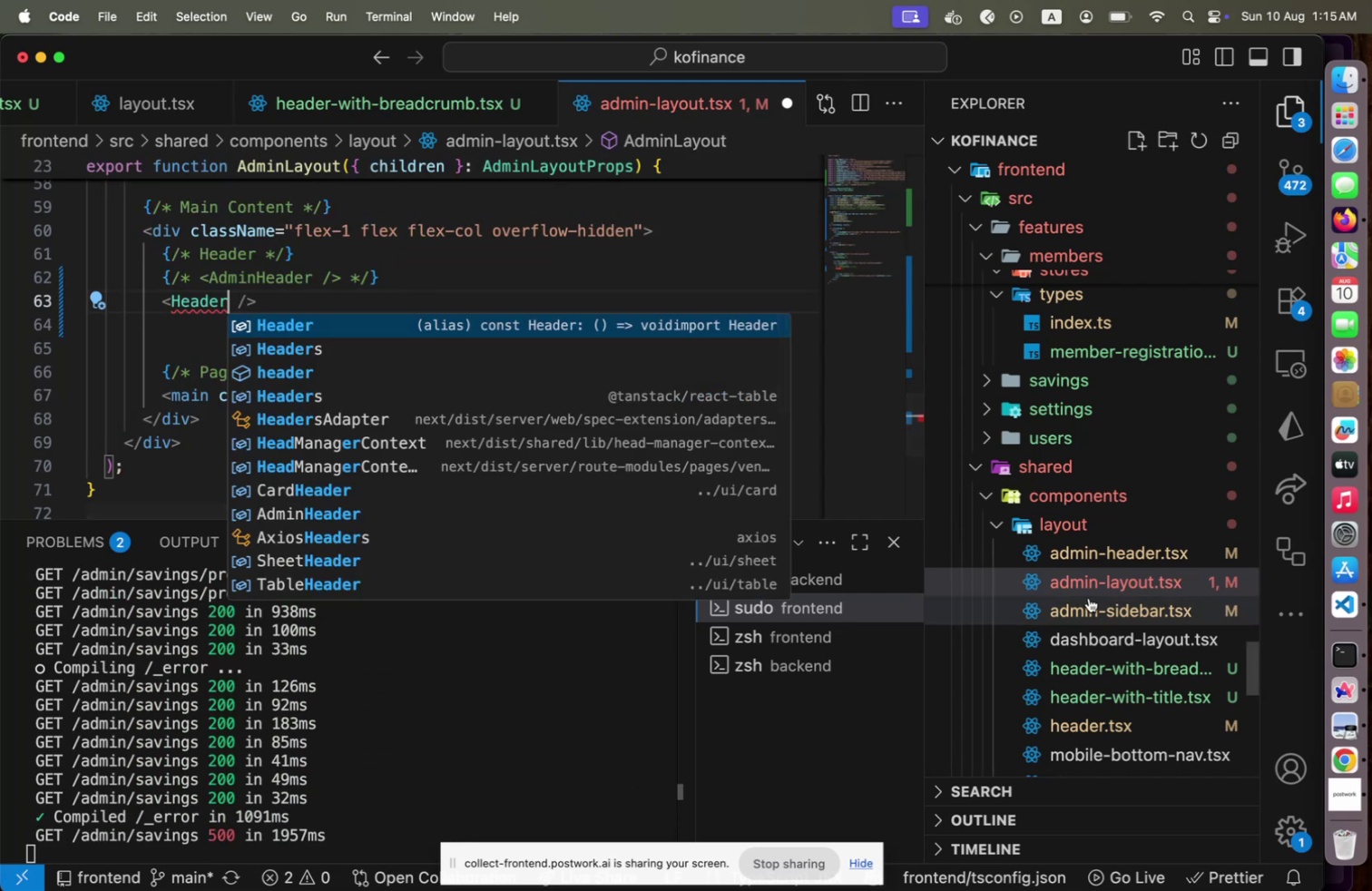 
left_click([1103, 702])
 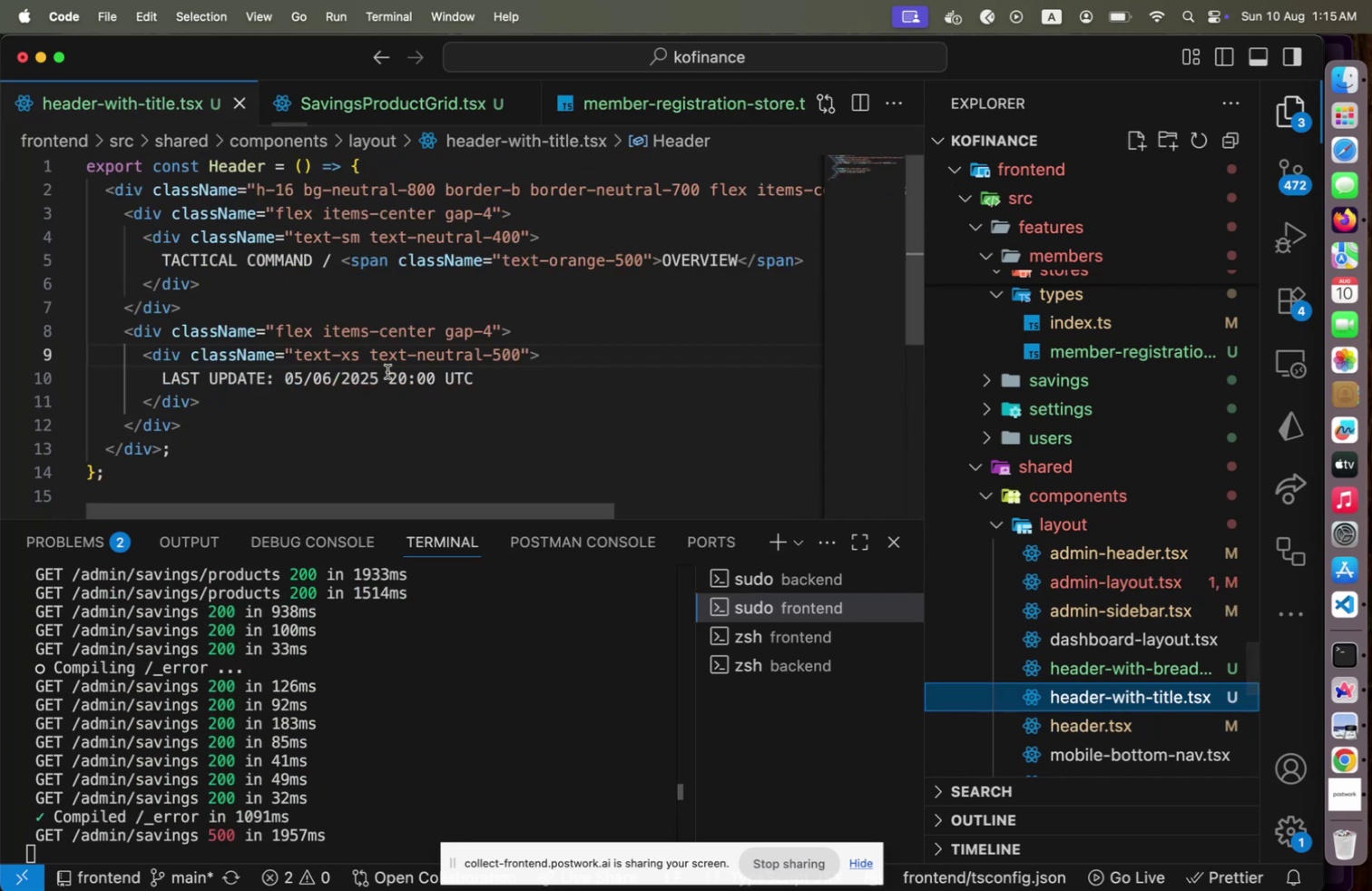 
scroll: coordinate [360, 344], scroll_direction: up, amount: 4.0
 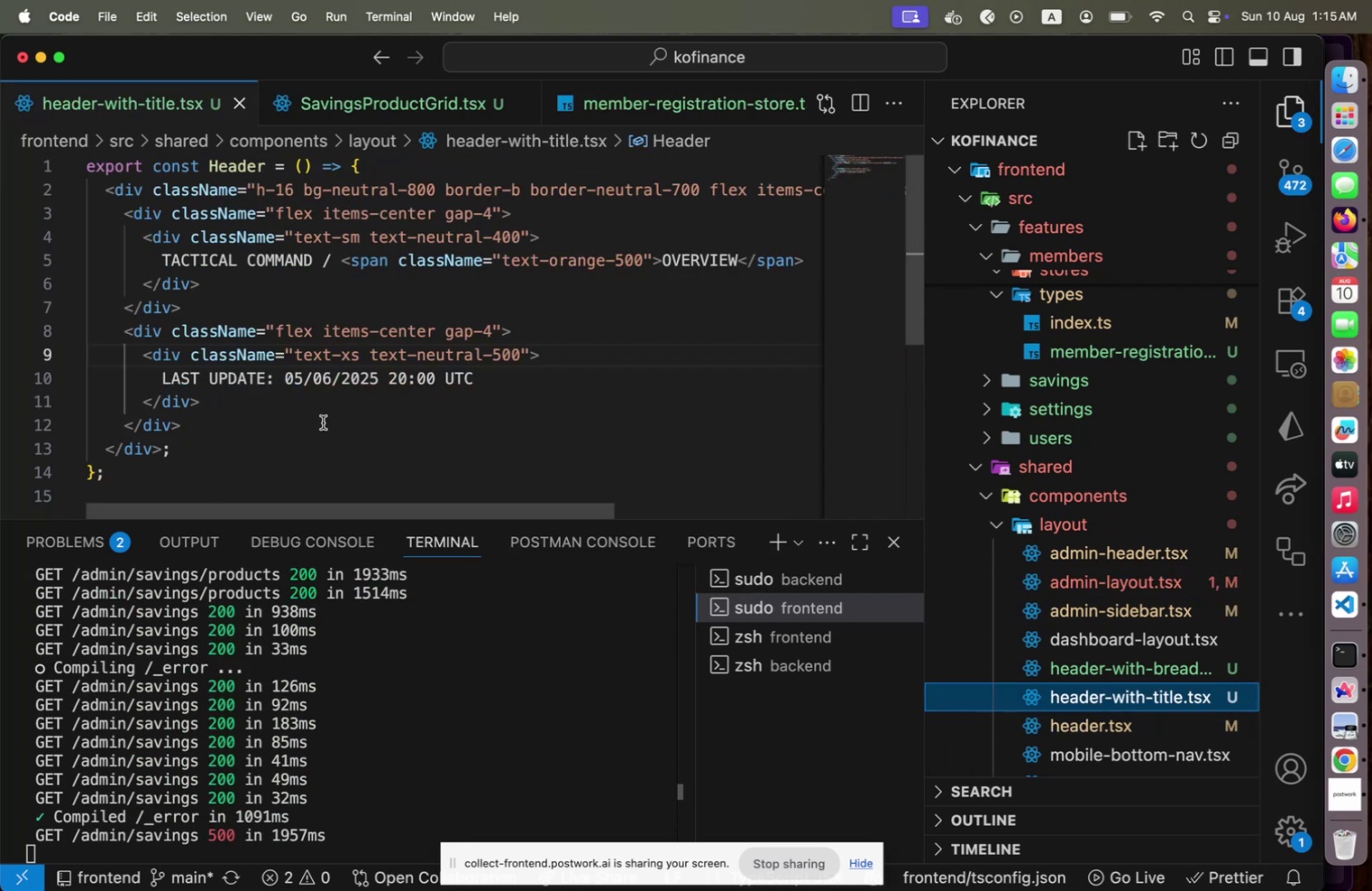 
key(Meta+S)
 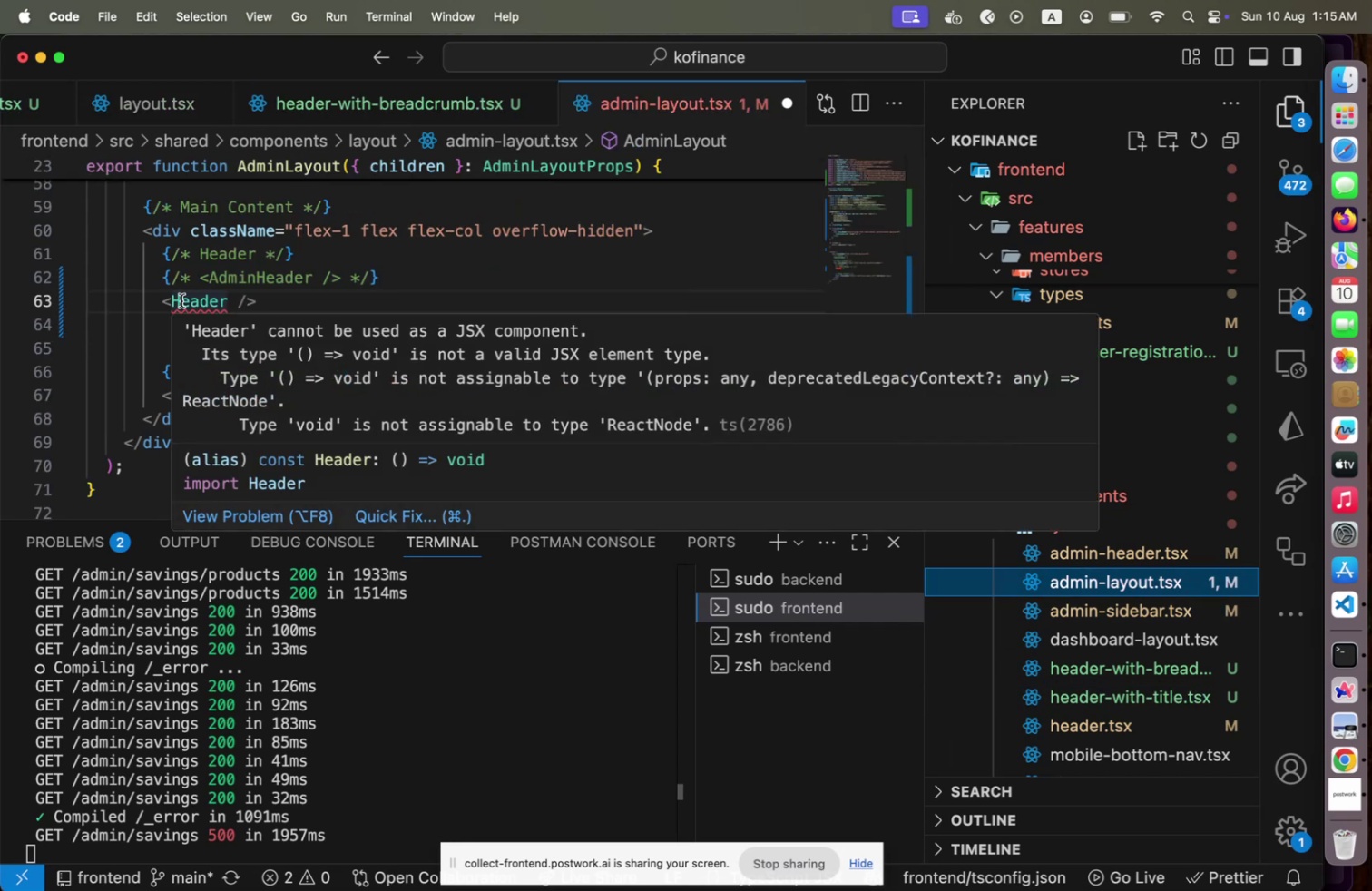 
wait(6.36)
 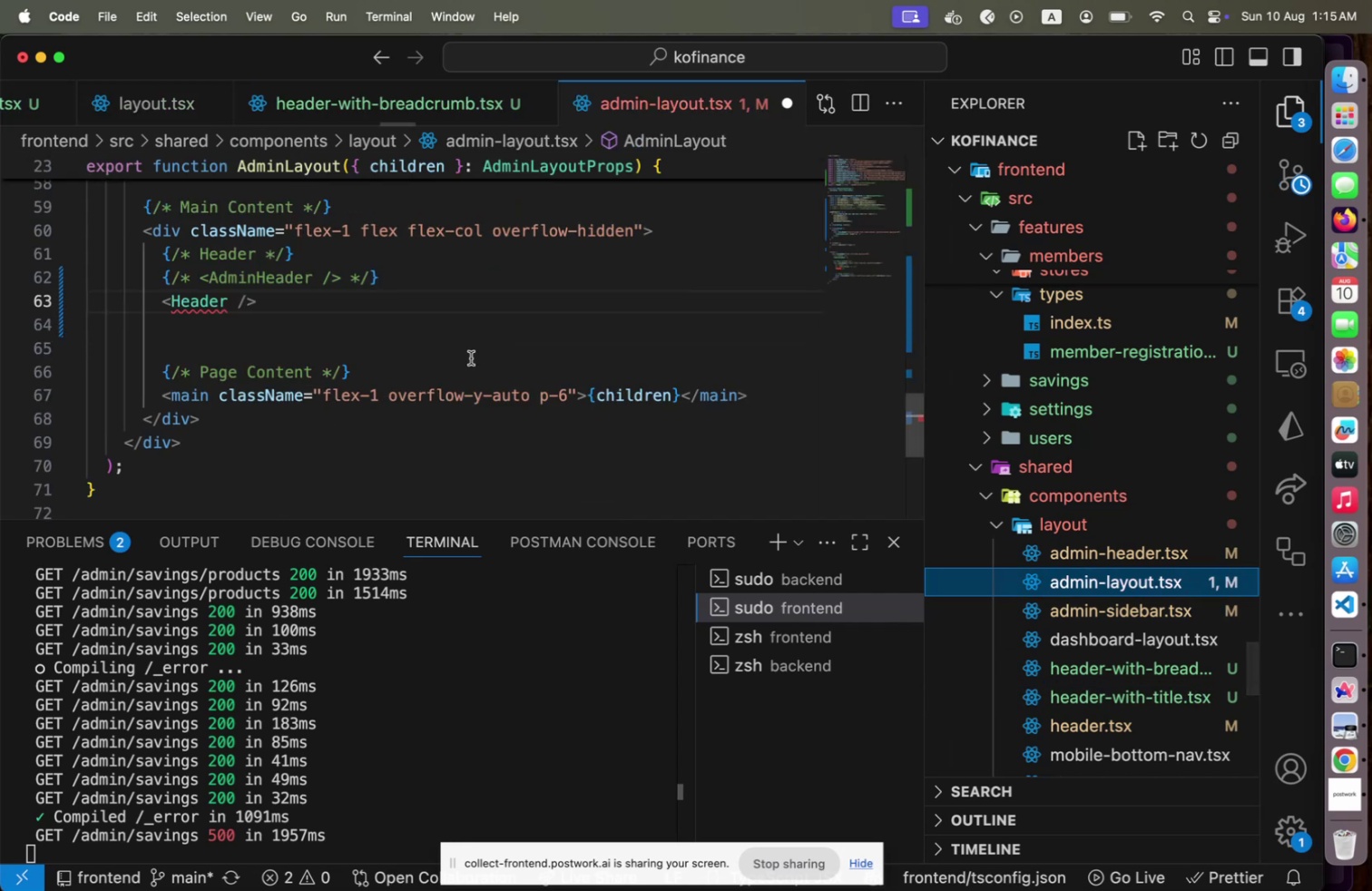 
left_click([354, 296])
 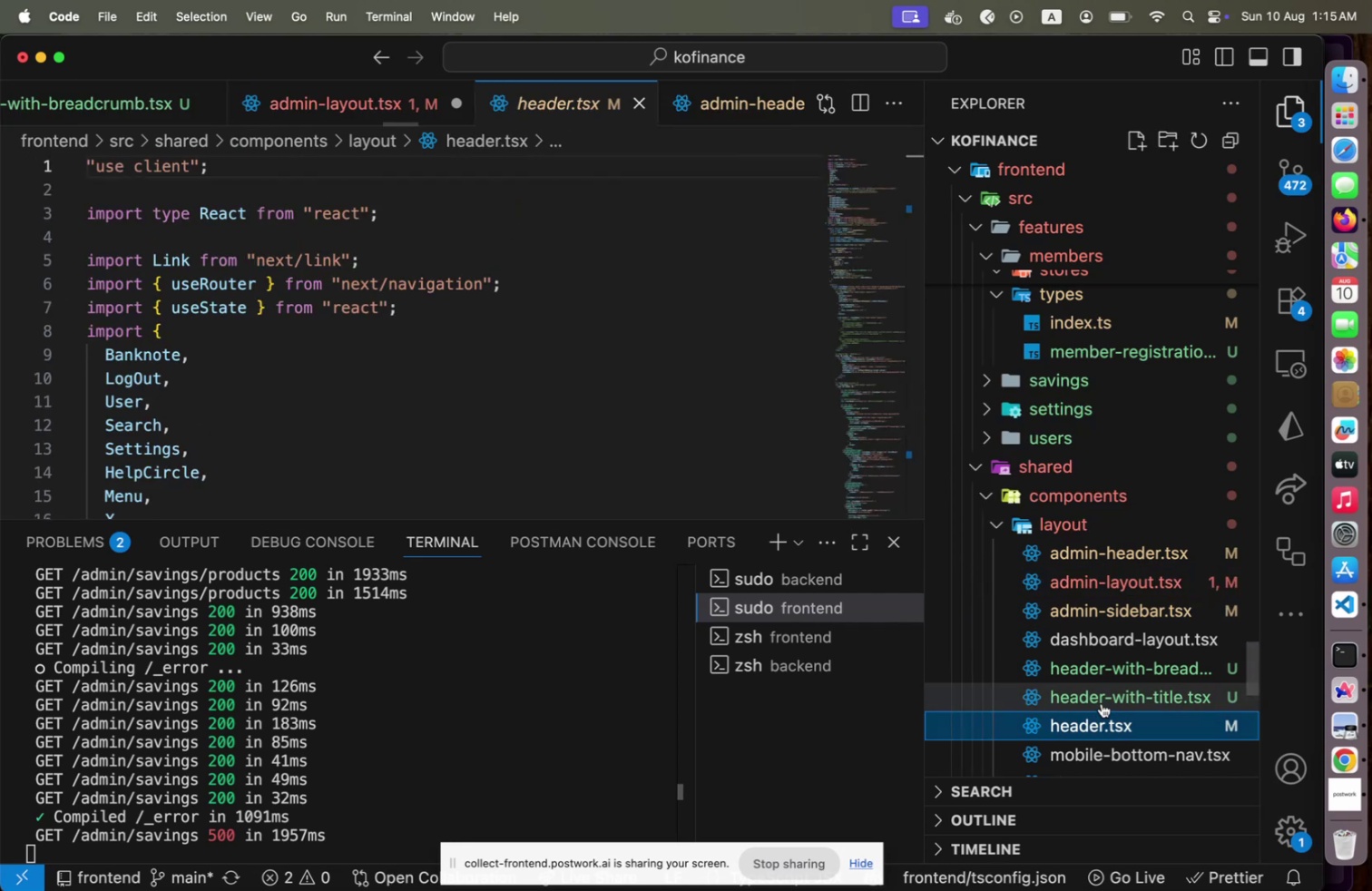 
left_click([1102, 700])
 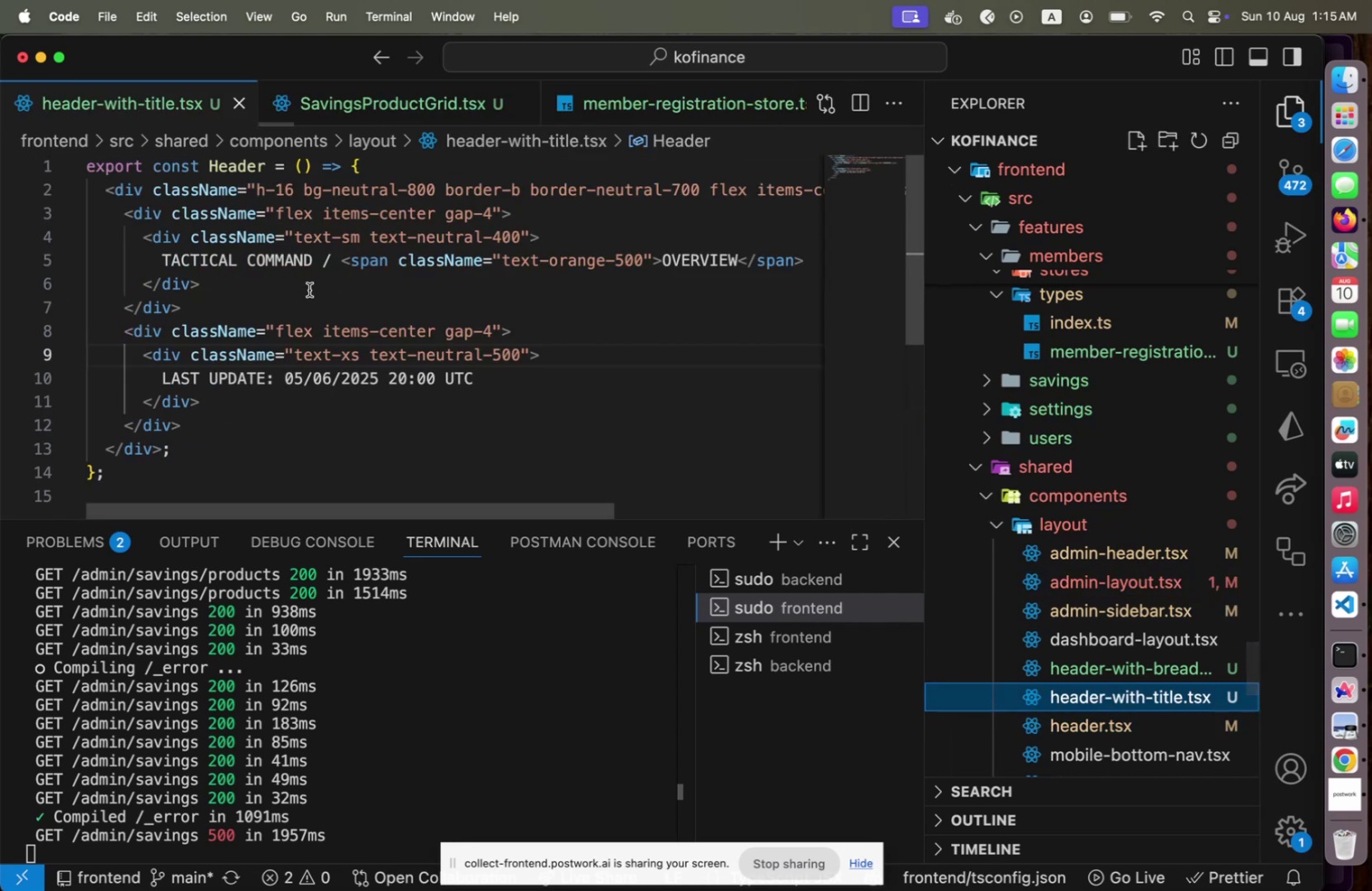 
scroll: coordinate [309, 298], scroll_direction: up, amount: 3.0
 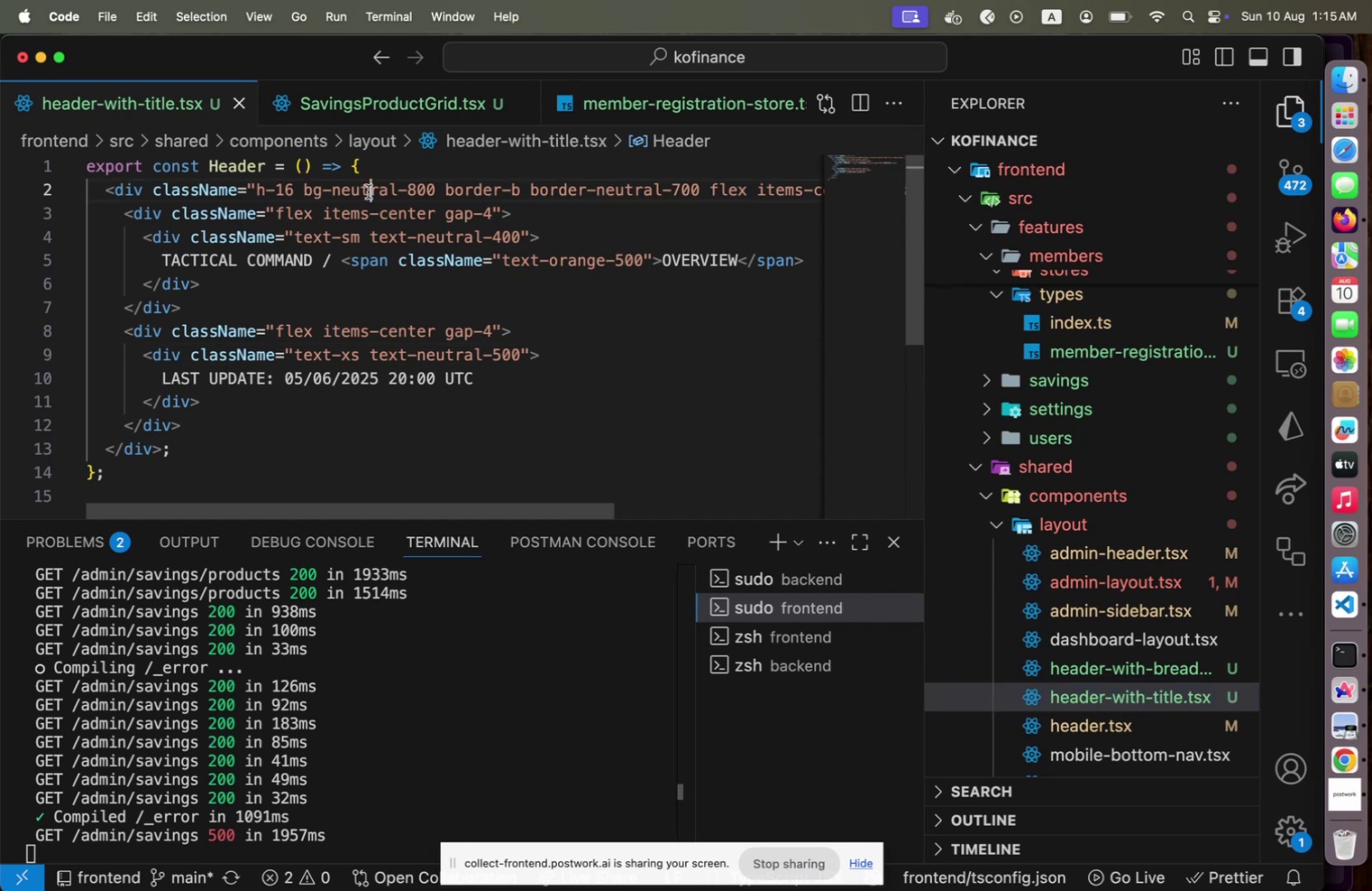 
left_click([368, 191])
 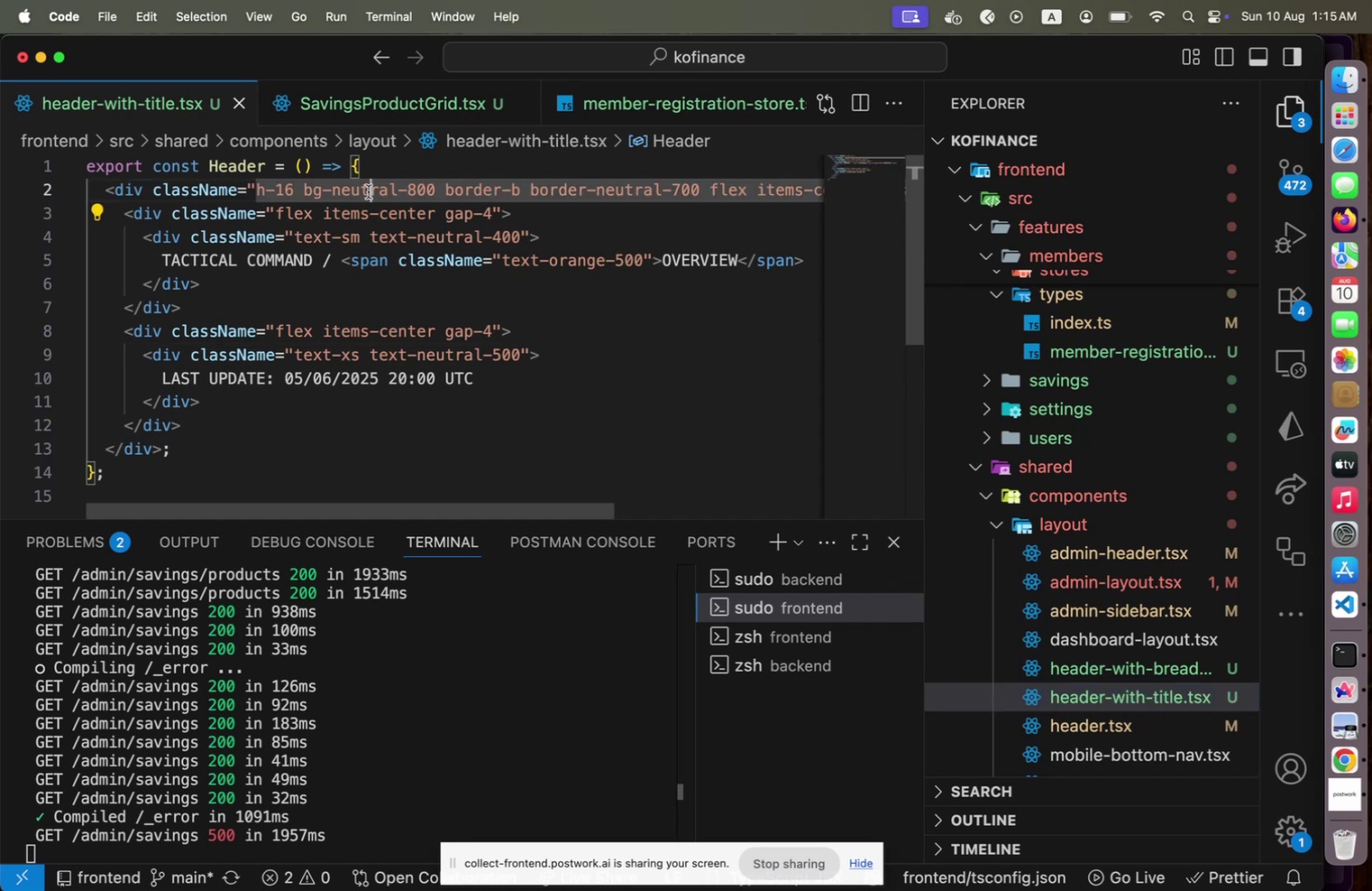 
key(ArrowUp)
 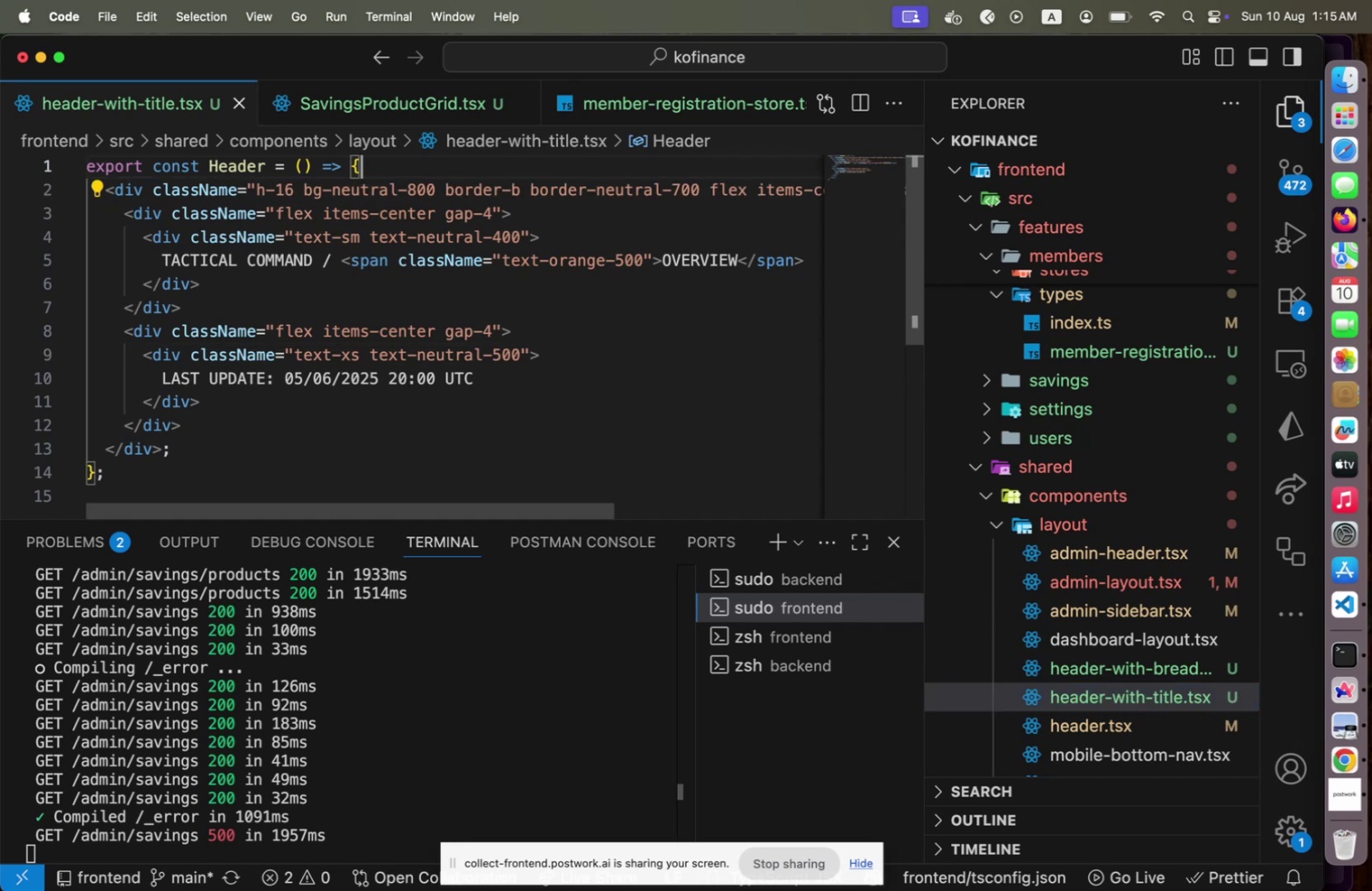 
key(ArrowDown)
 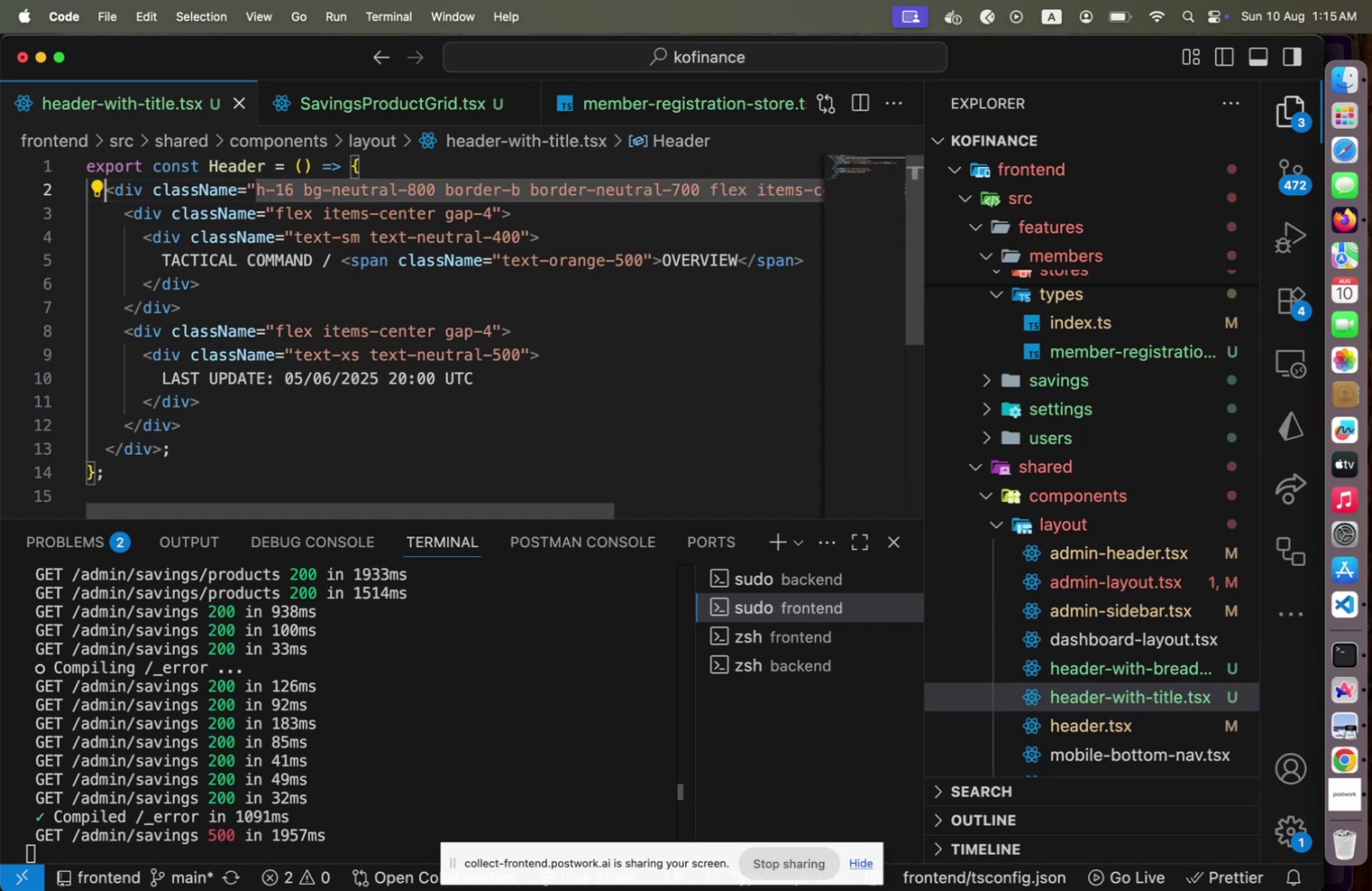 
key(Home)
 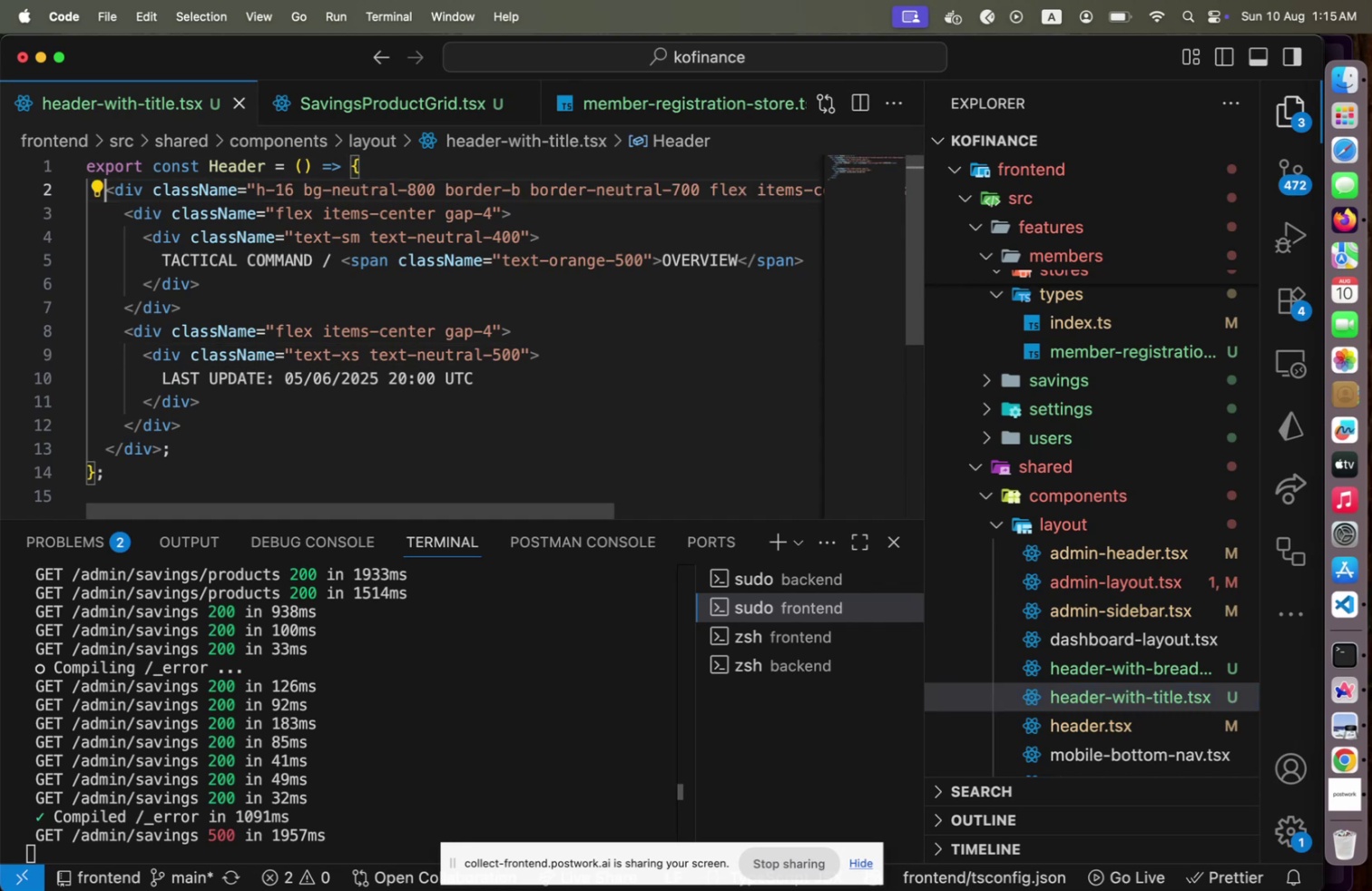 
hold_key(key=ArrowDown, duration=1.29)
 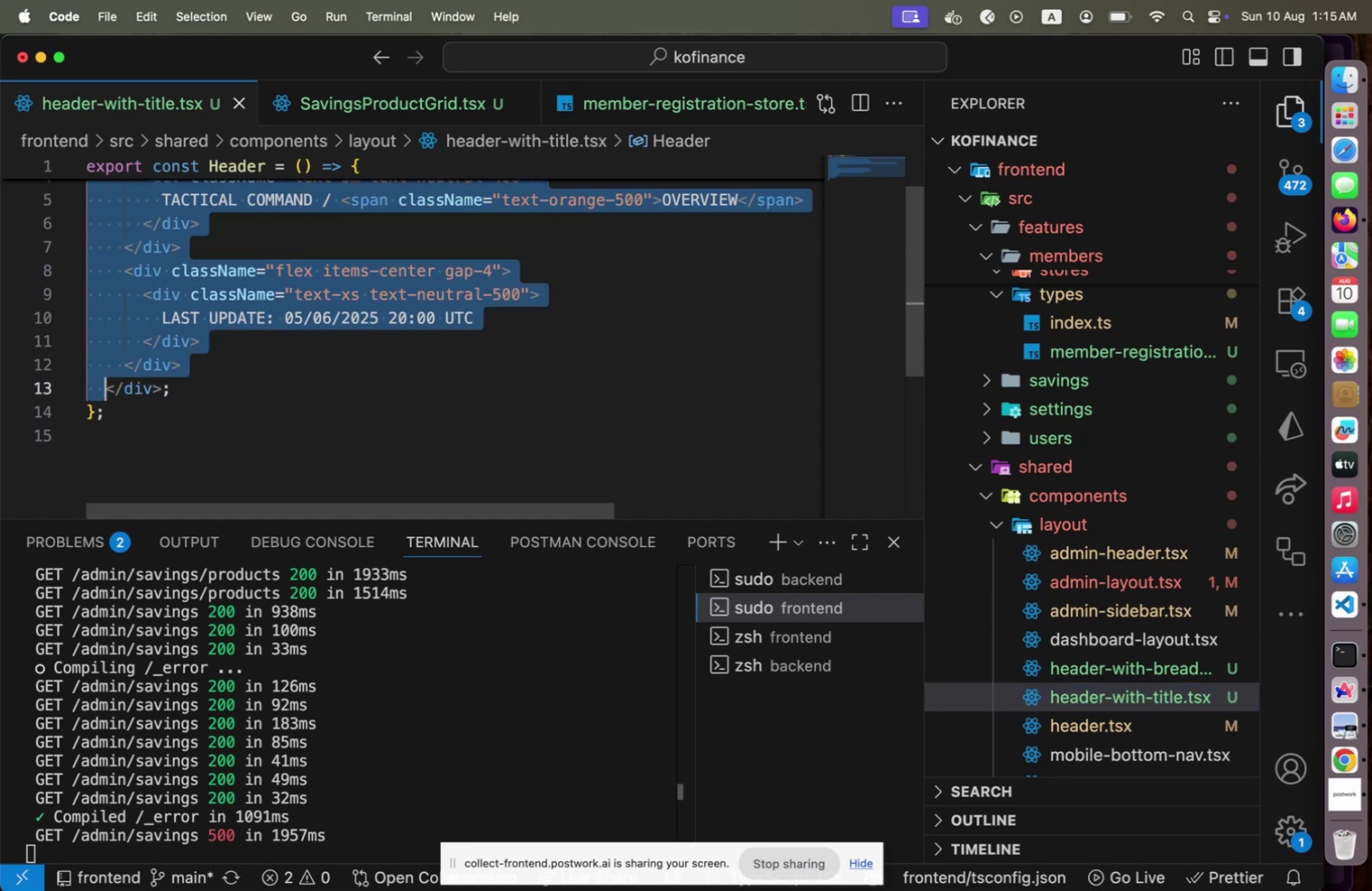 
key(Shift+End)
 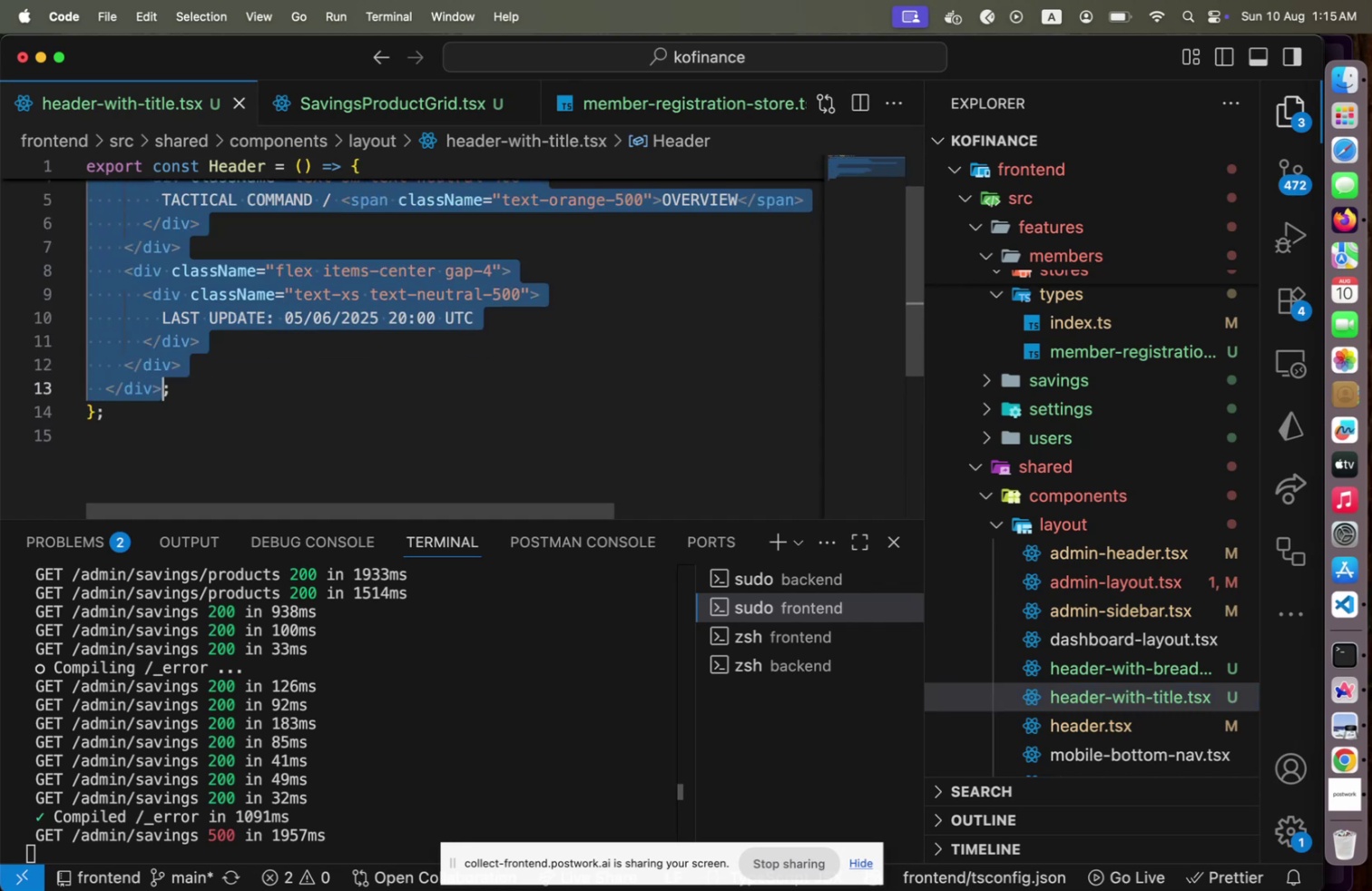 
key(Shift+ArrowLeft)
 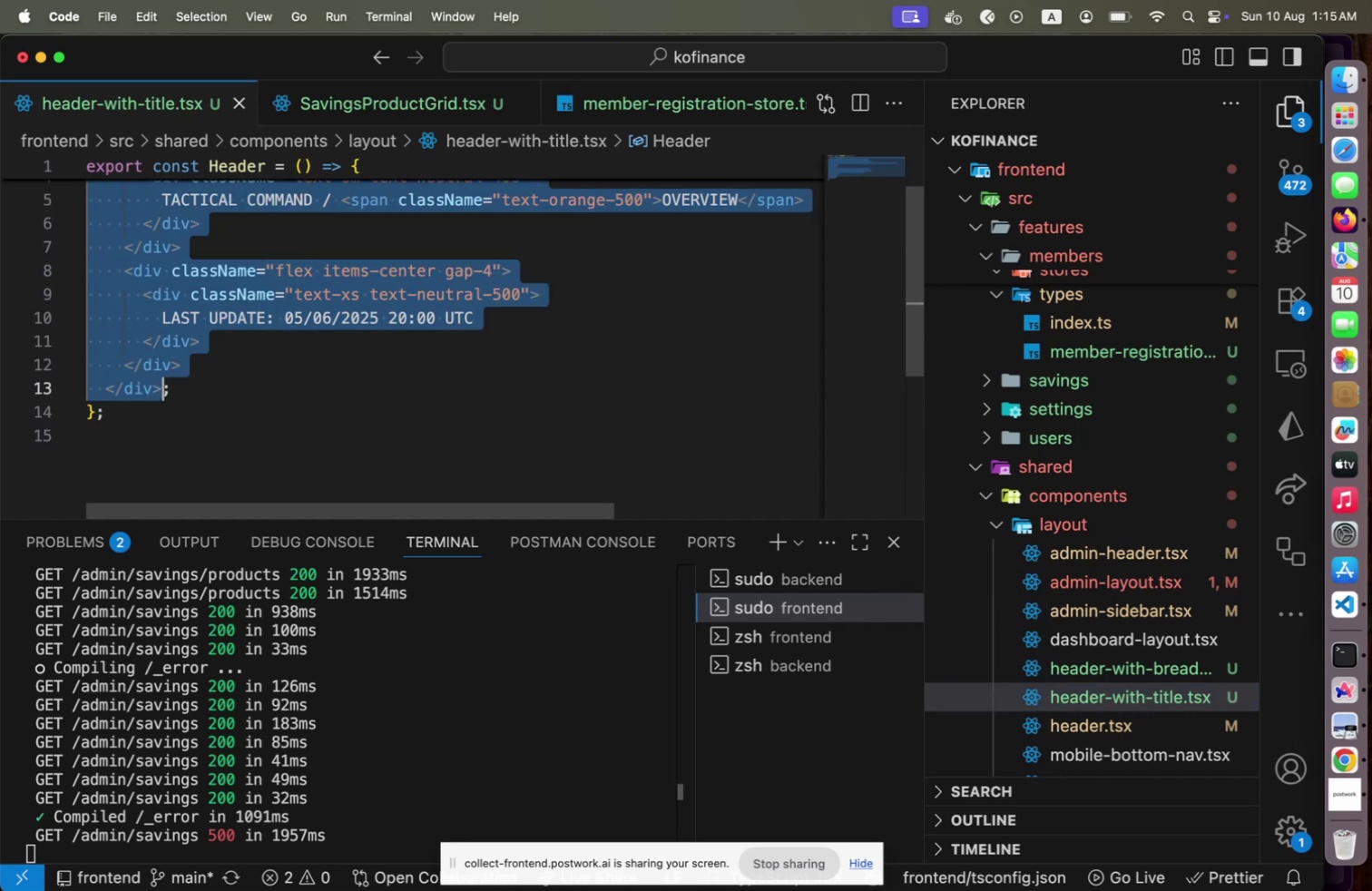 
key(Shift+9)
 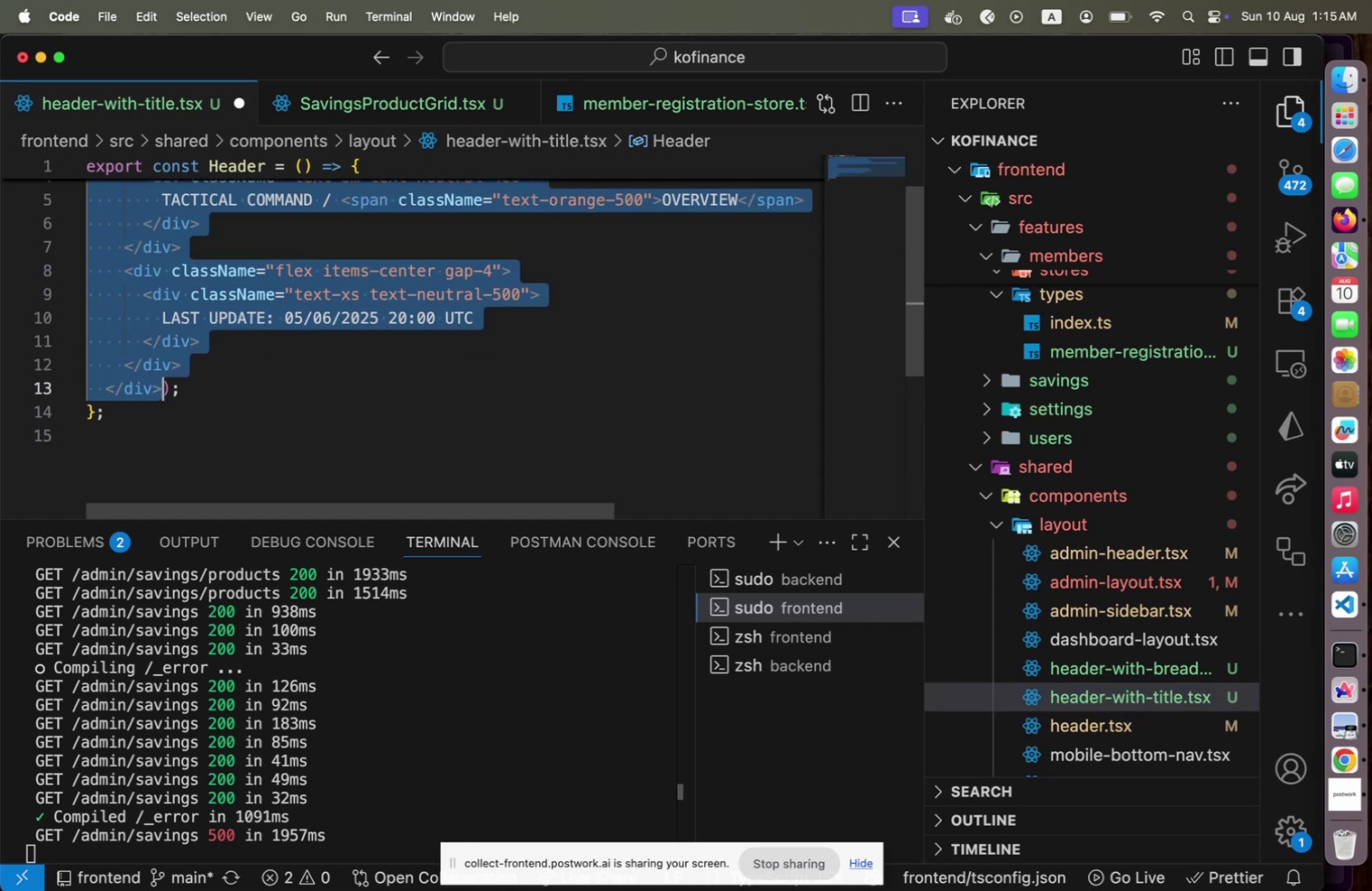 
key(ArrowLeft)
 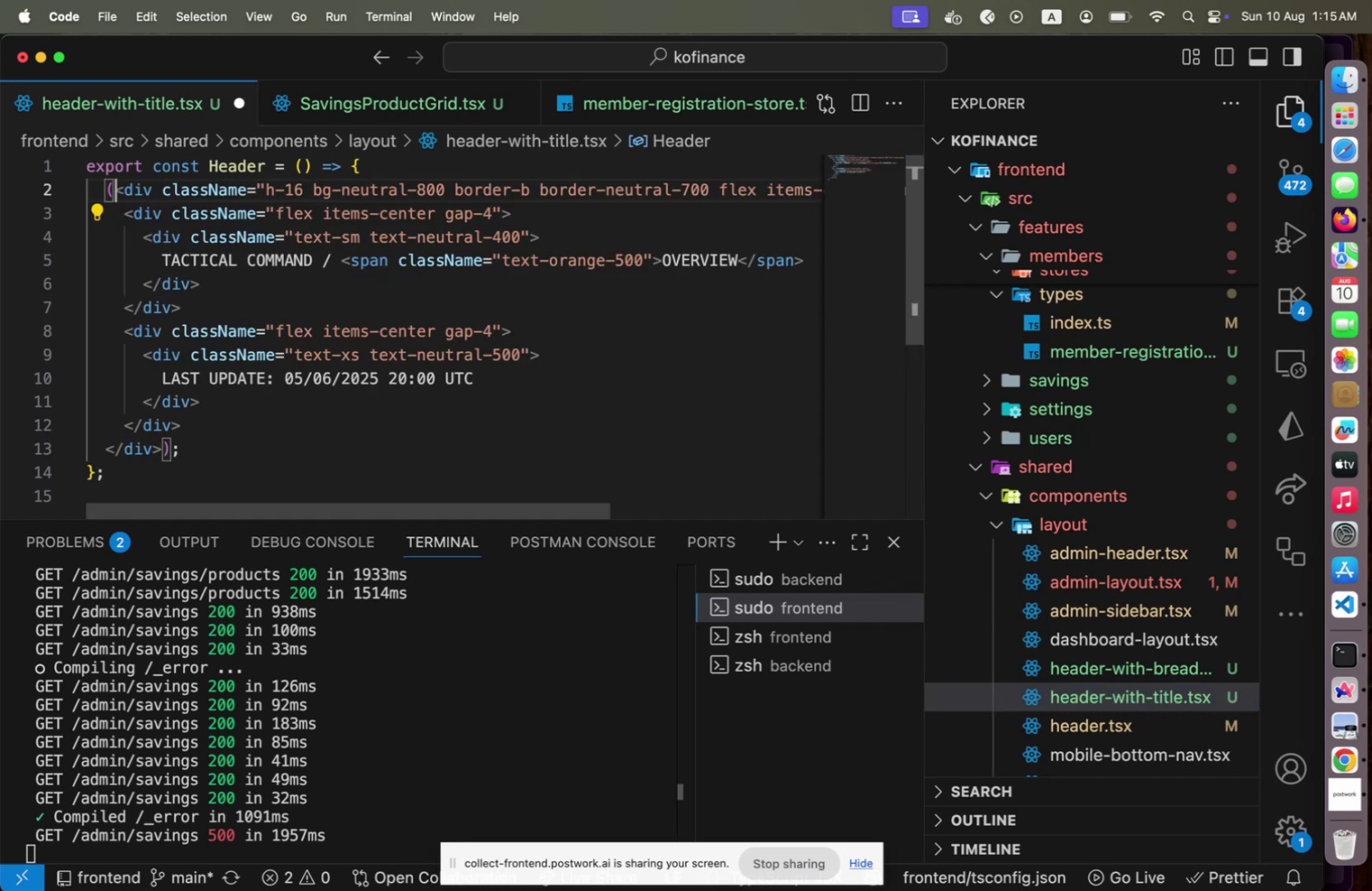 
key(ArrowLeft)
 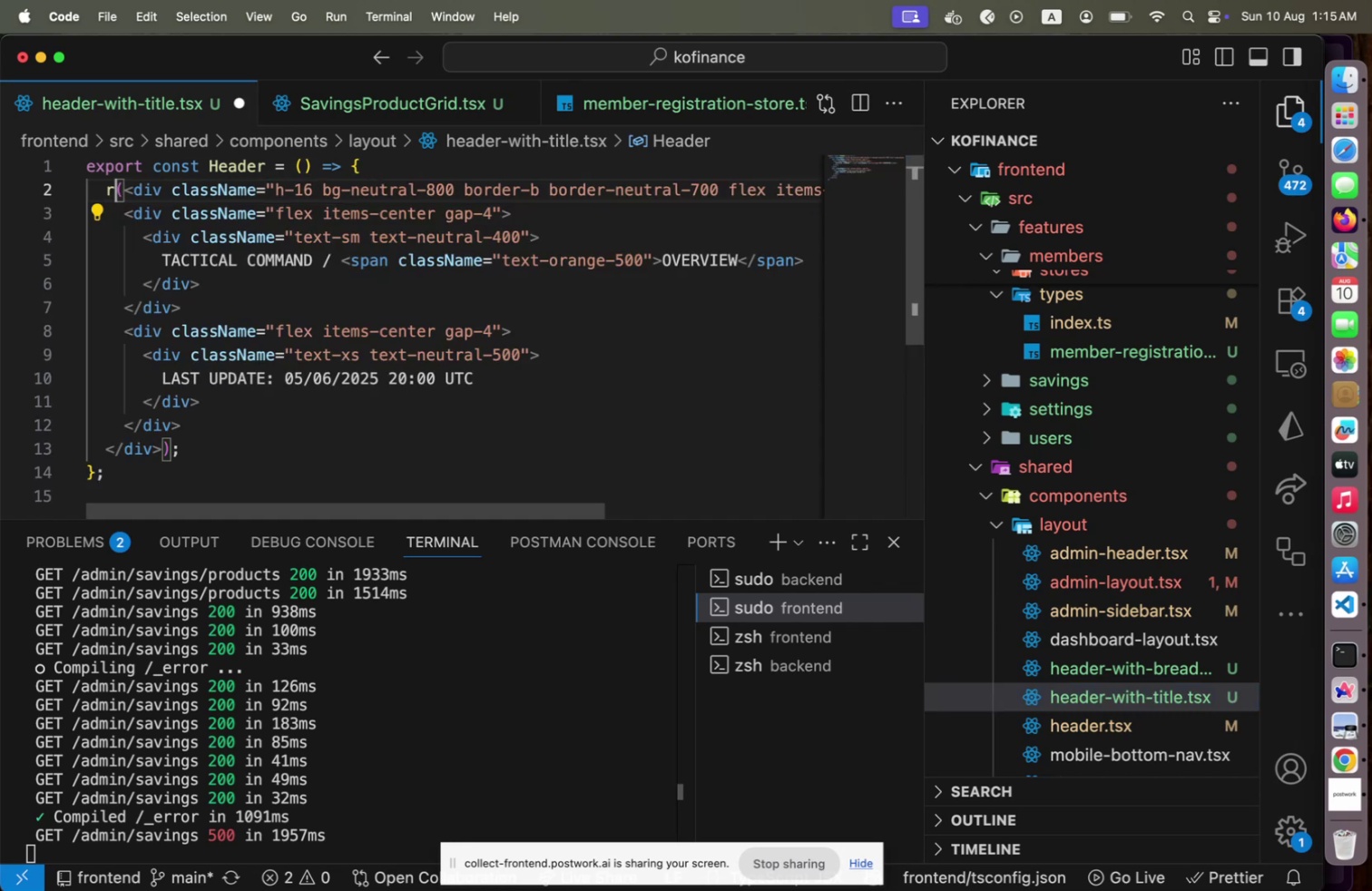 
type(return F)
 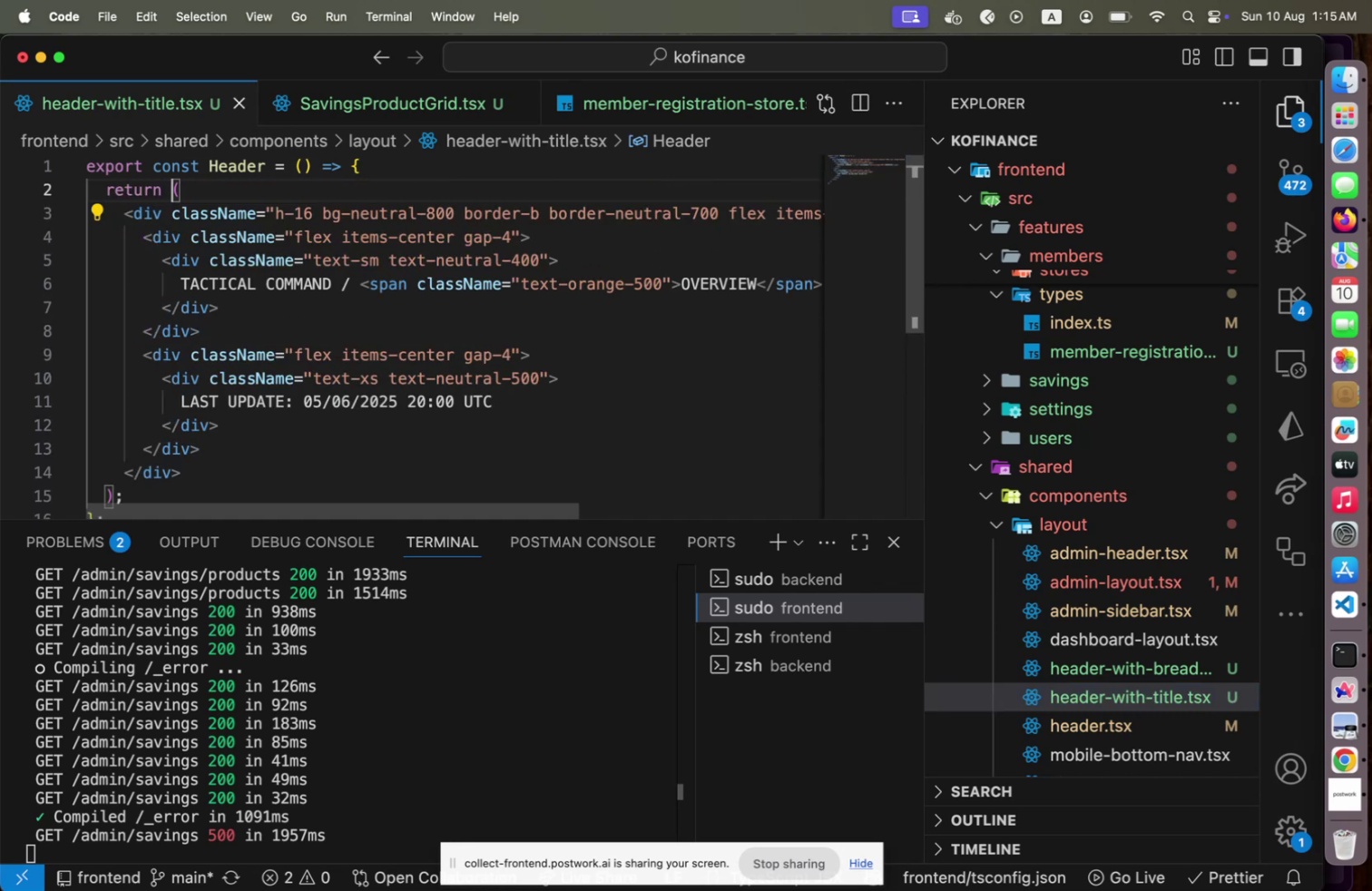 
hold_key(key=OptionLeft, duration=0.43)
 